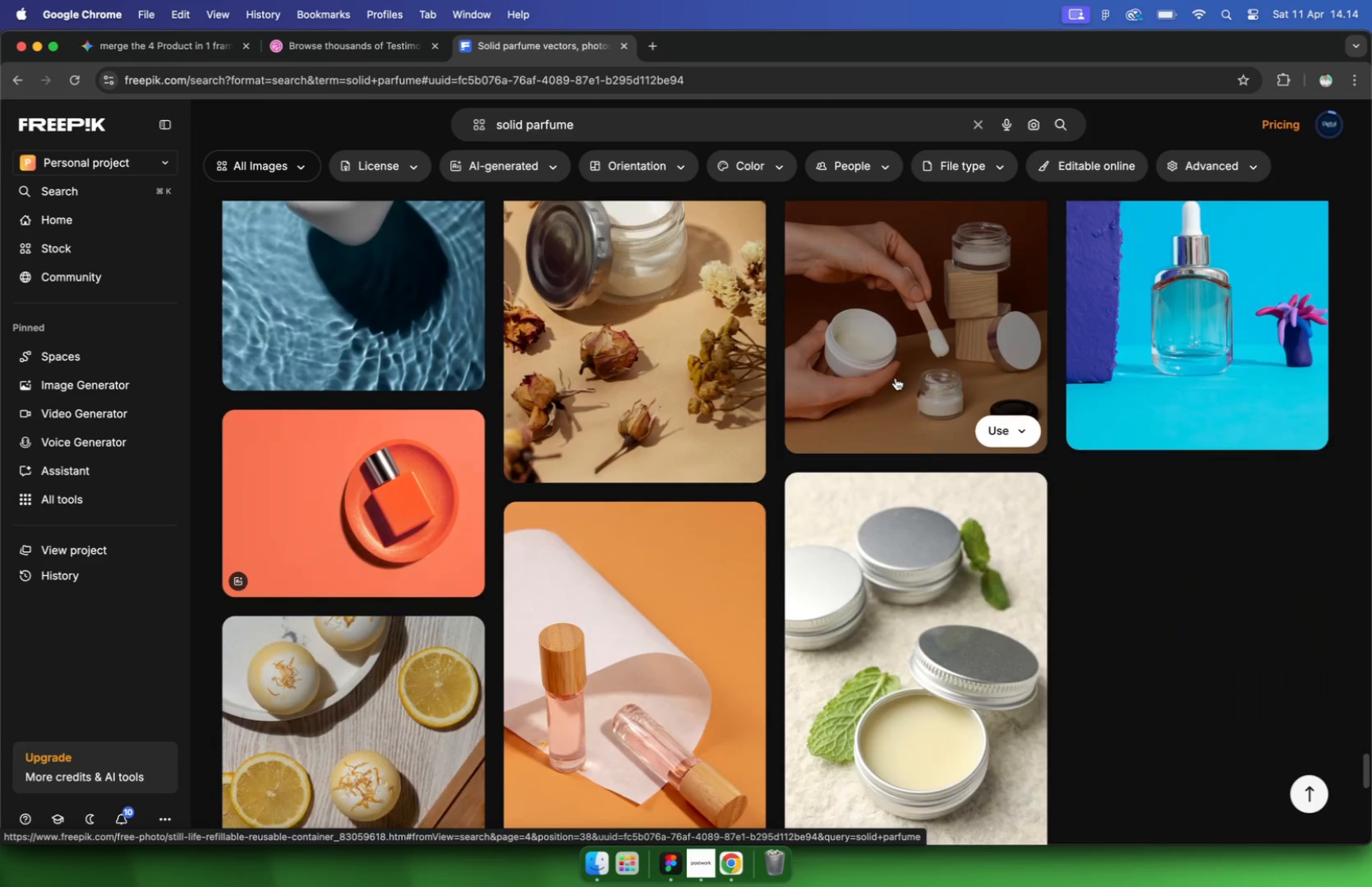 
left_click([784, 568])
 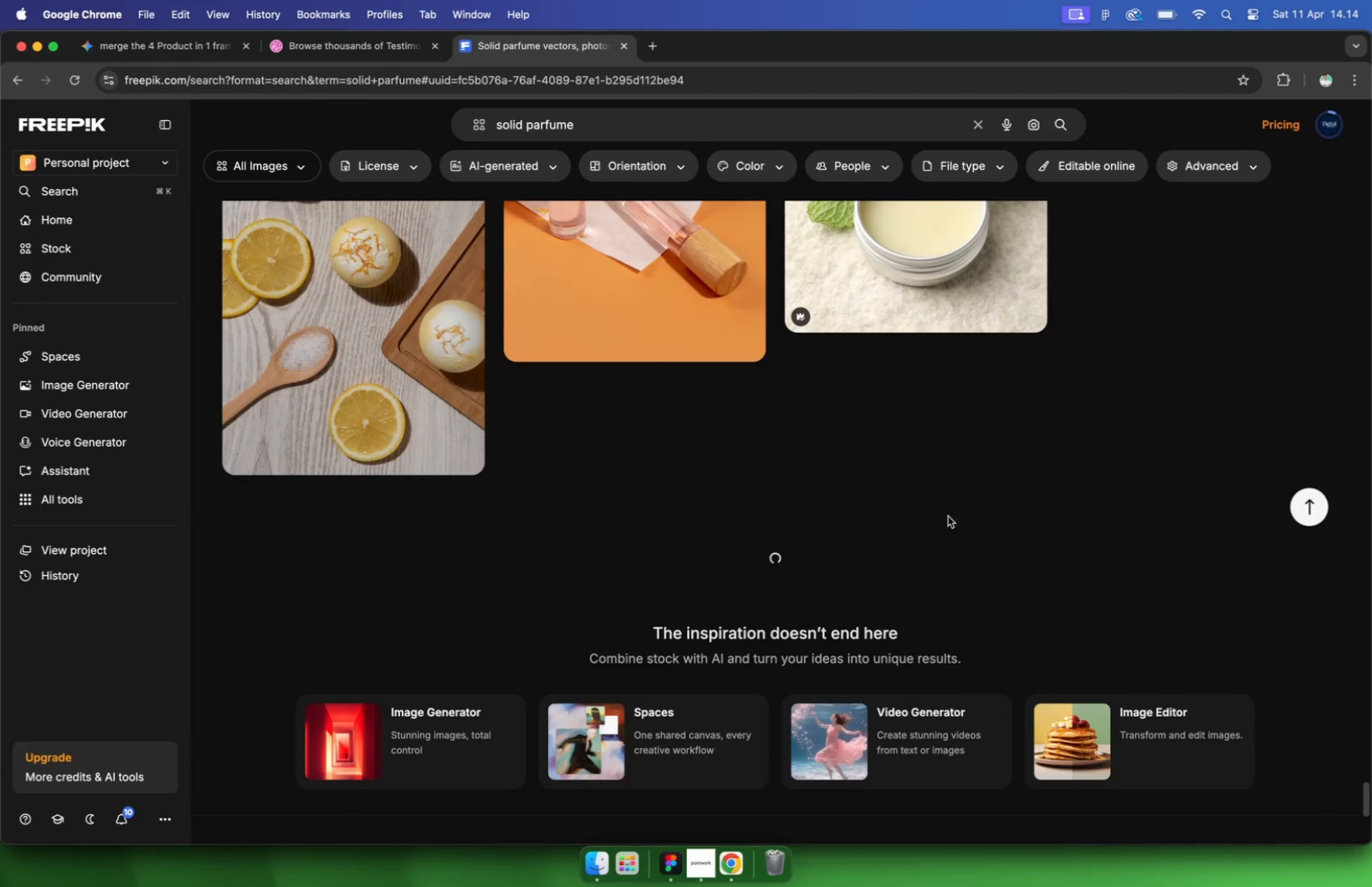 
scroll: coordinate [1044, 492], scroll_direction: down, amount: 74.0
 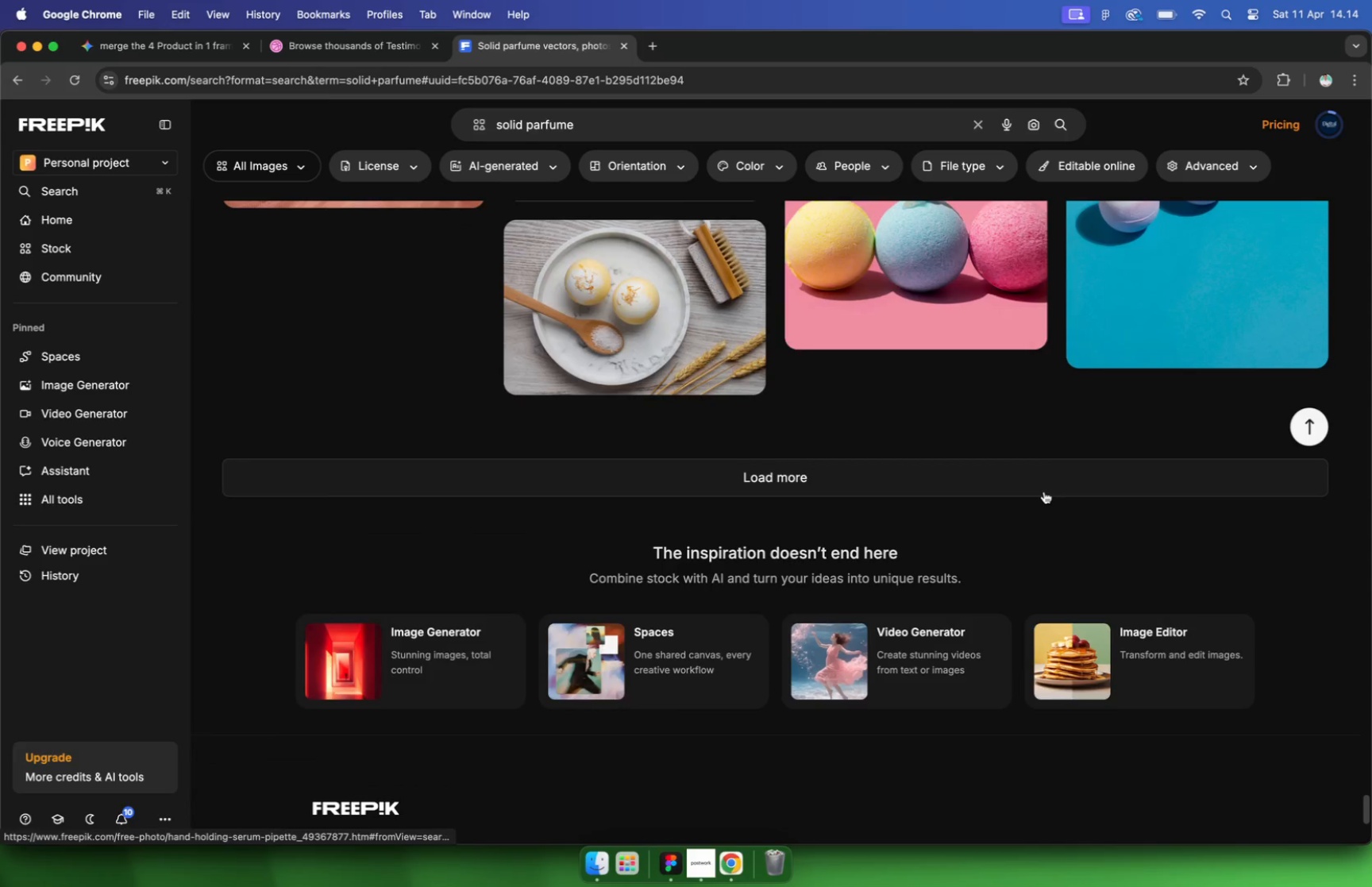 
type(lummi)
 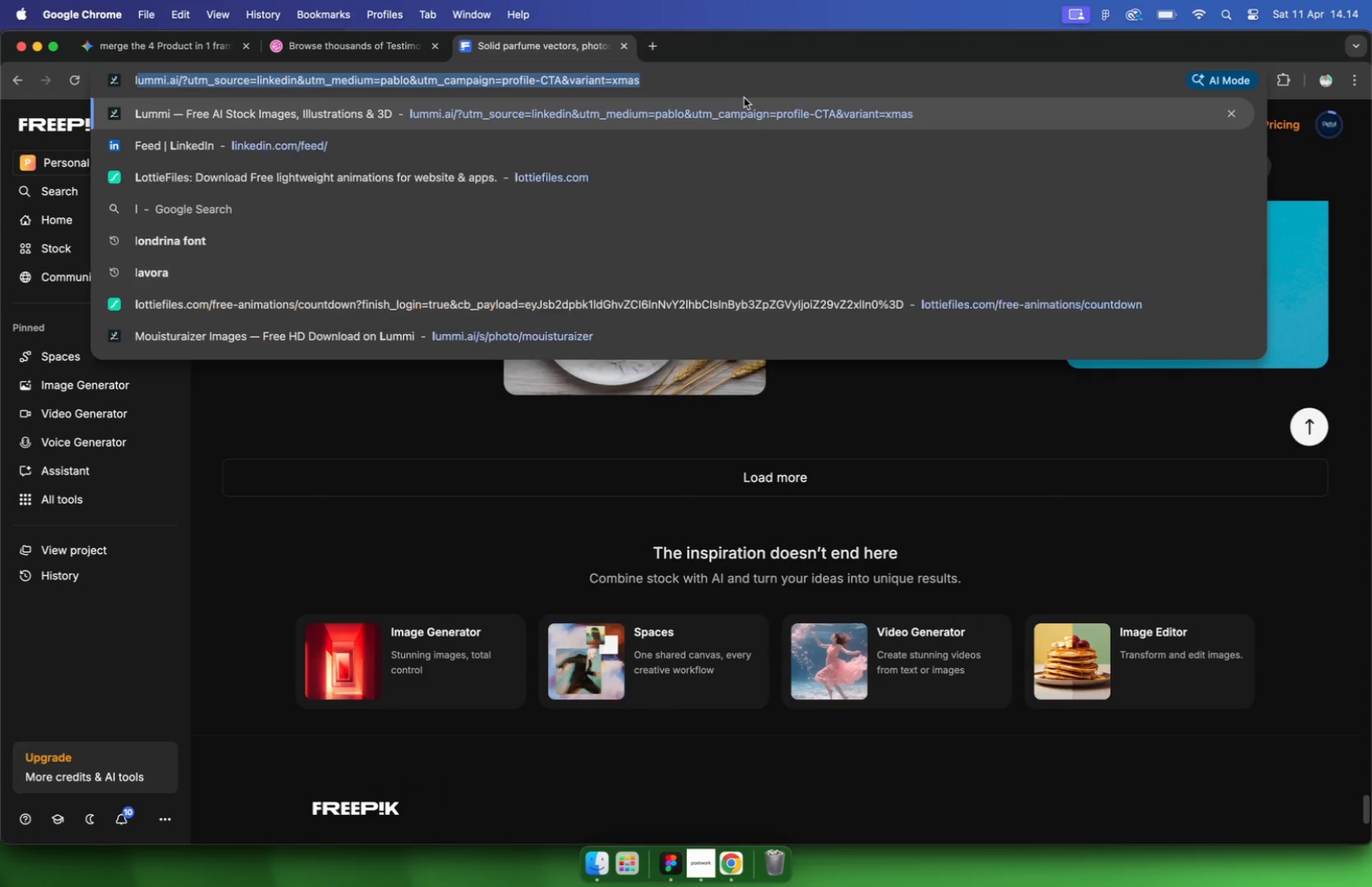 
key(Enter)
 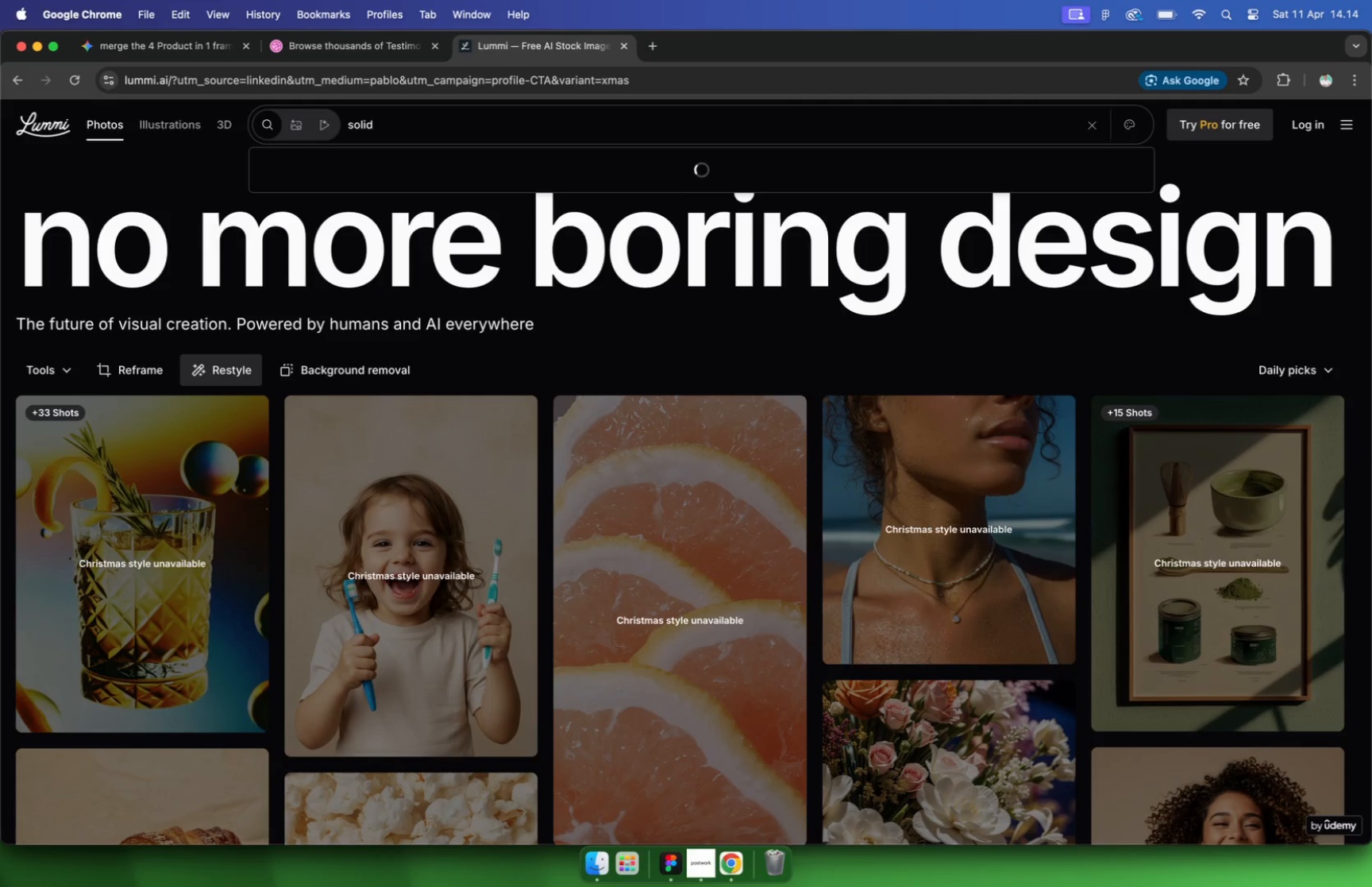 
type(solid parfume)
 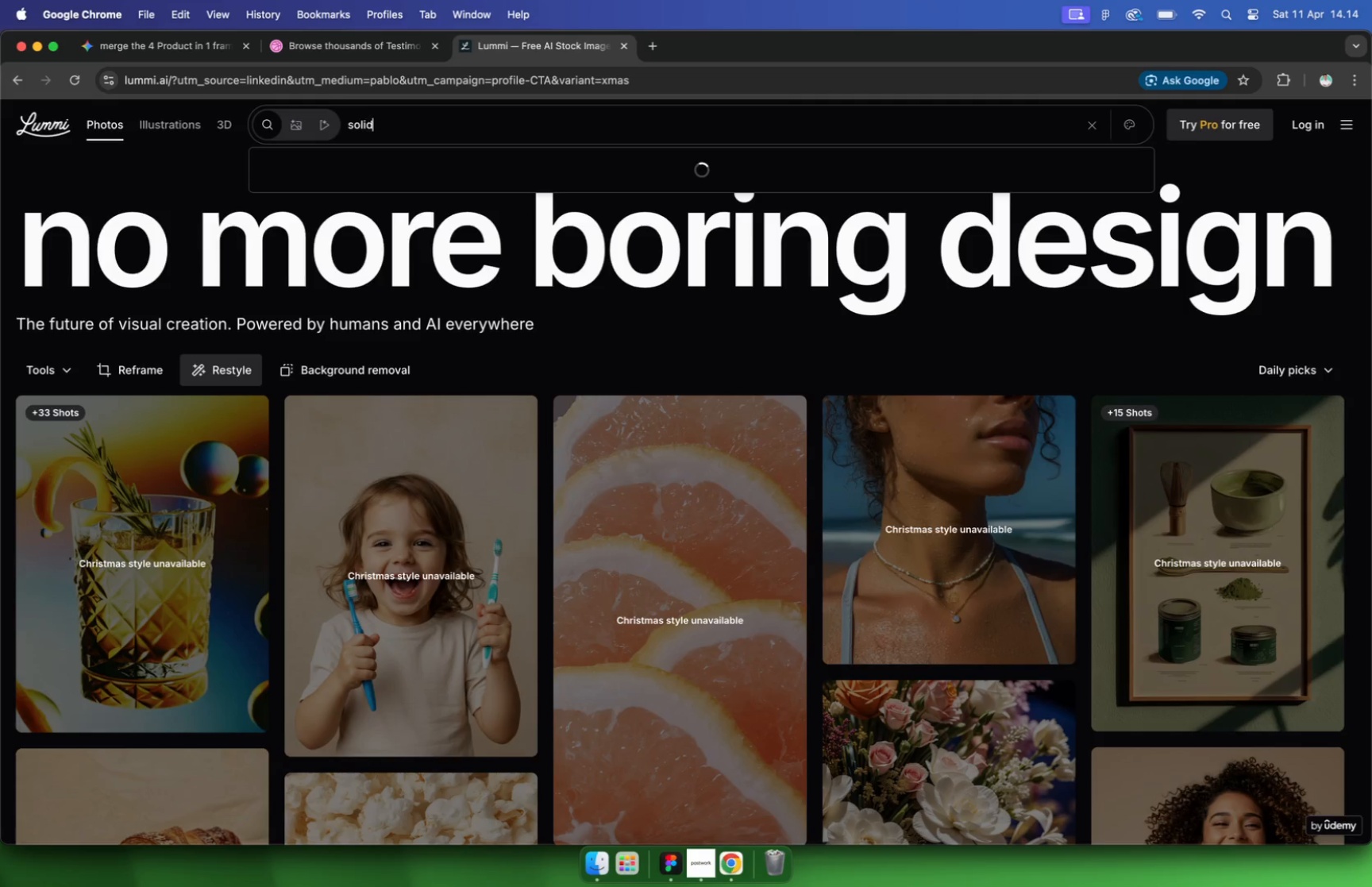 
key(Enter)
 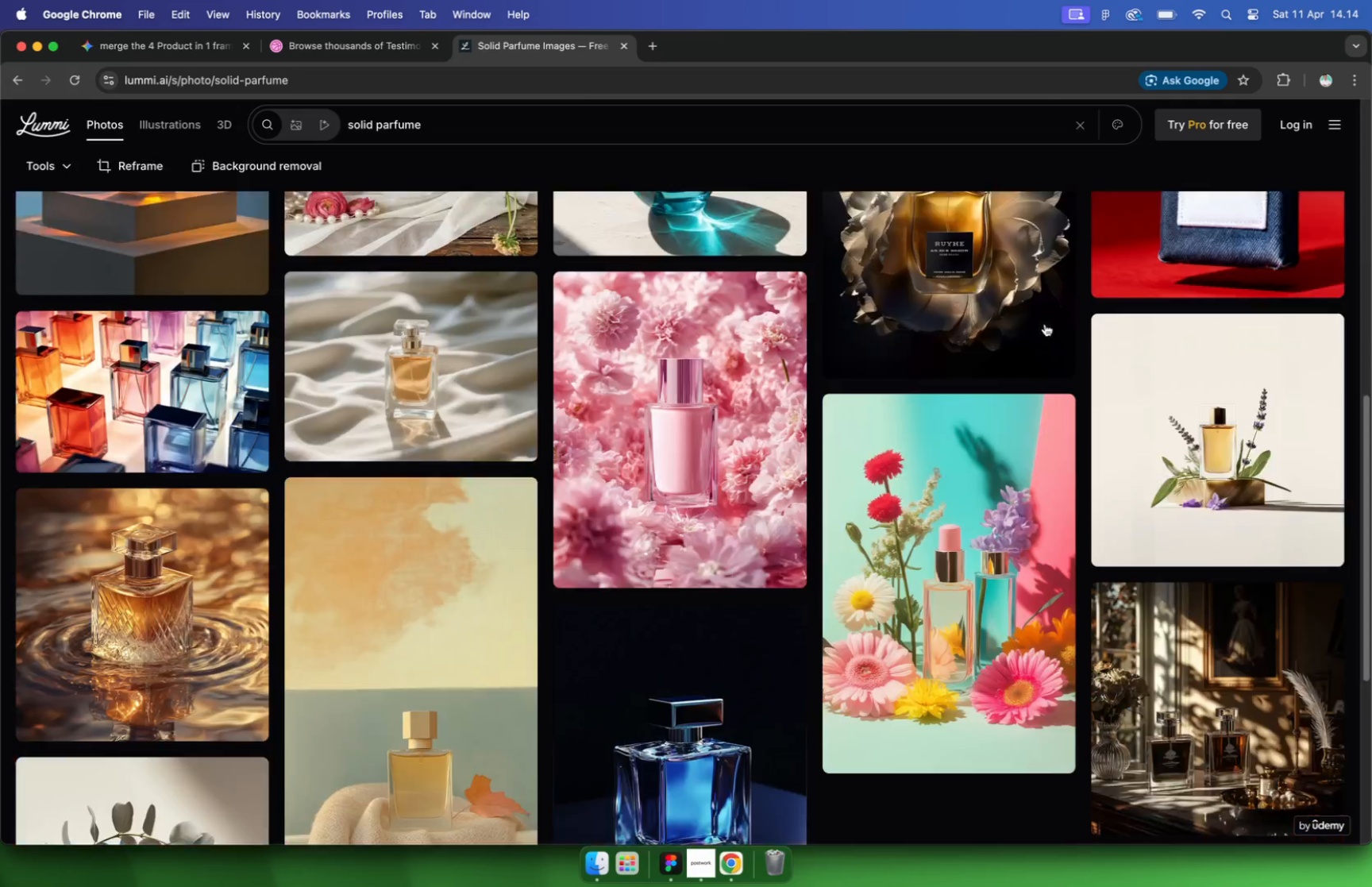 
scroll: coordinate [1034, 338], scroll_direction: down, amount: 167.0
 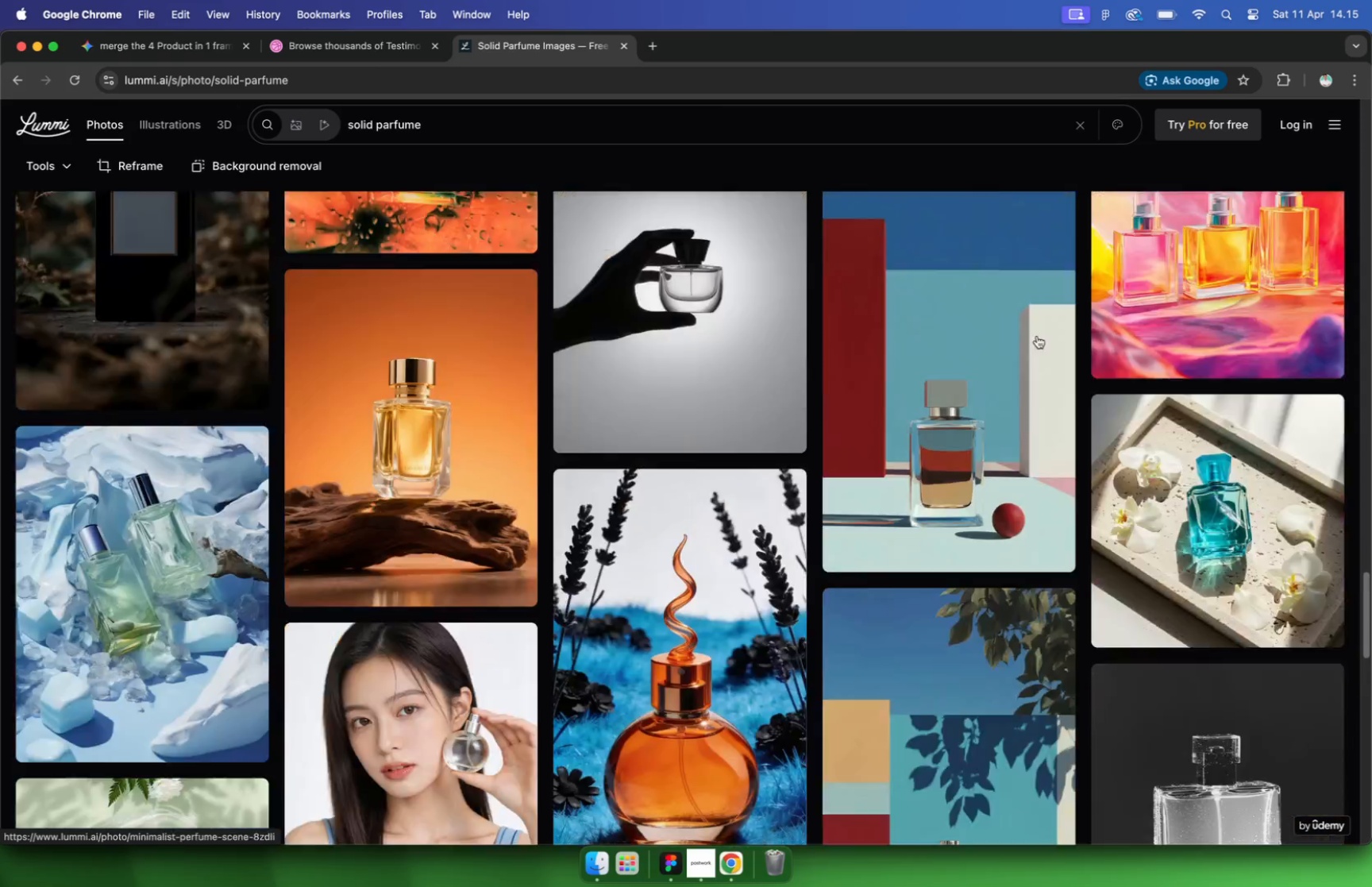 
scroll: coordinate [1032, 341], scroll_direction: down, amount: 76.0
 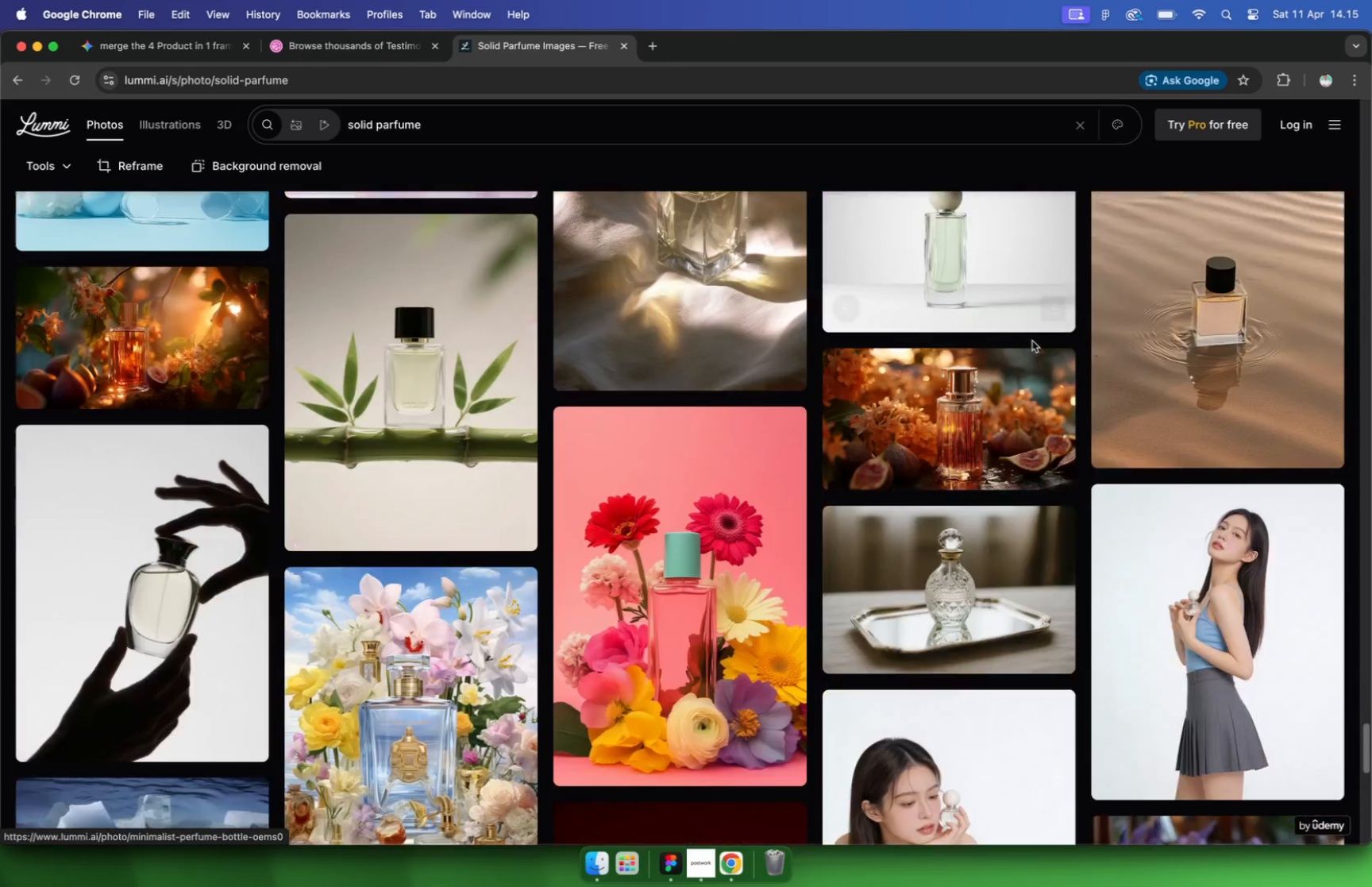 
scroll: coordinate [1029, 345], scroll_direction: down, amount: 83.0
 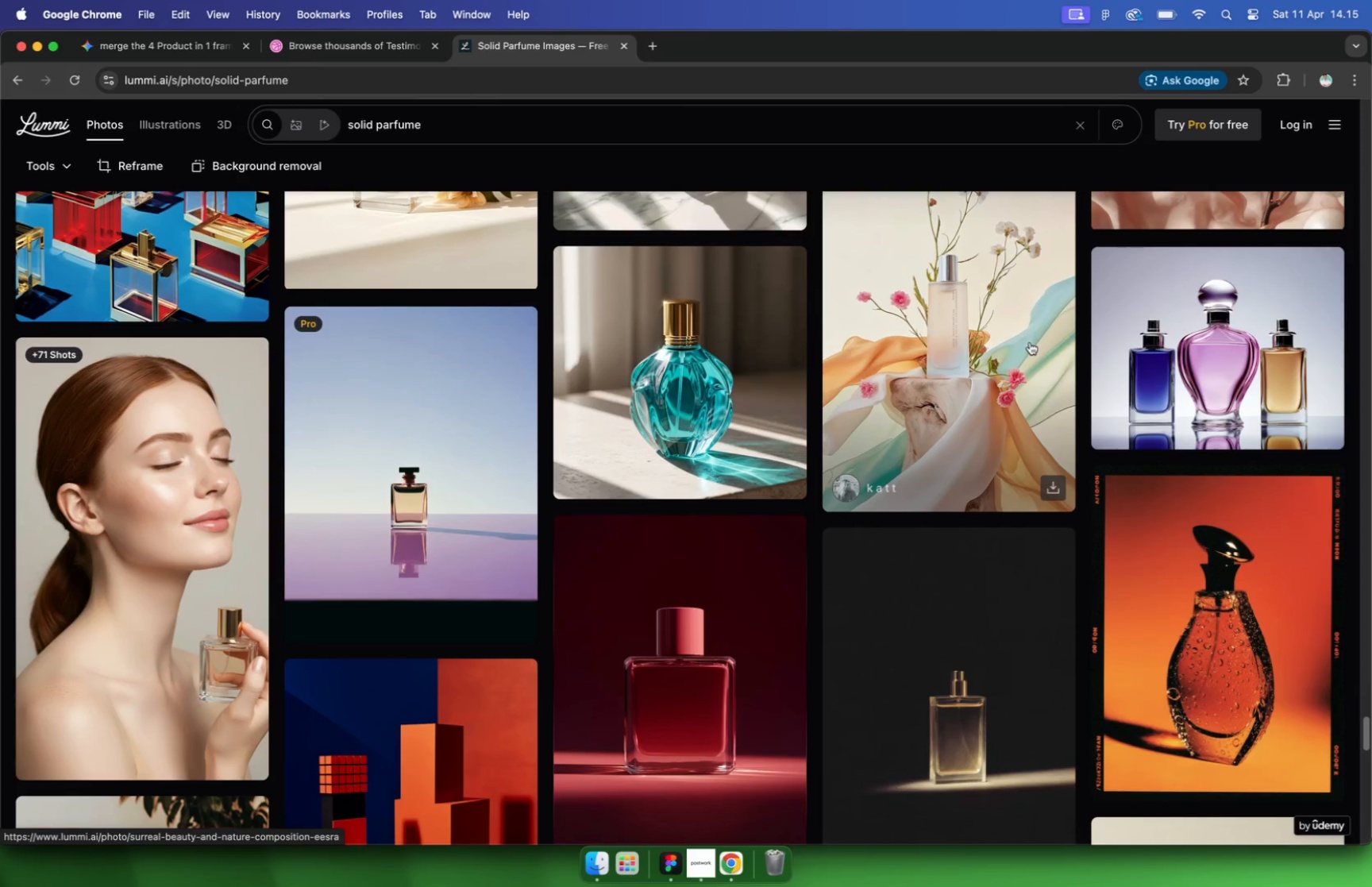 
scroll: coordinate [1029, 346], scroll_direction: down, amount: 34.0
 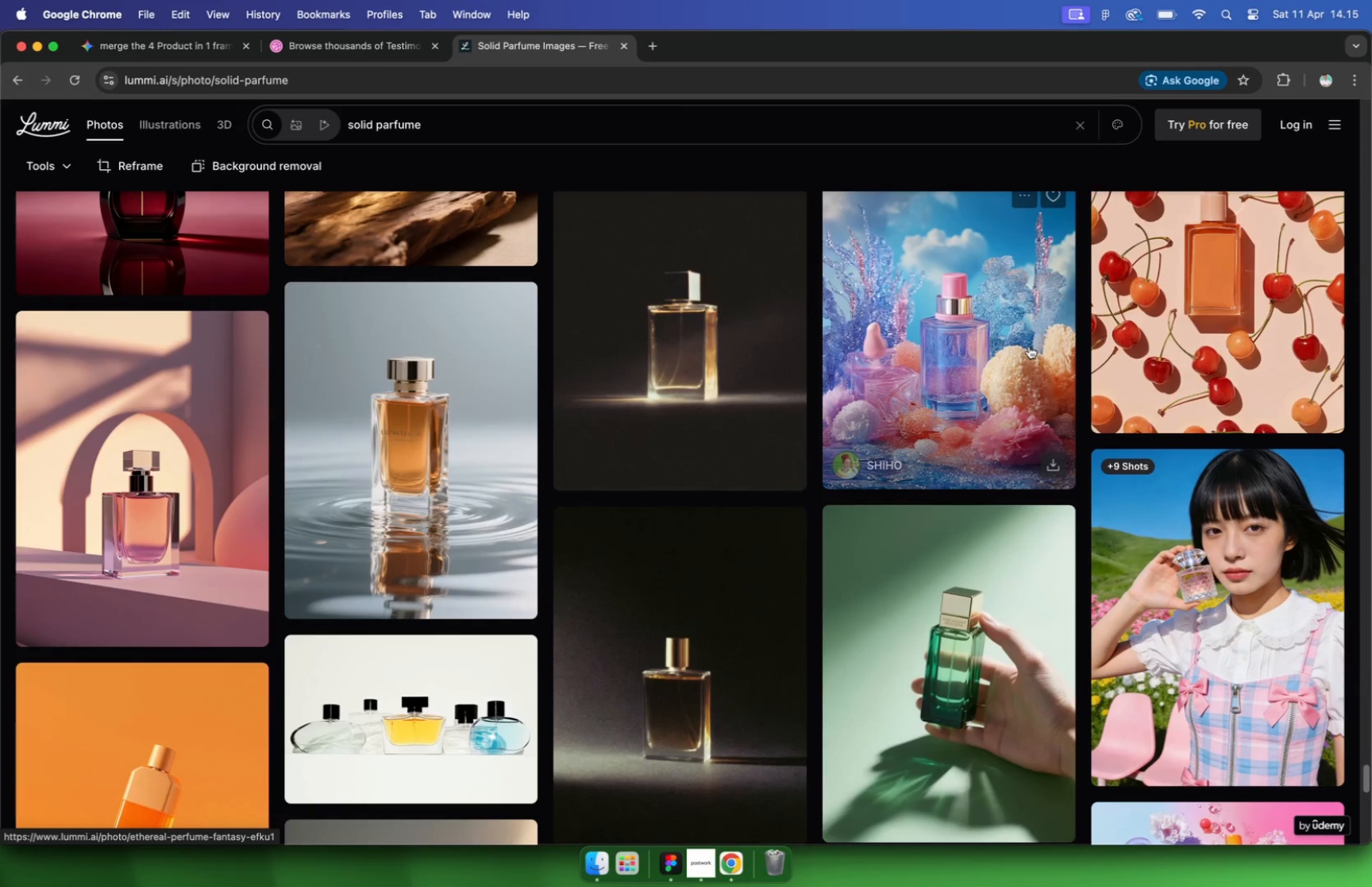 
left_click([1252, 510])
 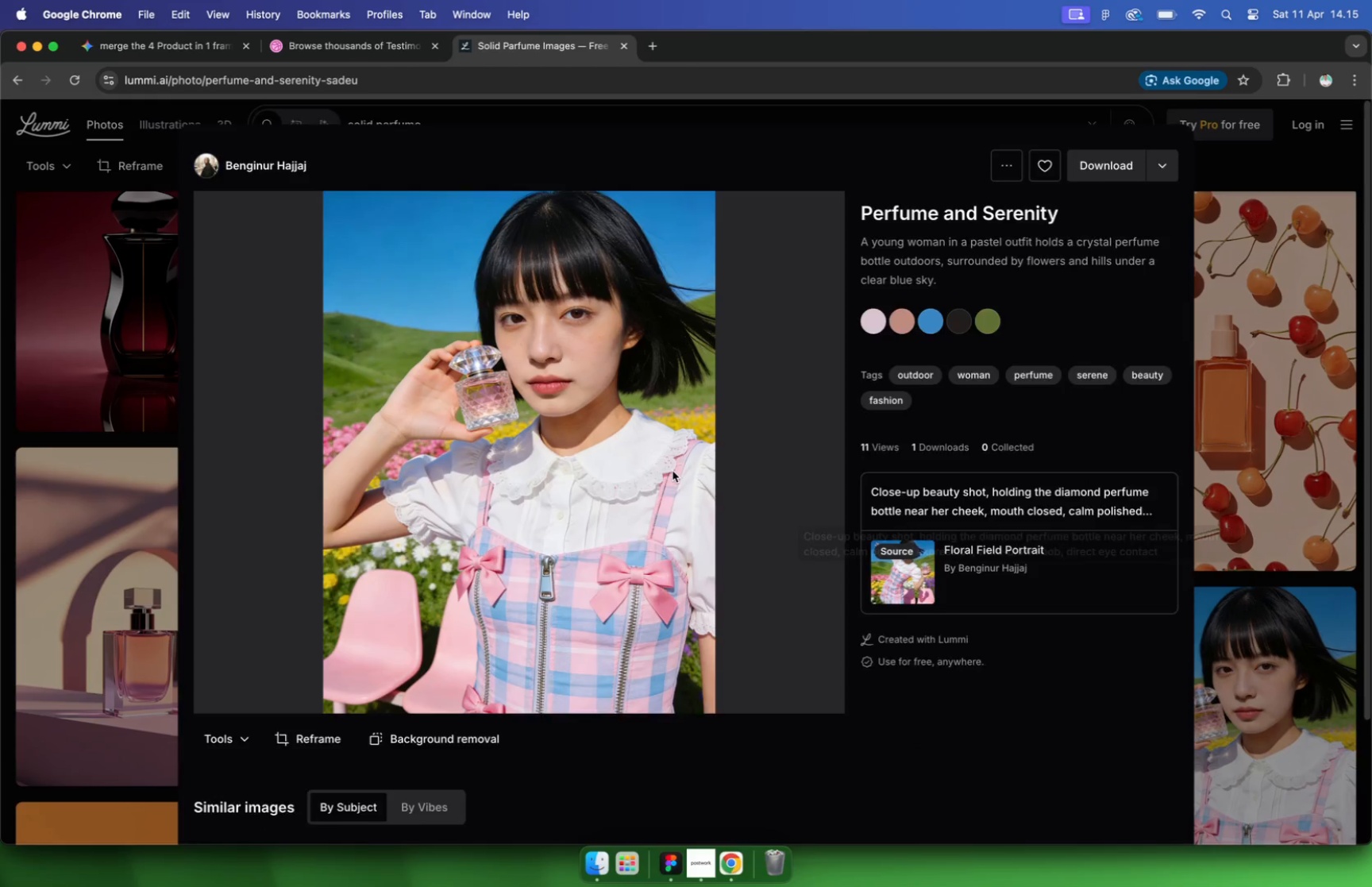 
scroll: coordinate [681, 469], scroll_direction: down, amount: 49.0
 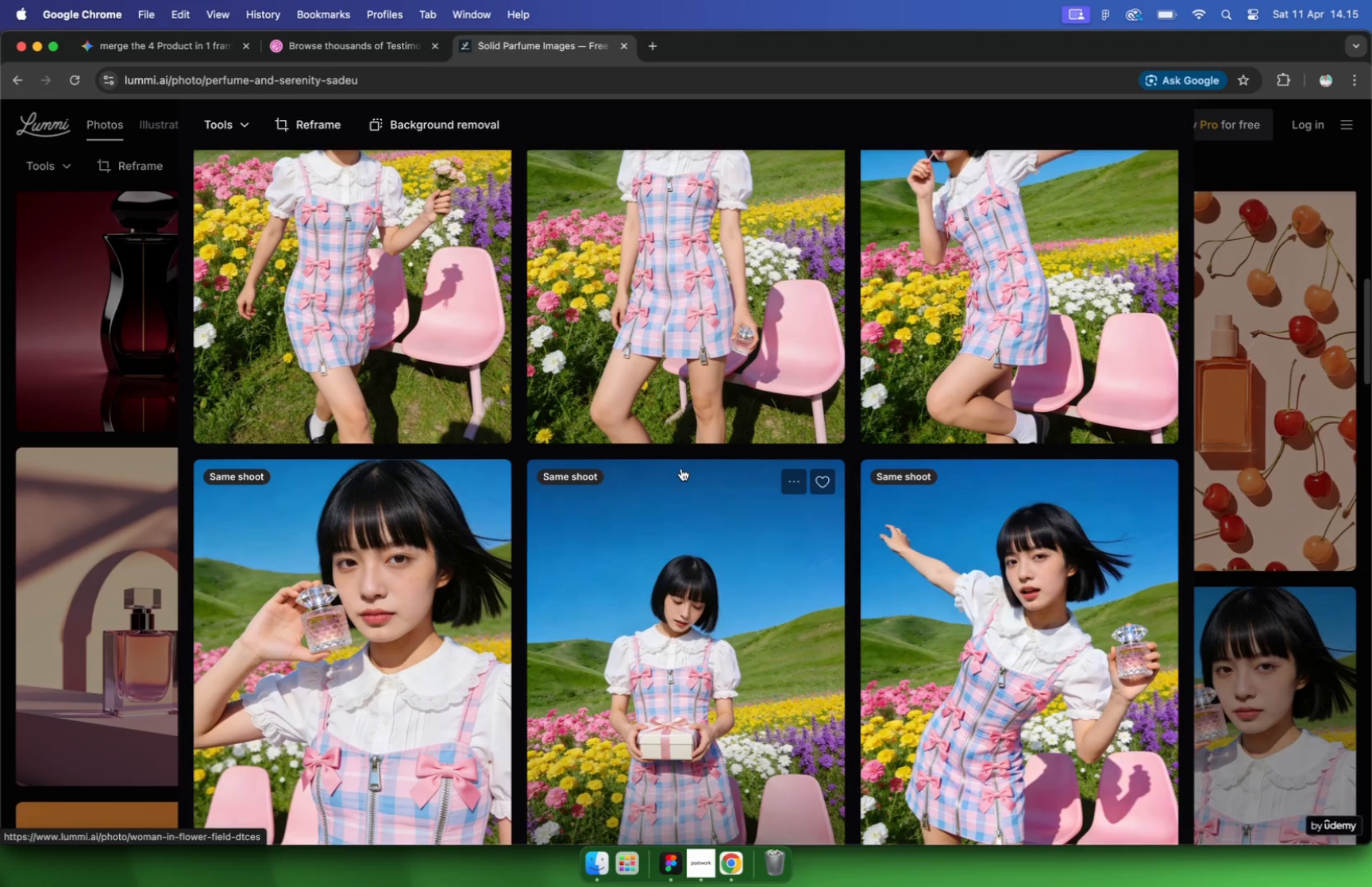 
left_click([1016, 511])
 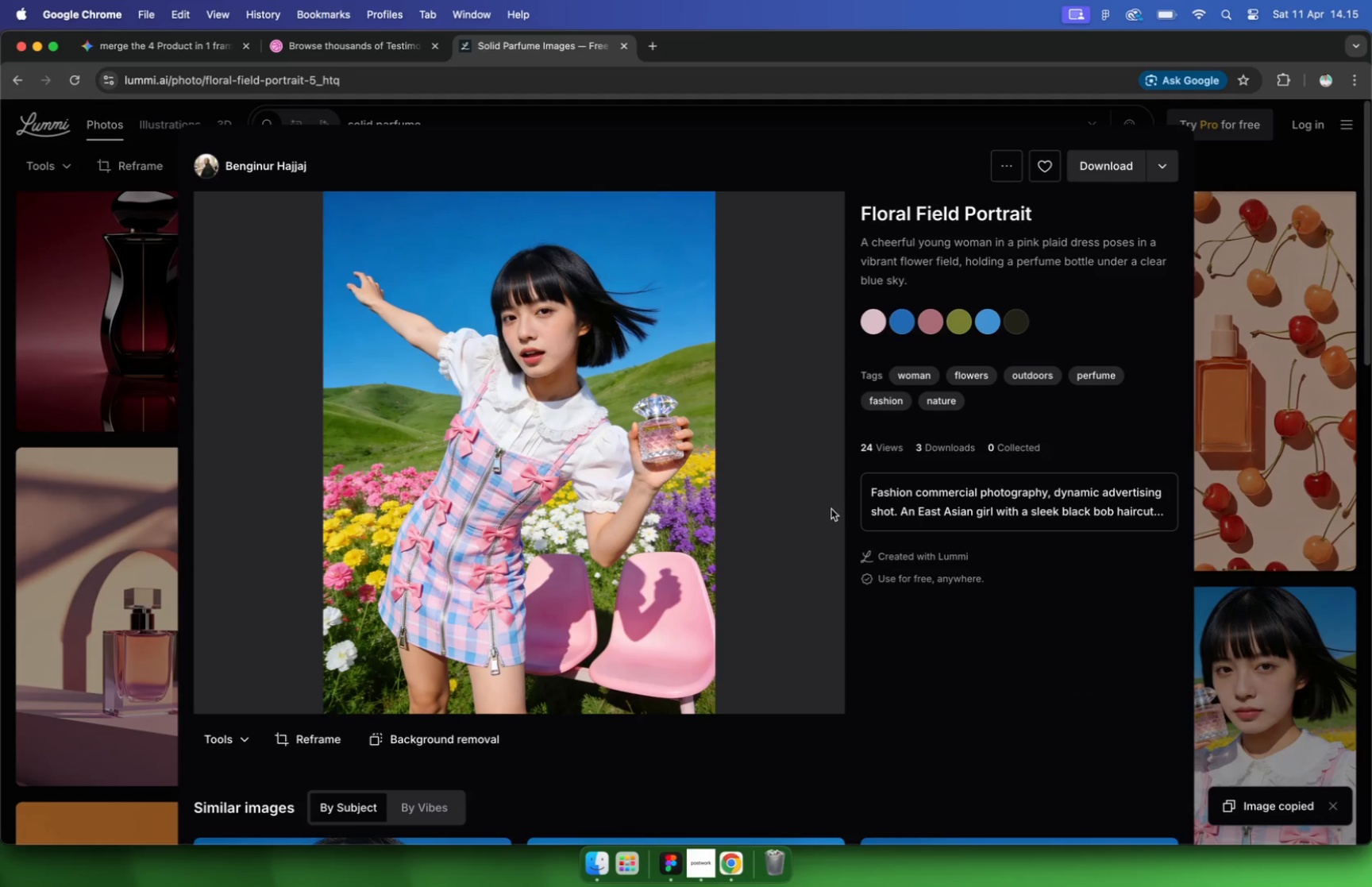 
wait(23.25)
 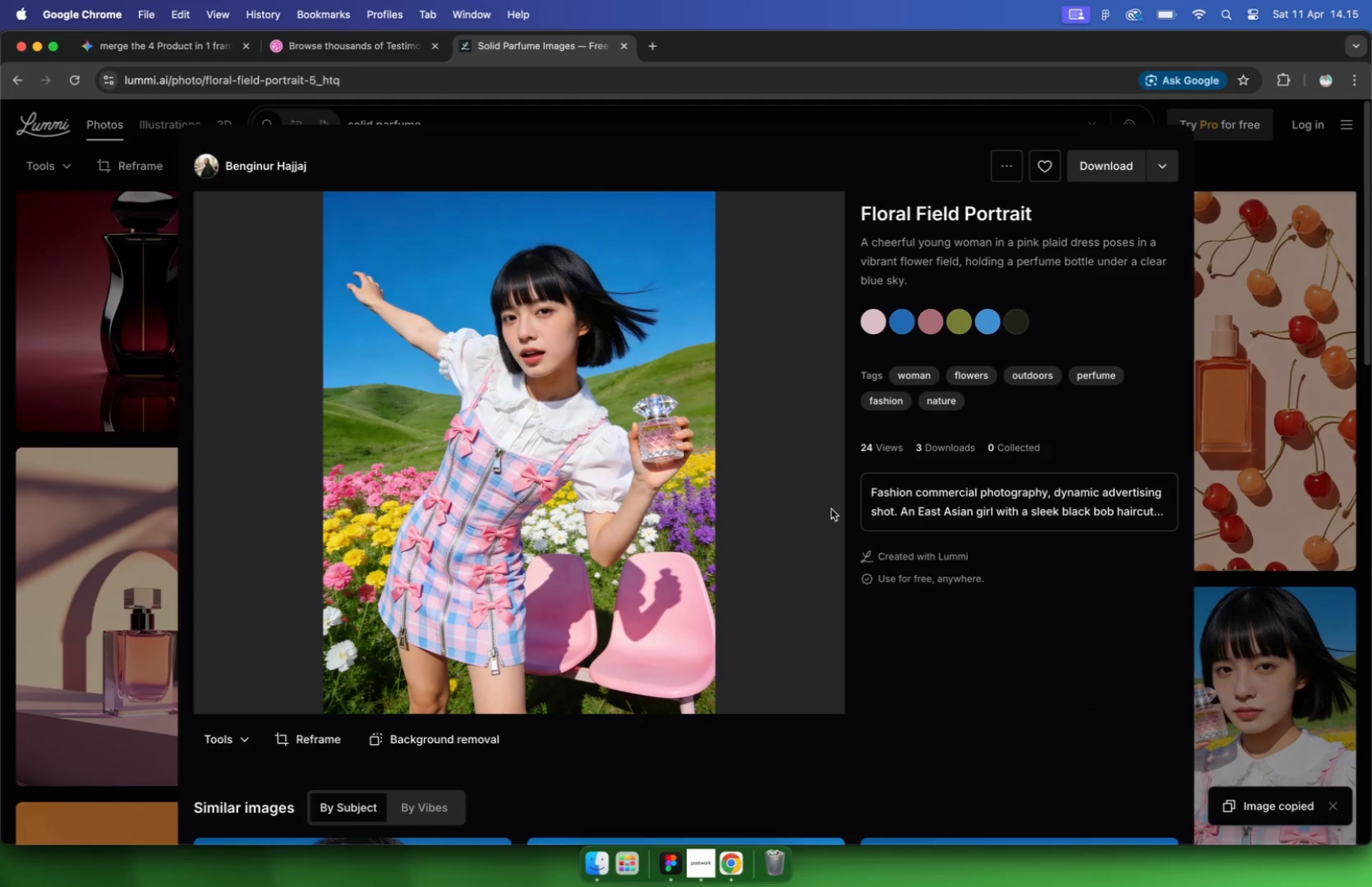 
scroll: coordinate [659, 546], scroll_direction: down, amount: 92.0
 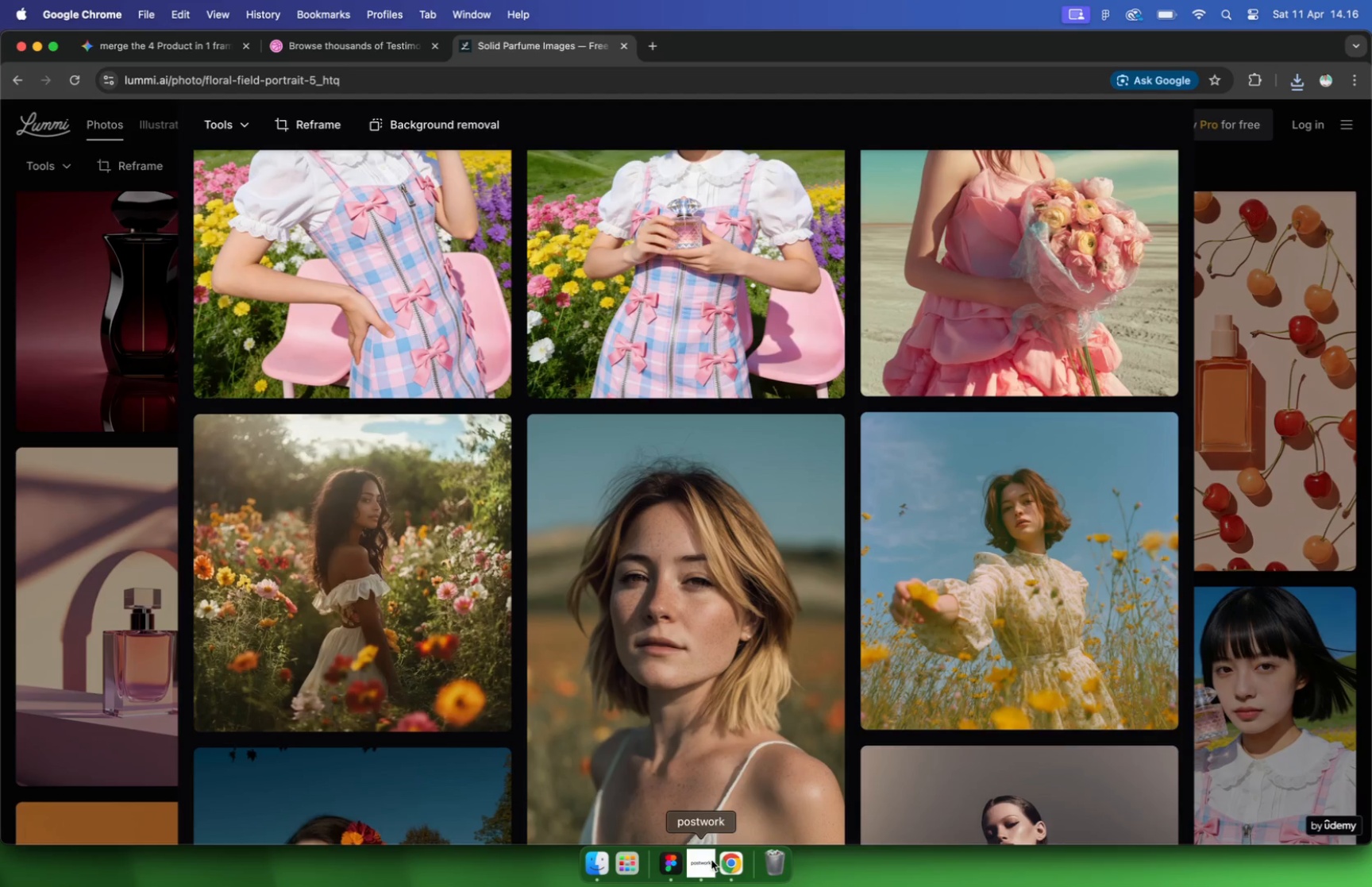 
left_click([935, 692])
 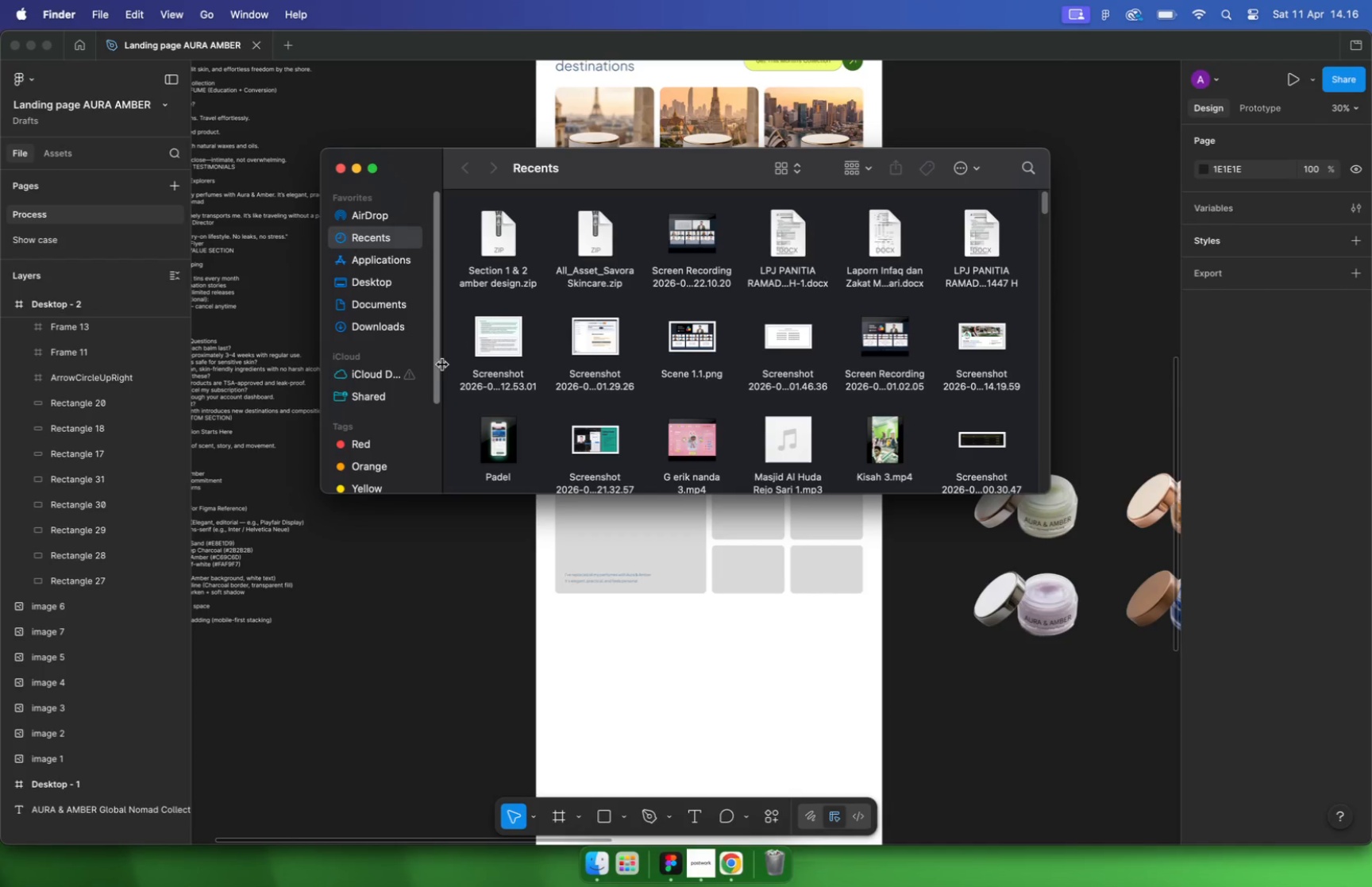 
left_click([400, 326])
 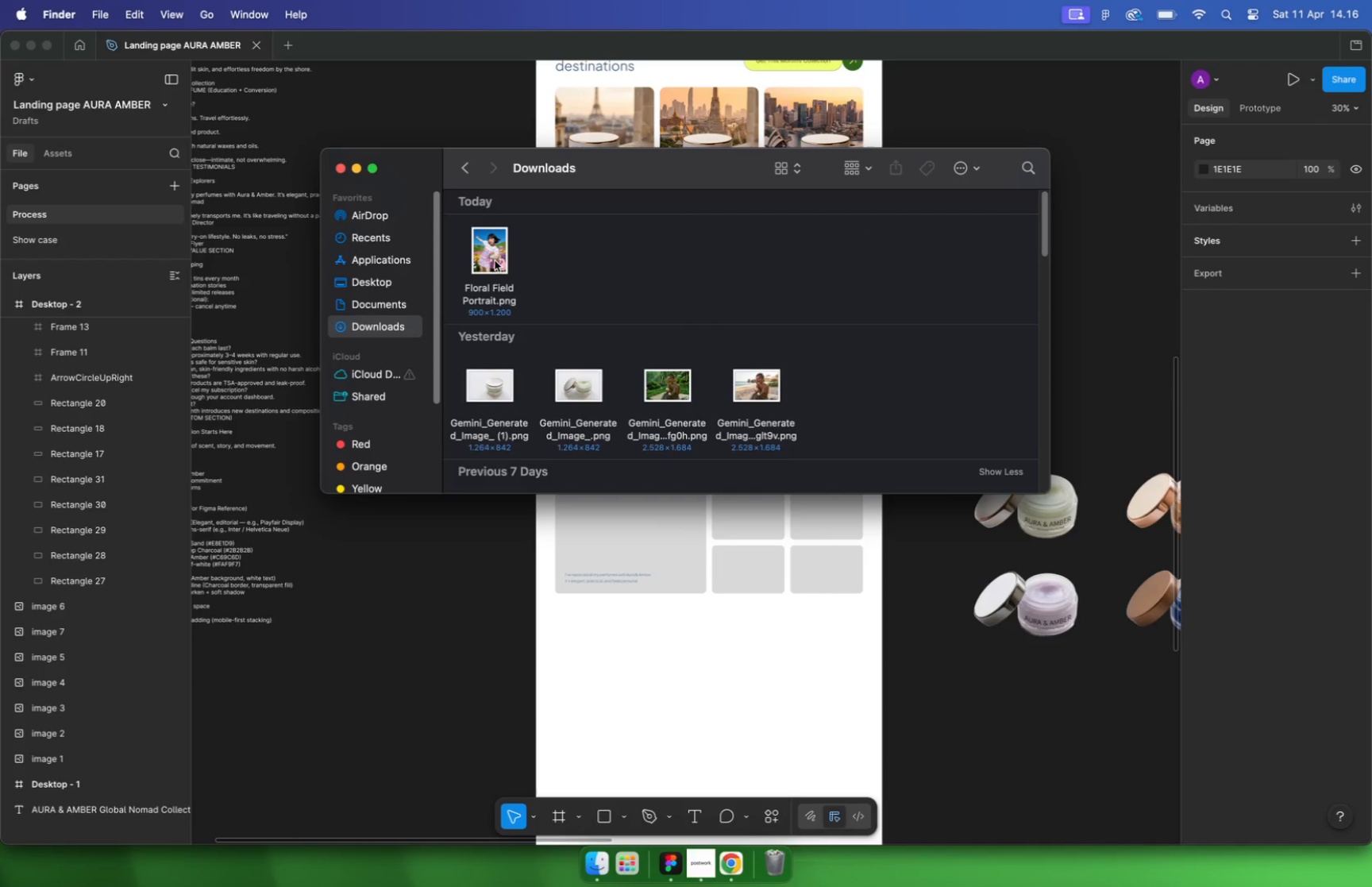 
left_click_drag(start_coordinate=[494, 257], to_coordinate=[1112, 277])
 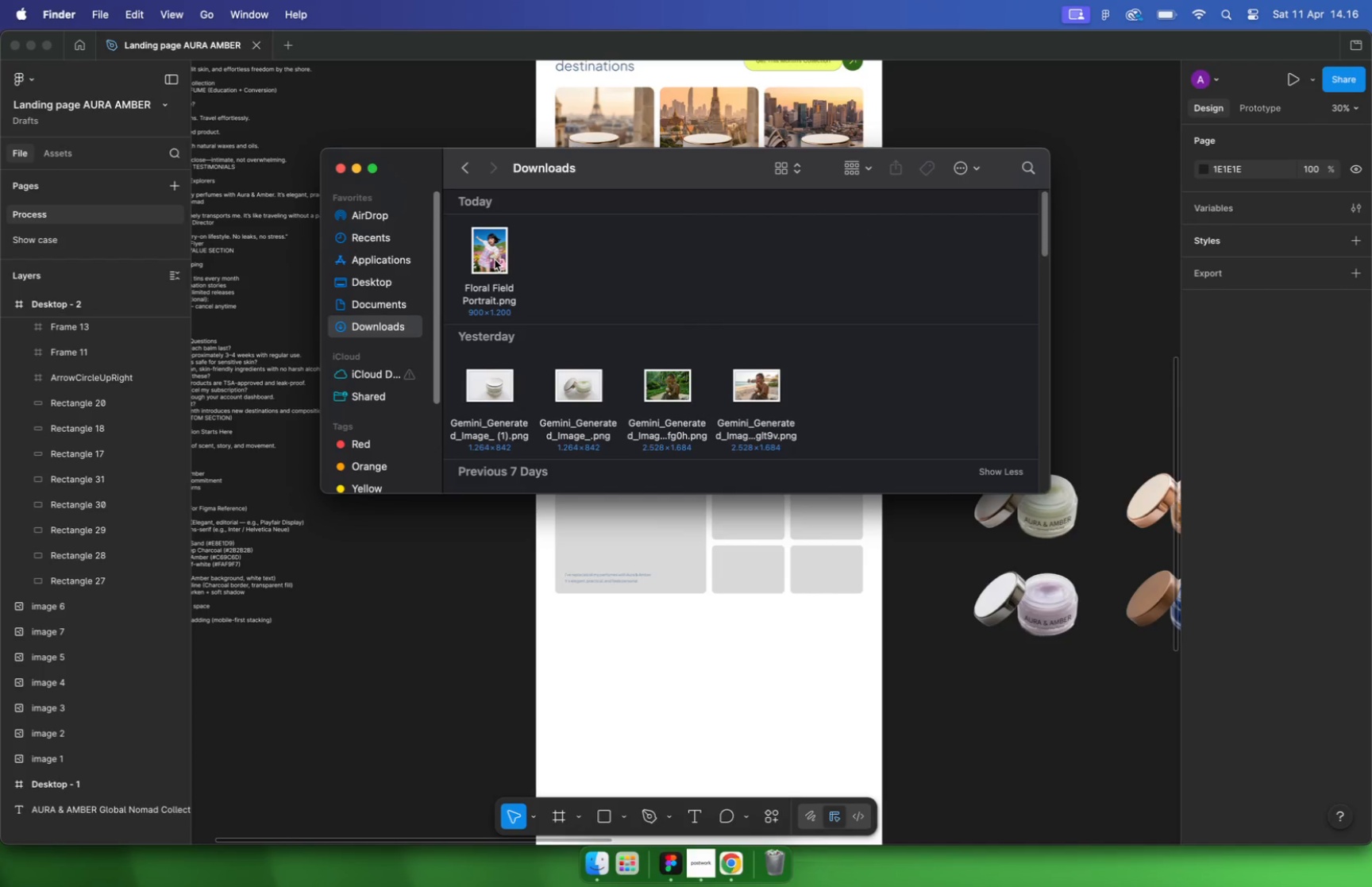 
left_click([1112, 278])
 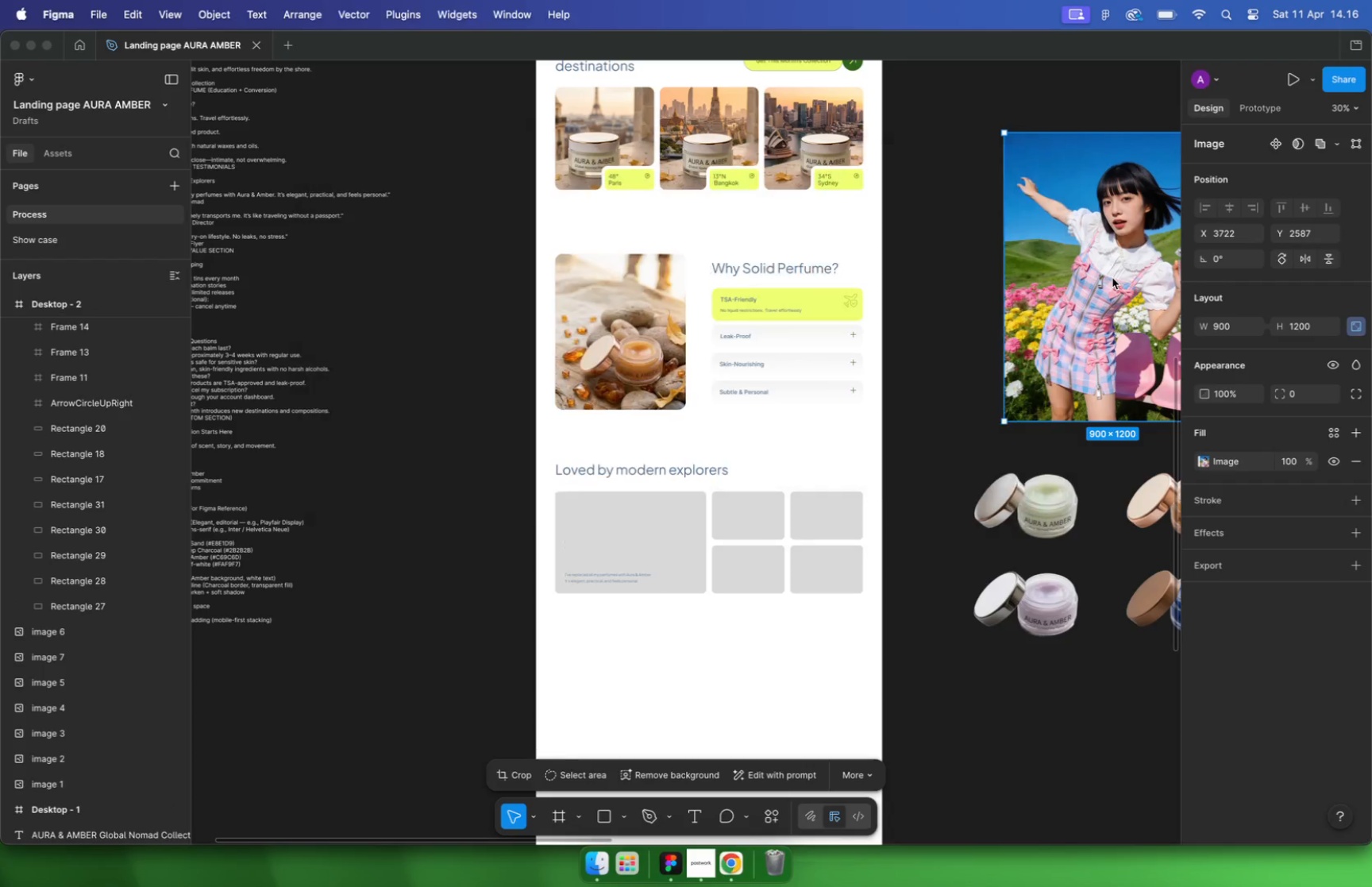 
hold_key(key=CommandLeft, duration=1.68)
scroll: coordinate [1011, 299], scroll_direction: up, amount: 17.0
 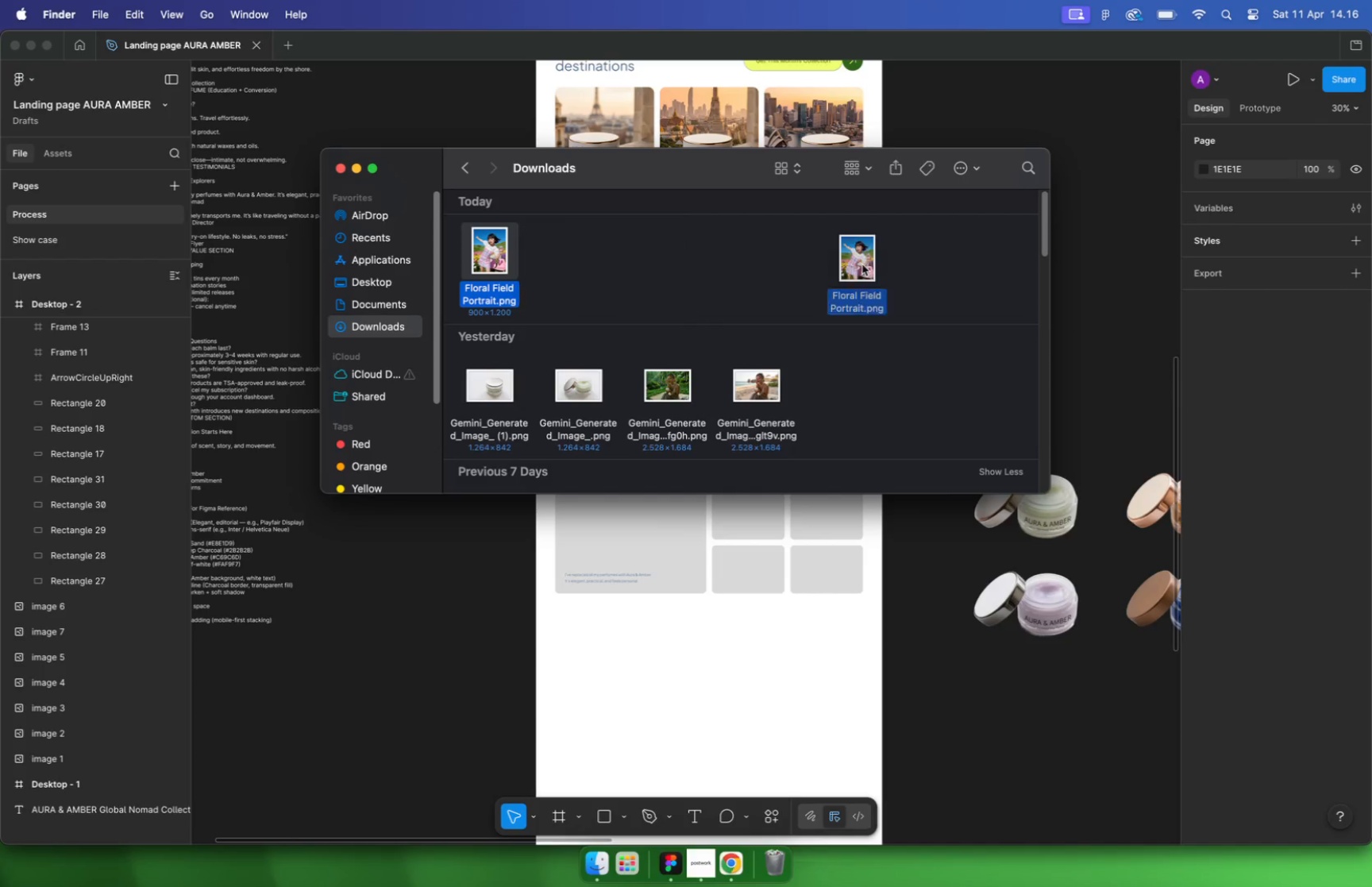 
left_click_drag(start_coordinate=[688, 380], to_coordinate=[624, 247])
 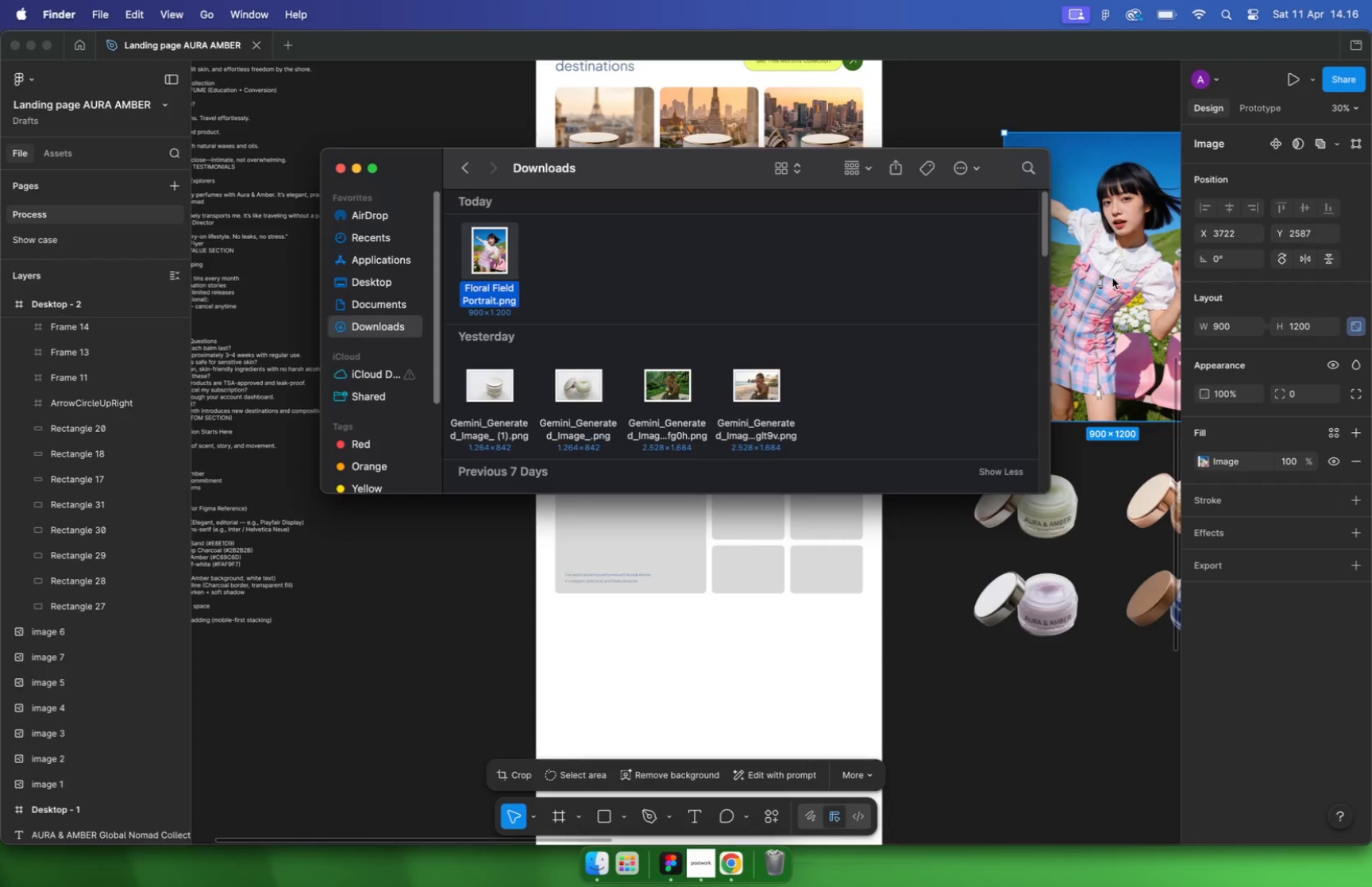 
scroll: coordinate [684, 378], scroll_direction: down, amount: 17.0
 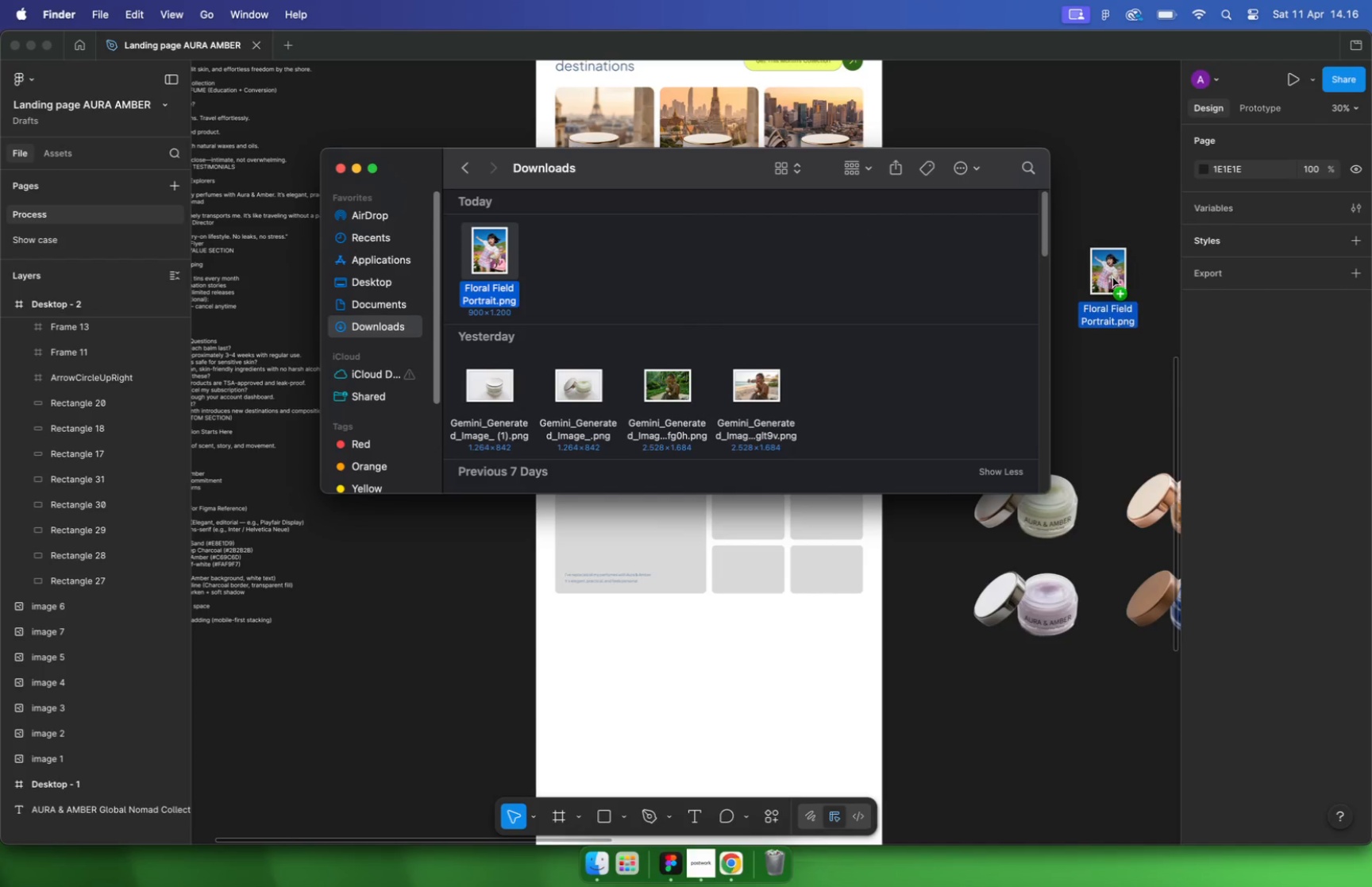 
hold_key(key=CommandLeft, duration=3.08)
scroll: coordinate [638, 299], scroll_direction: up, amount: 24.0
 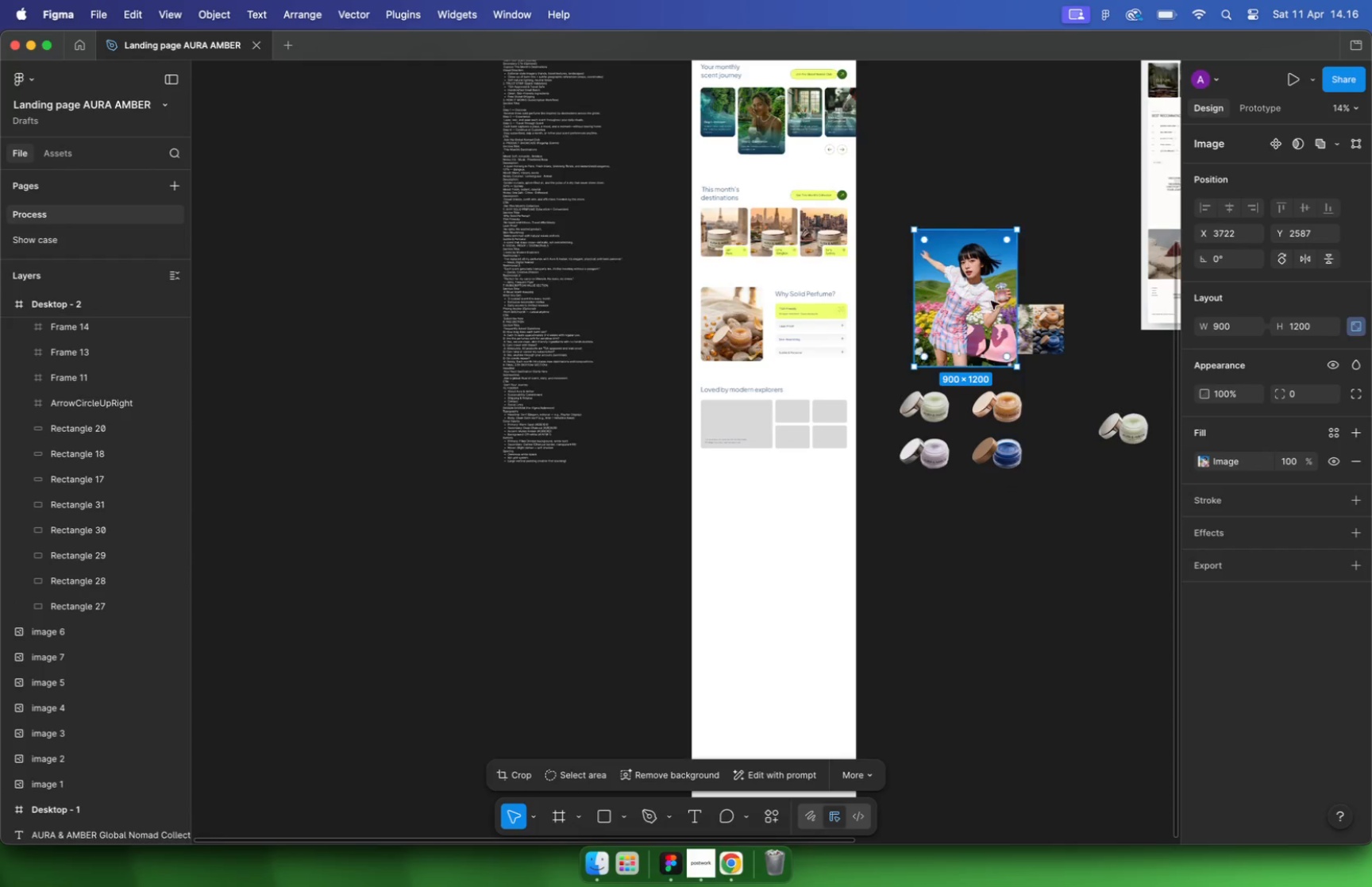 
scroll: coordinate [761, 267], scroll_direction: down, amount: 11.0
 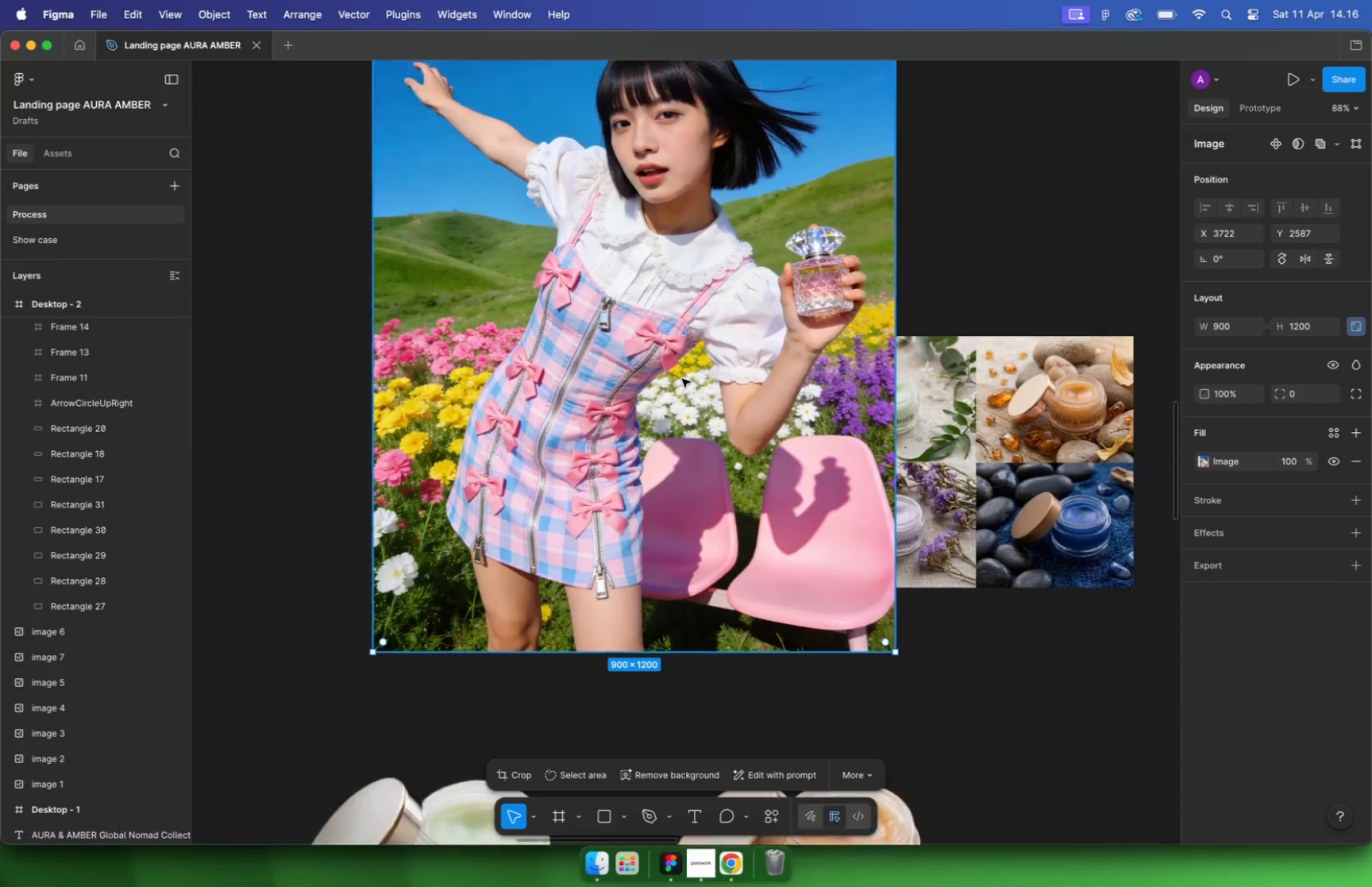 
scroll: coordinate [730, 364], scroll_direction: up, amount: 3.0
 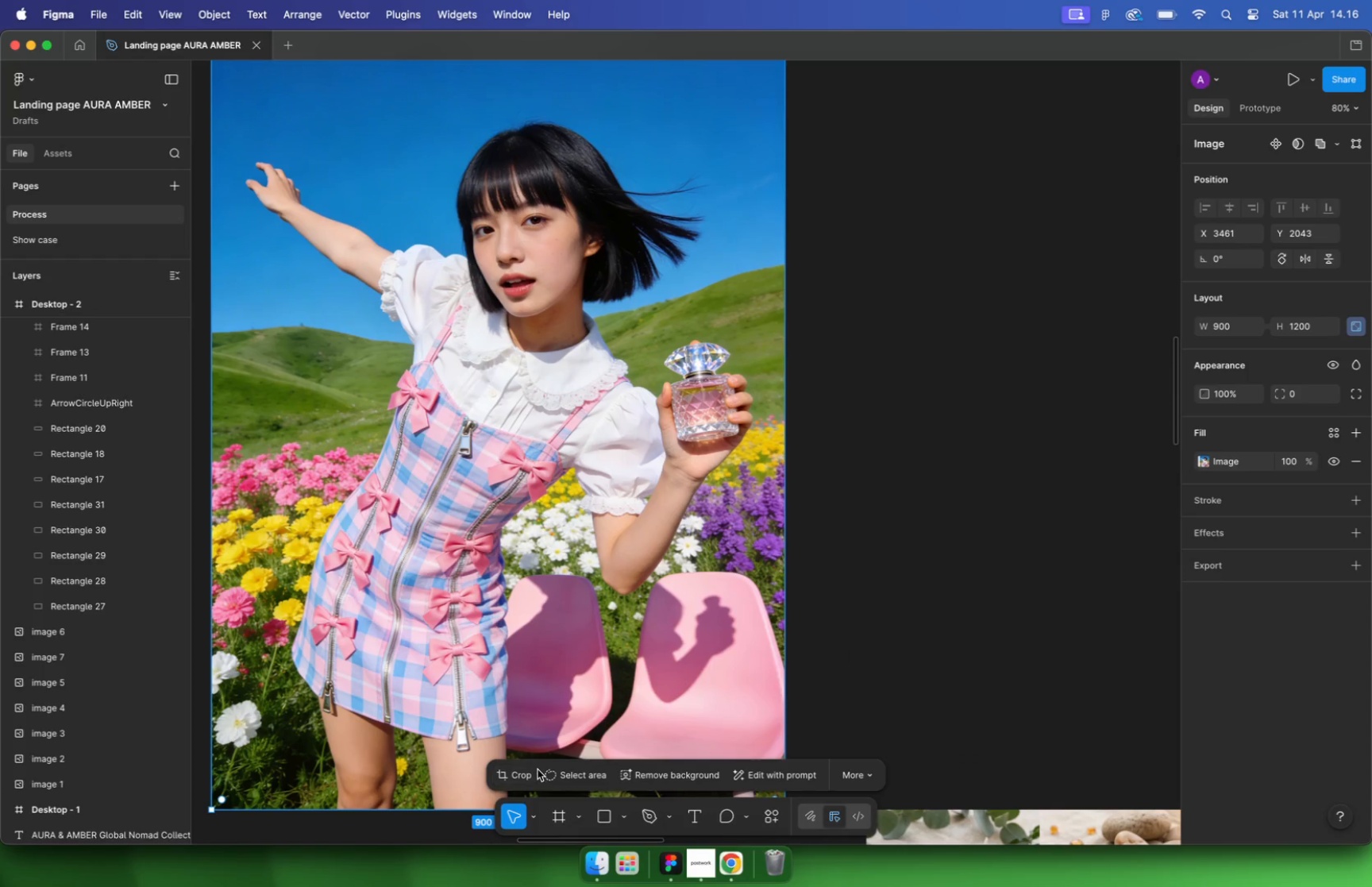 
left_click([753, 776])
 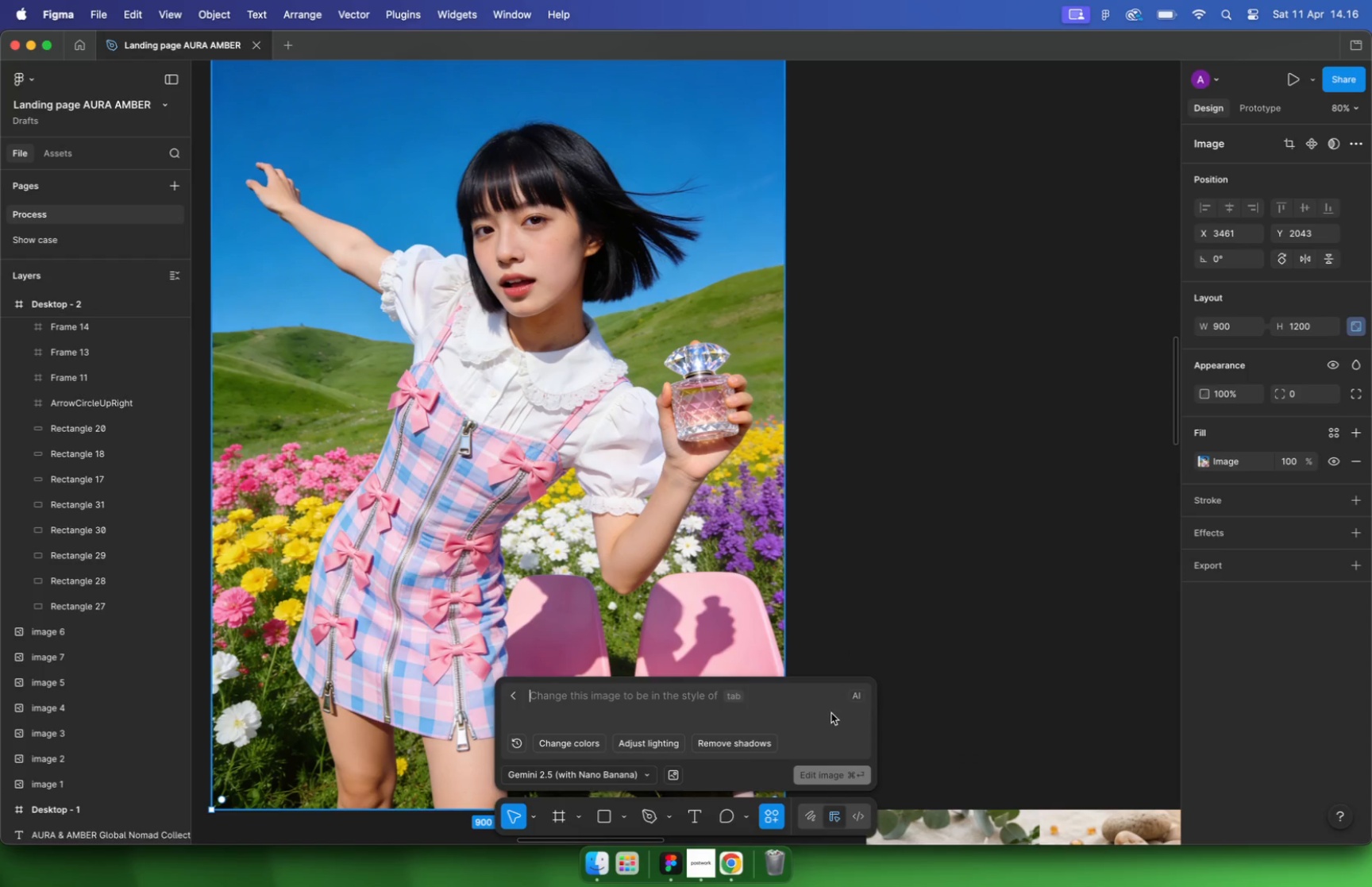 
key(Escape)
 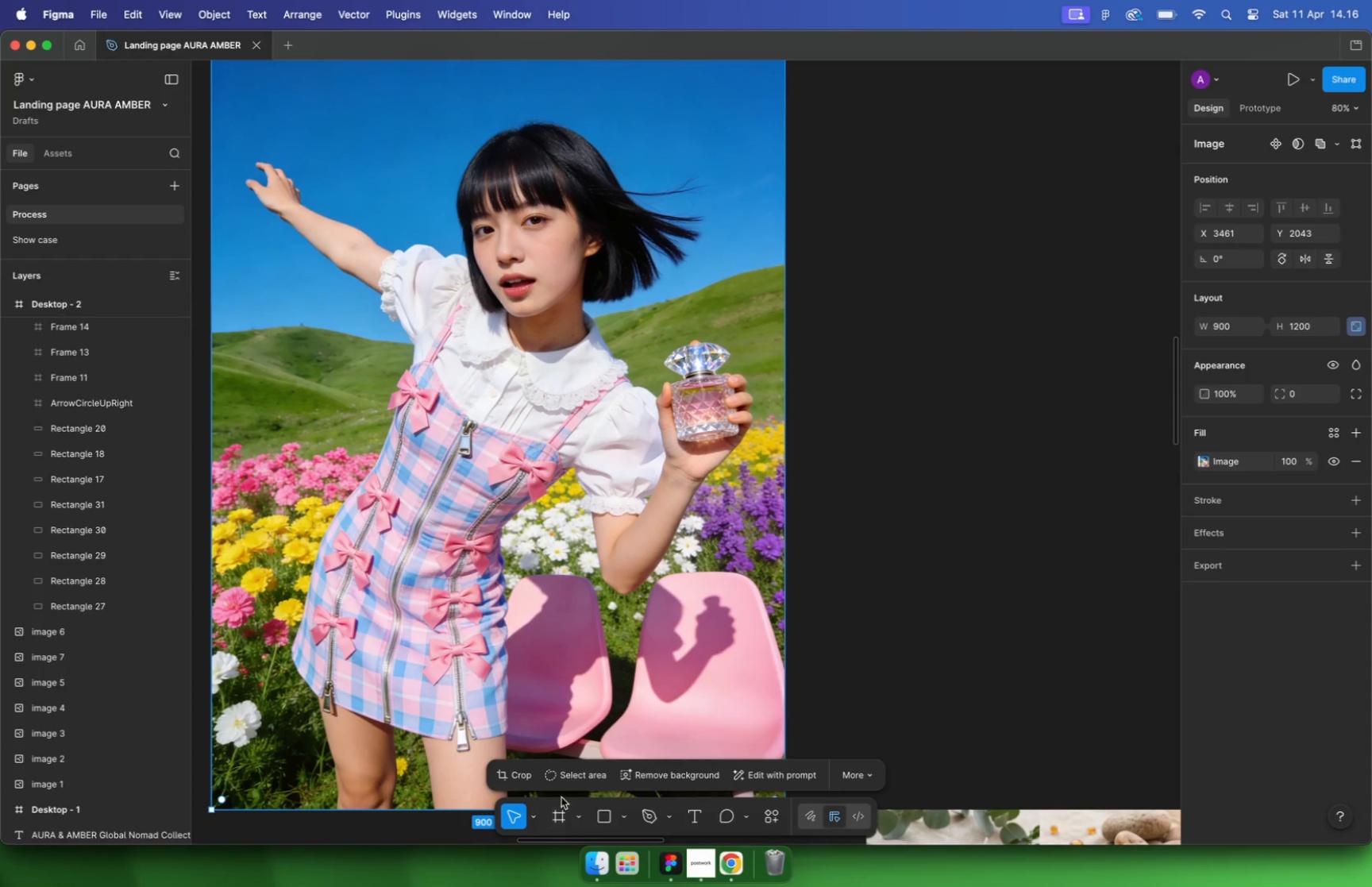 
left_click([570, 777])
 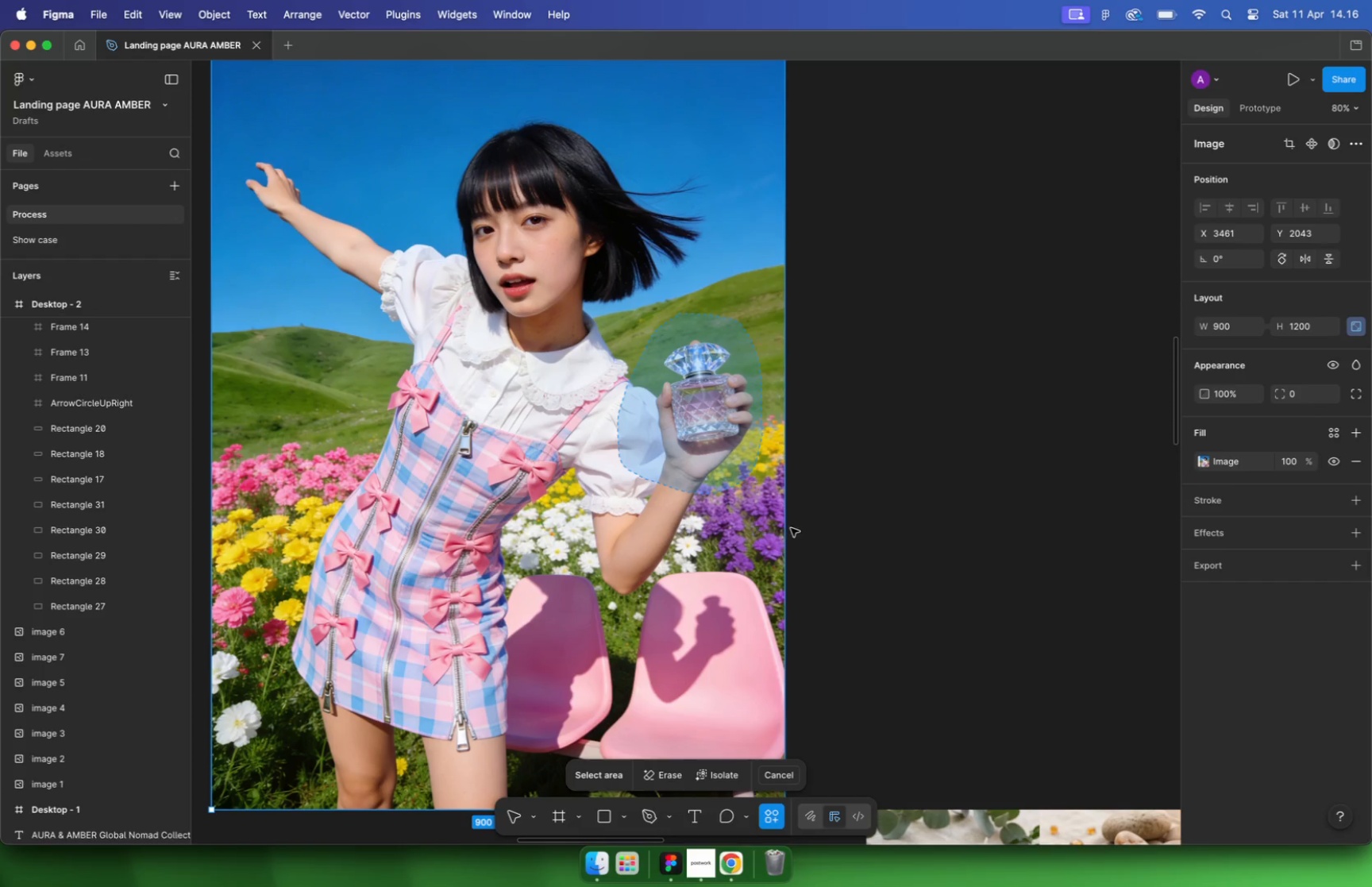 
wait(6.89)
 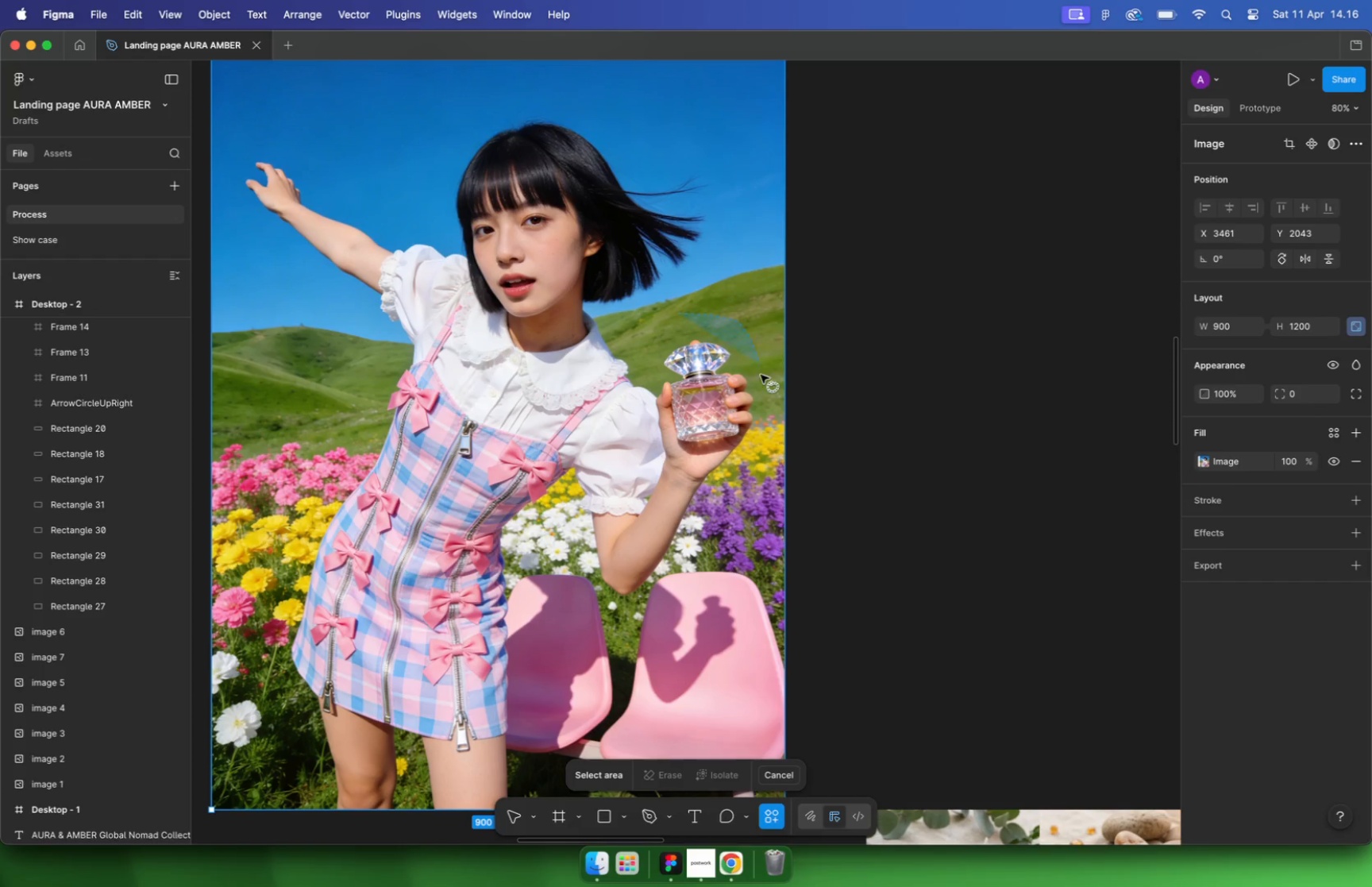 
left_click([609, 778])
 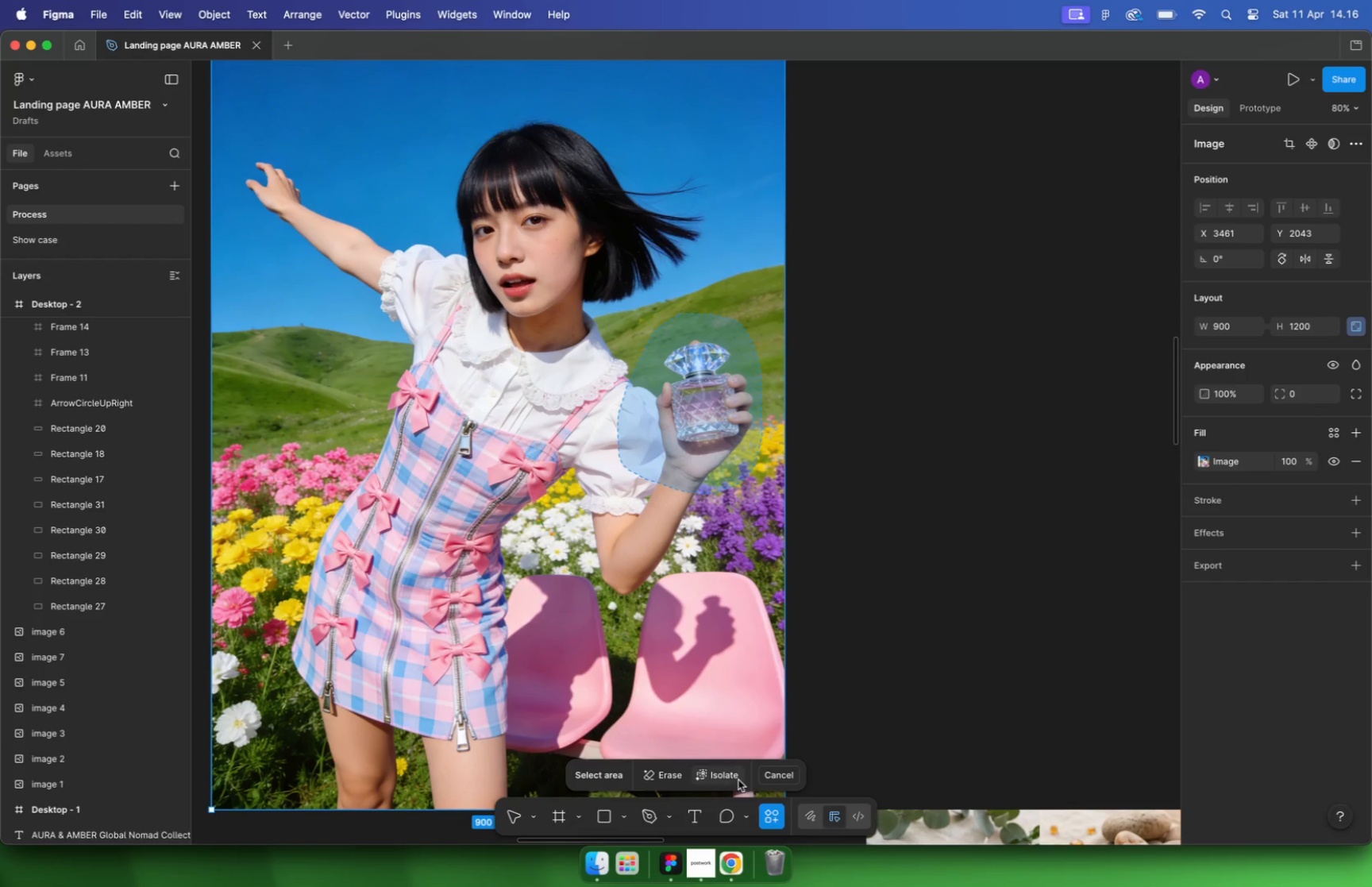 
wait(6.85)
 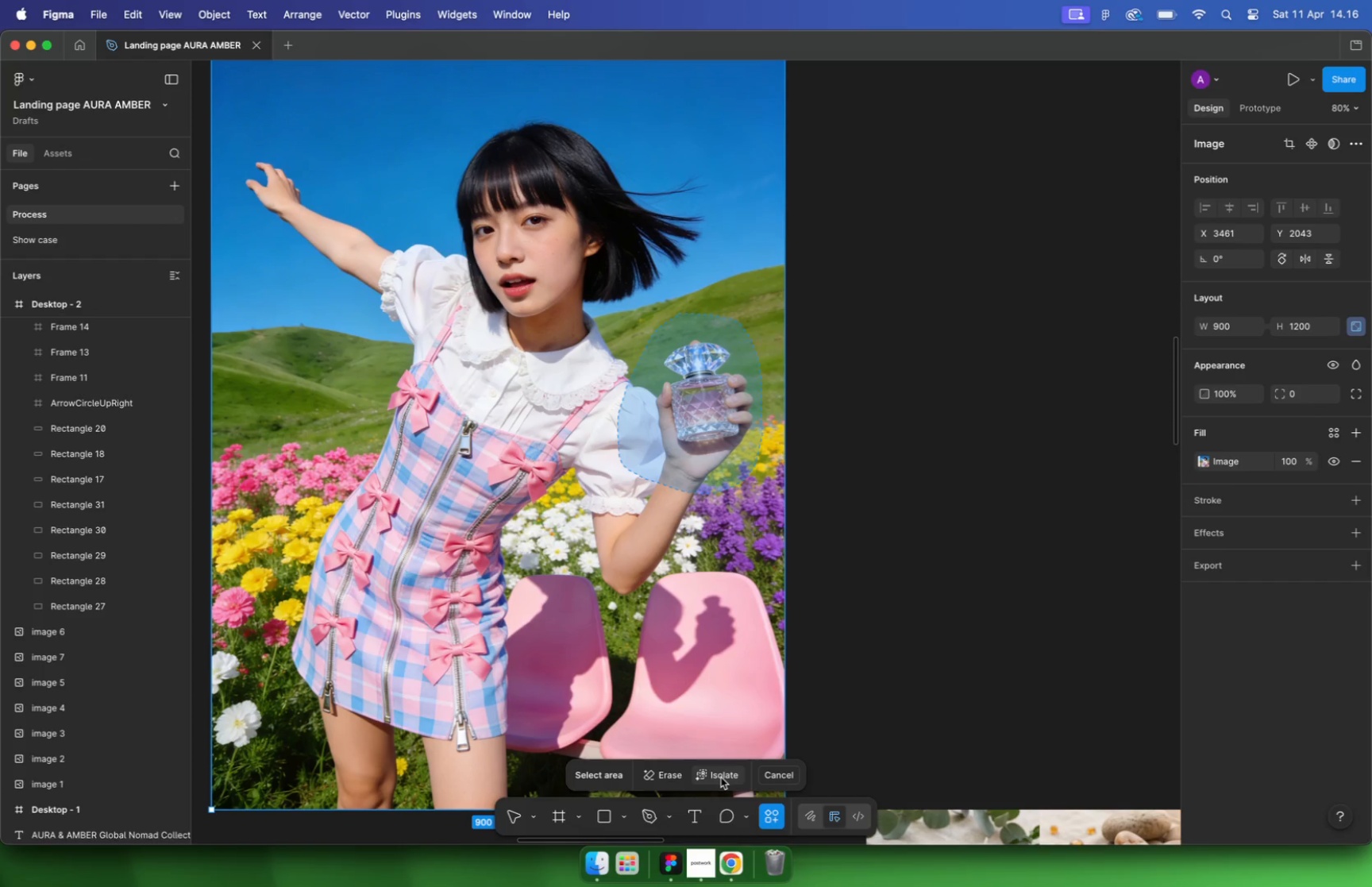 
left_click([724, 779])
 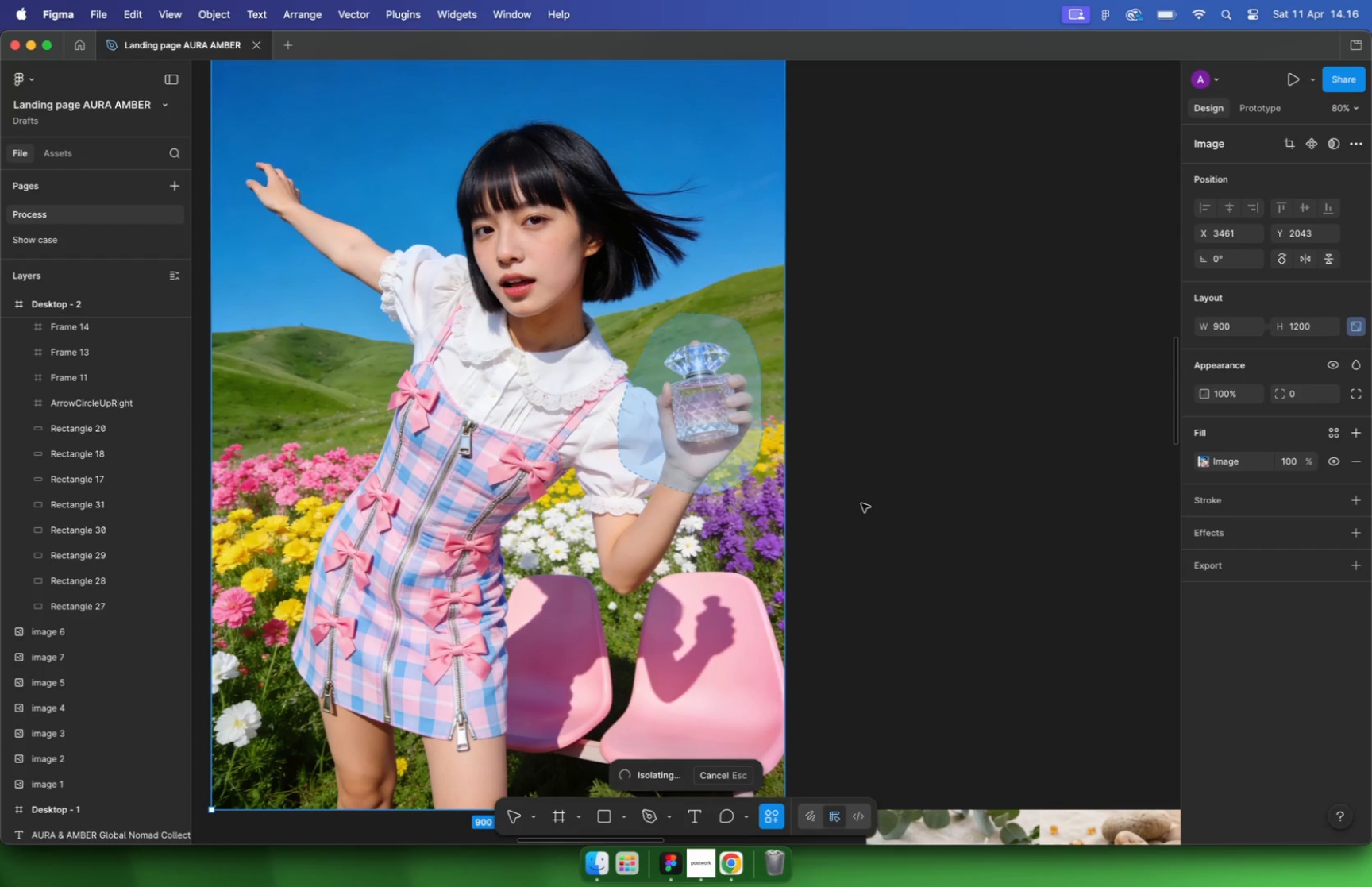 
wait(13.5)
 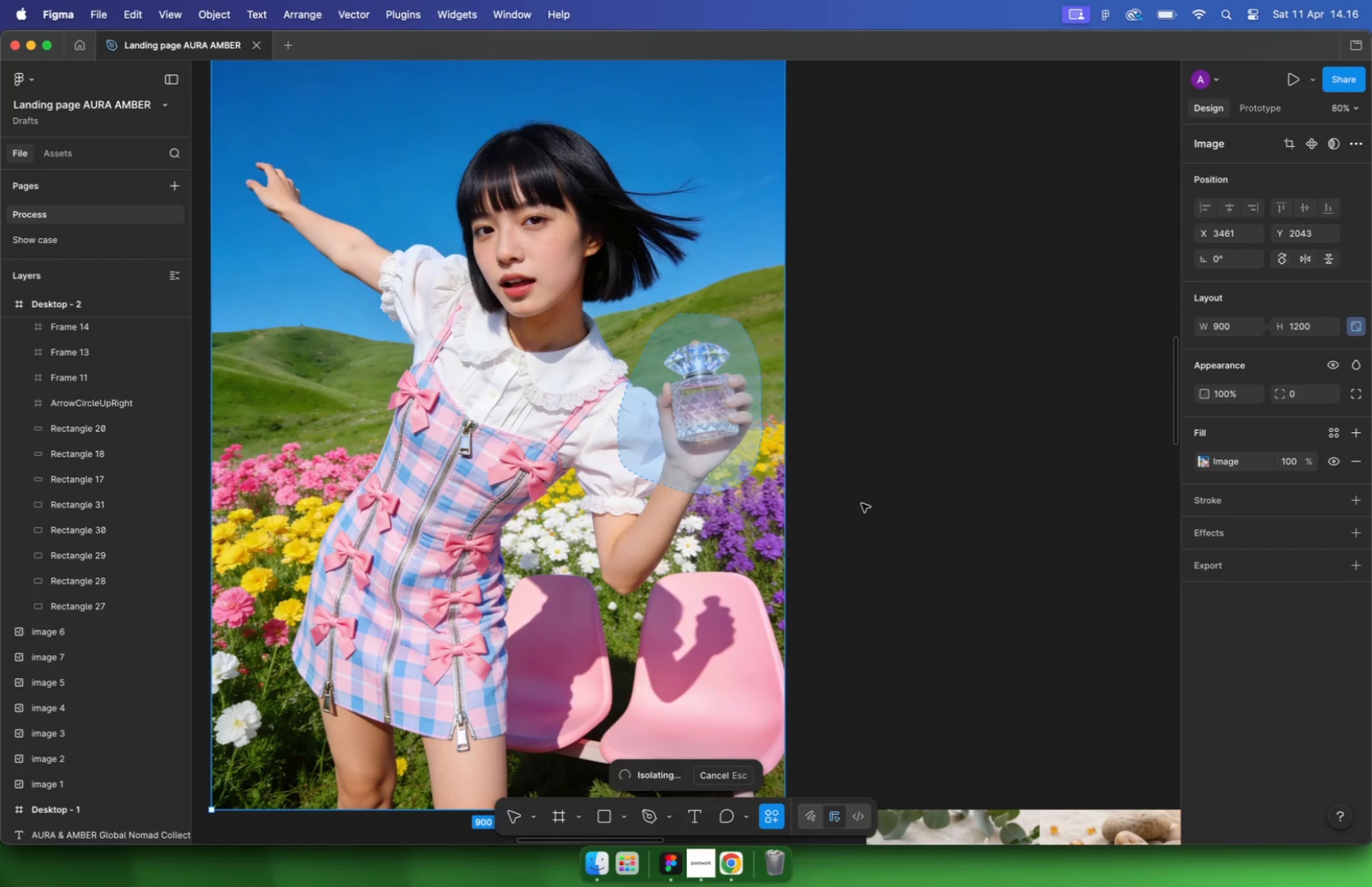 
left_click_drag(start_coordinate=[707, 420], to_coordinate=[726, 405])
 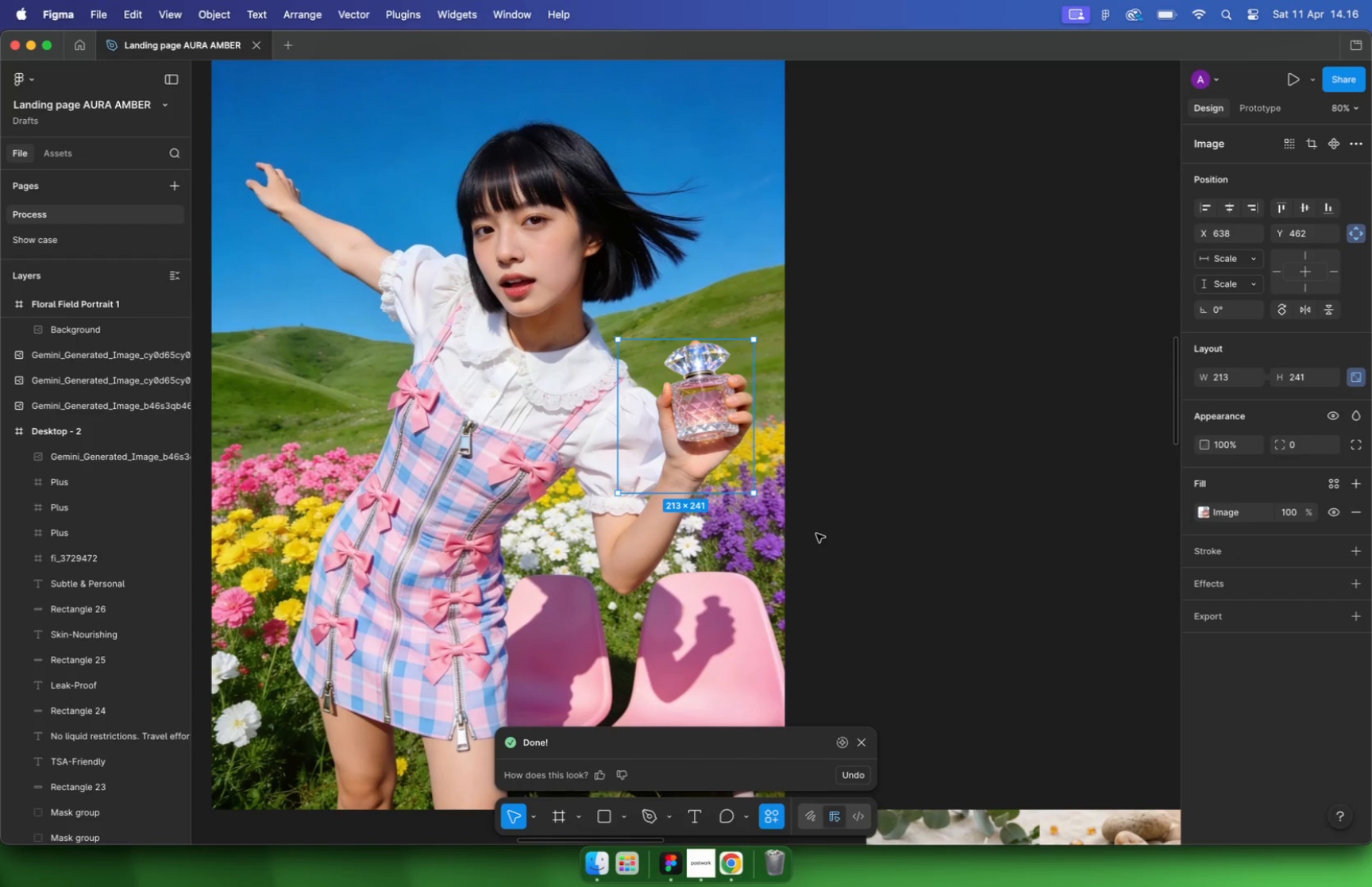 
double_click([741, 399])
 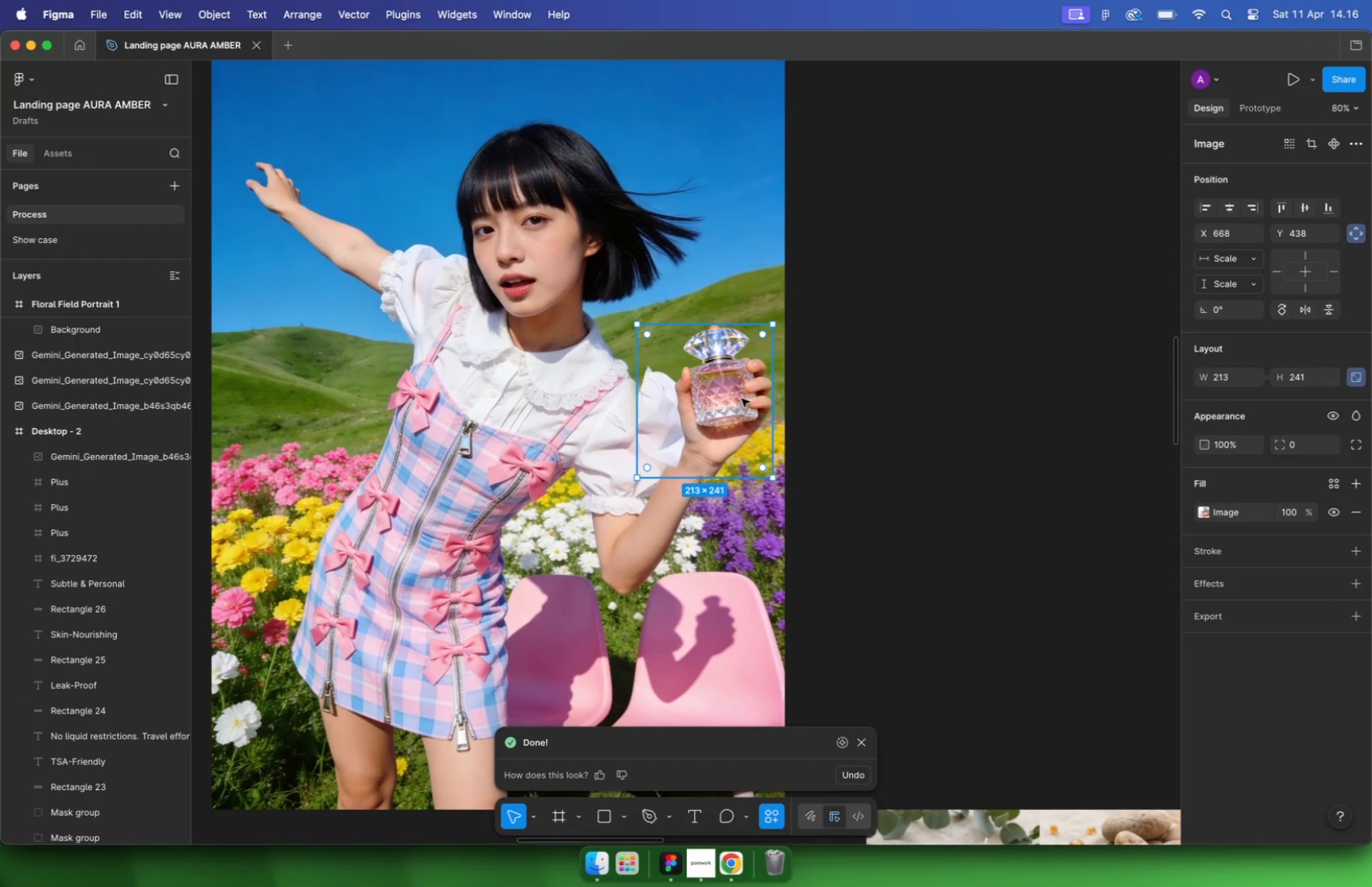 
key(Meta+CommandLeft)
 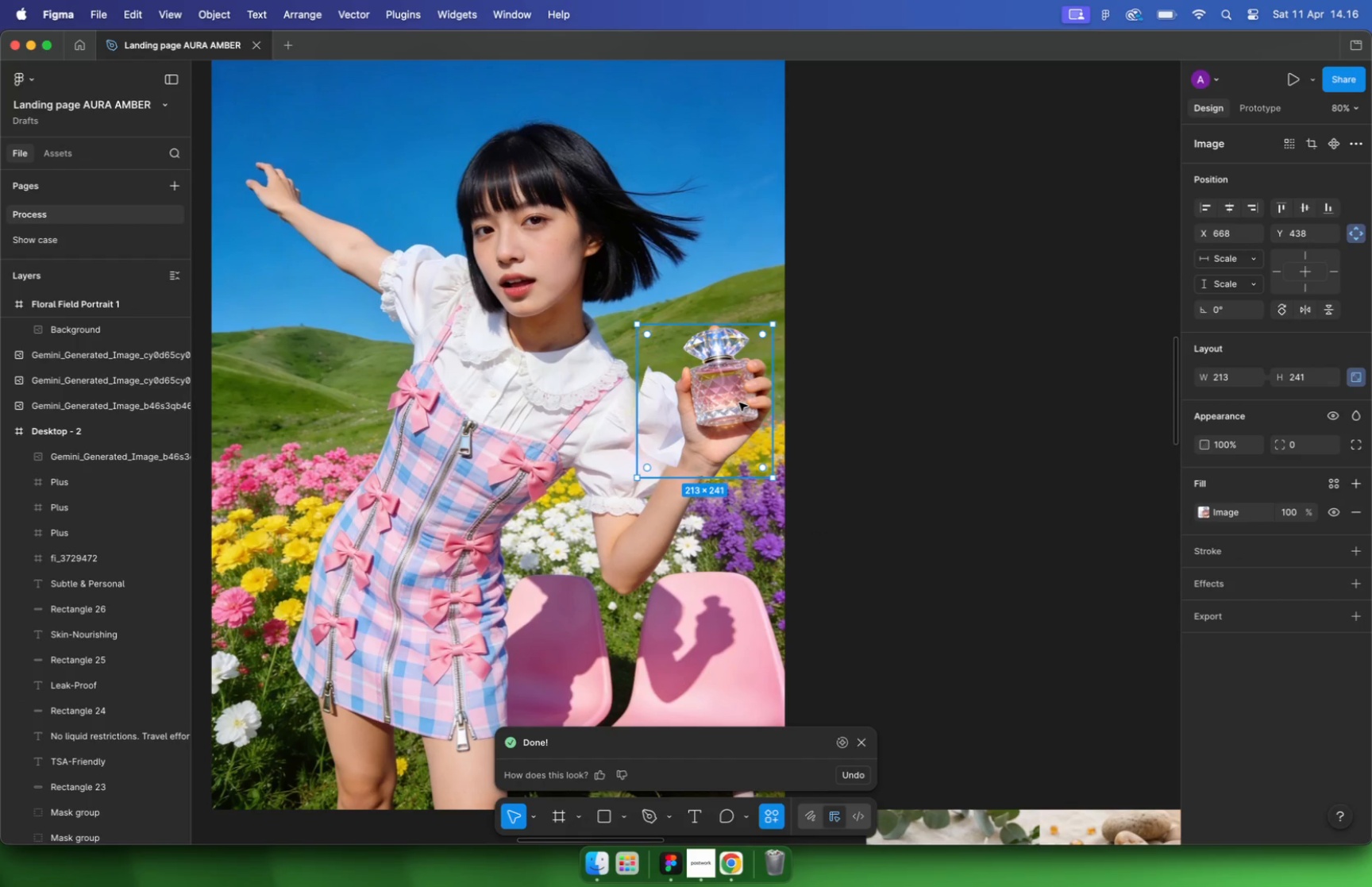 
key(Meta+Z)
 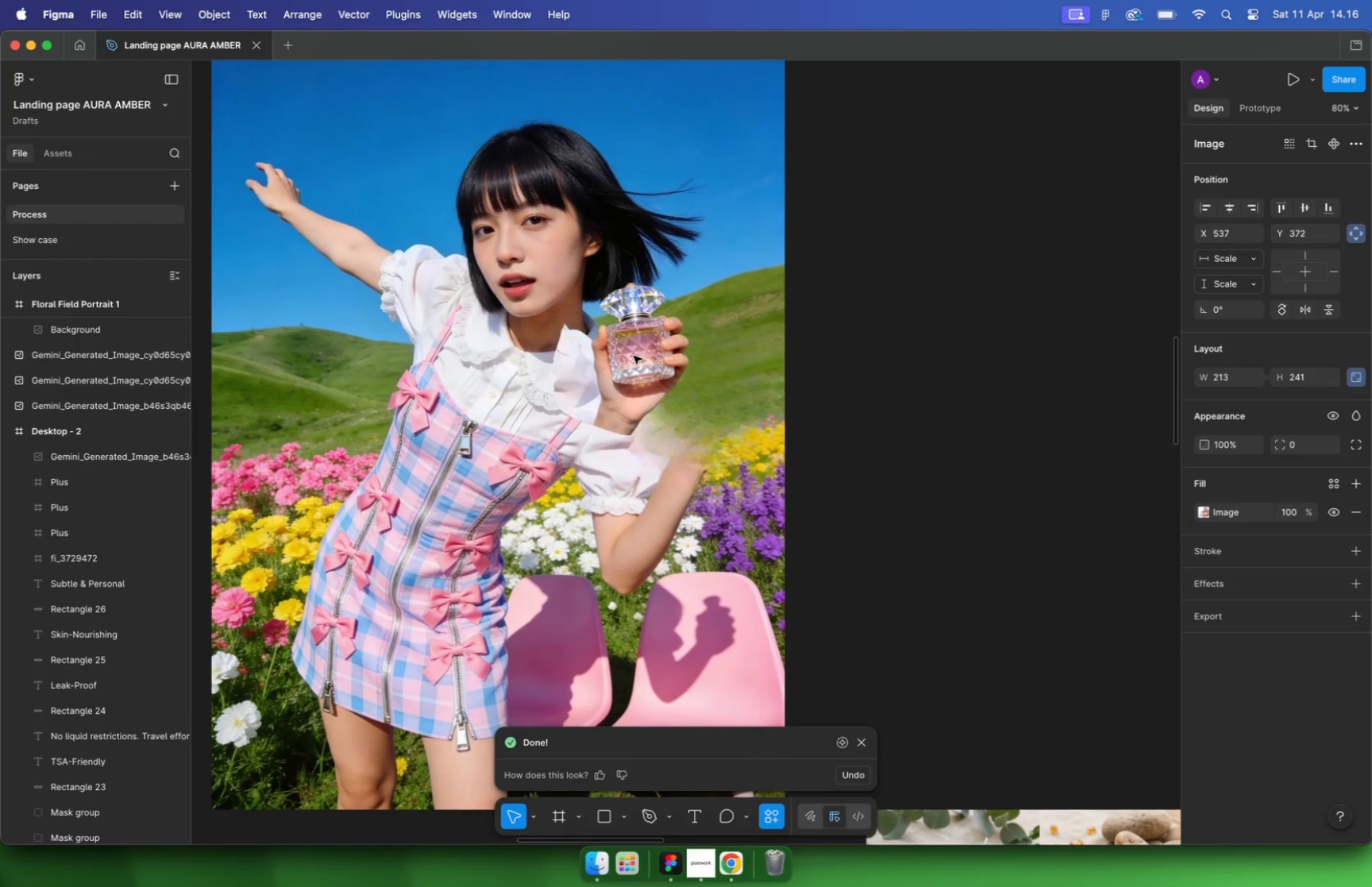 
left_click_drag(start_coordinate=[715, 422], to_coordinate=[545, 318])
 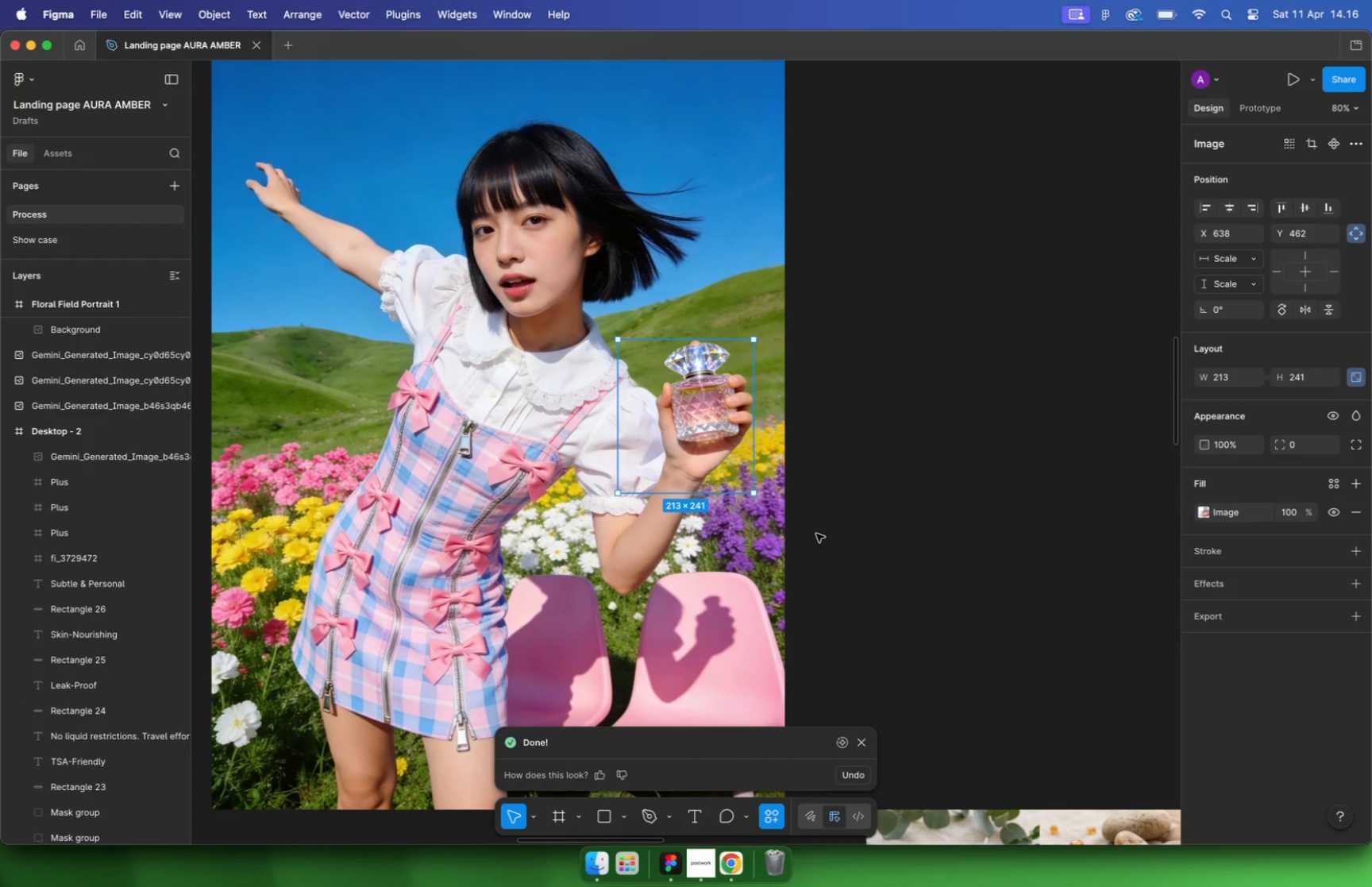 
key(Meta+Z)
 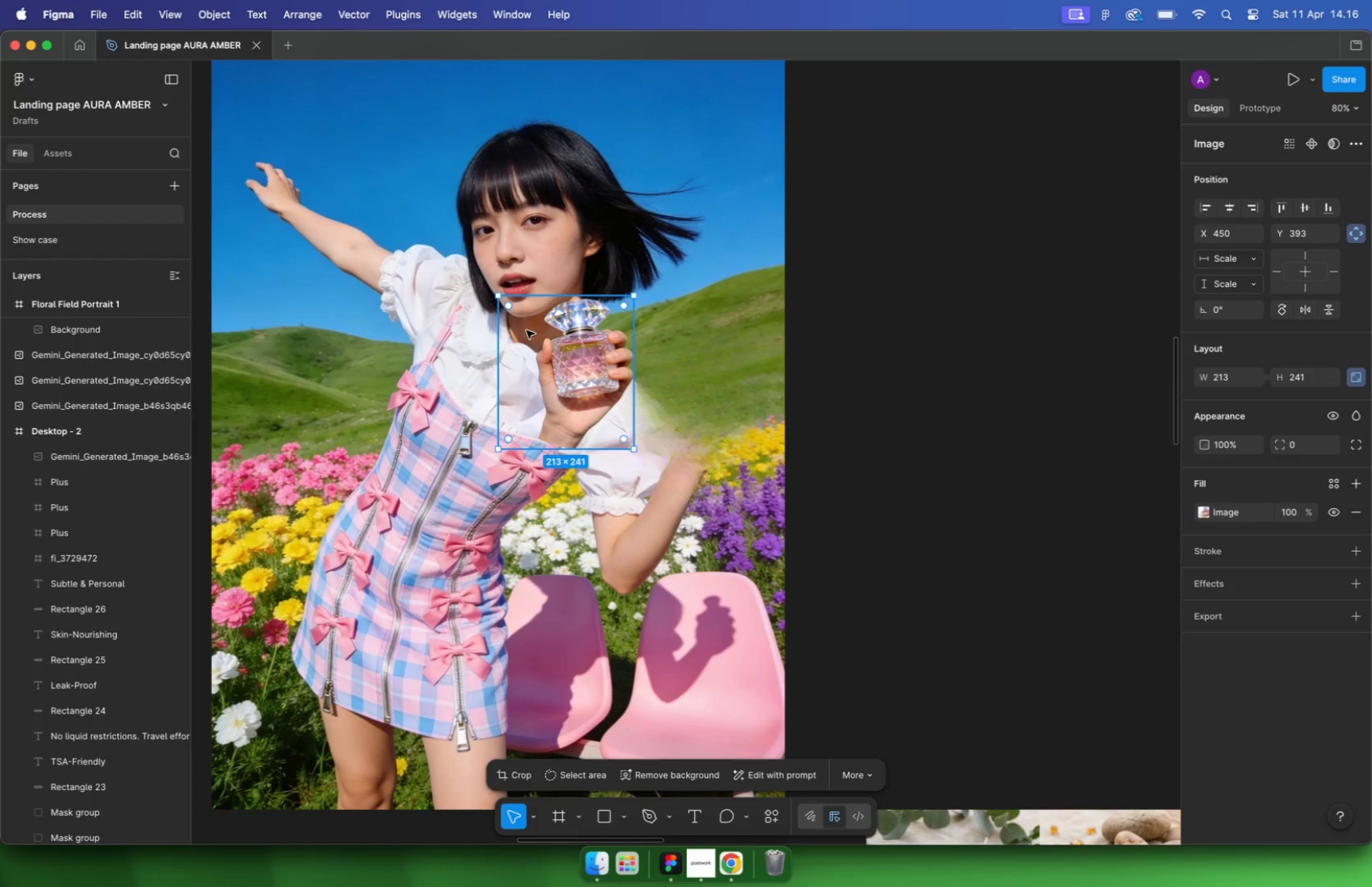 
left_click_drag(start_coordinate=[655, 378], to_coordinate=[532, 334])
 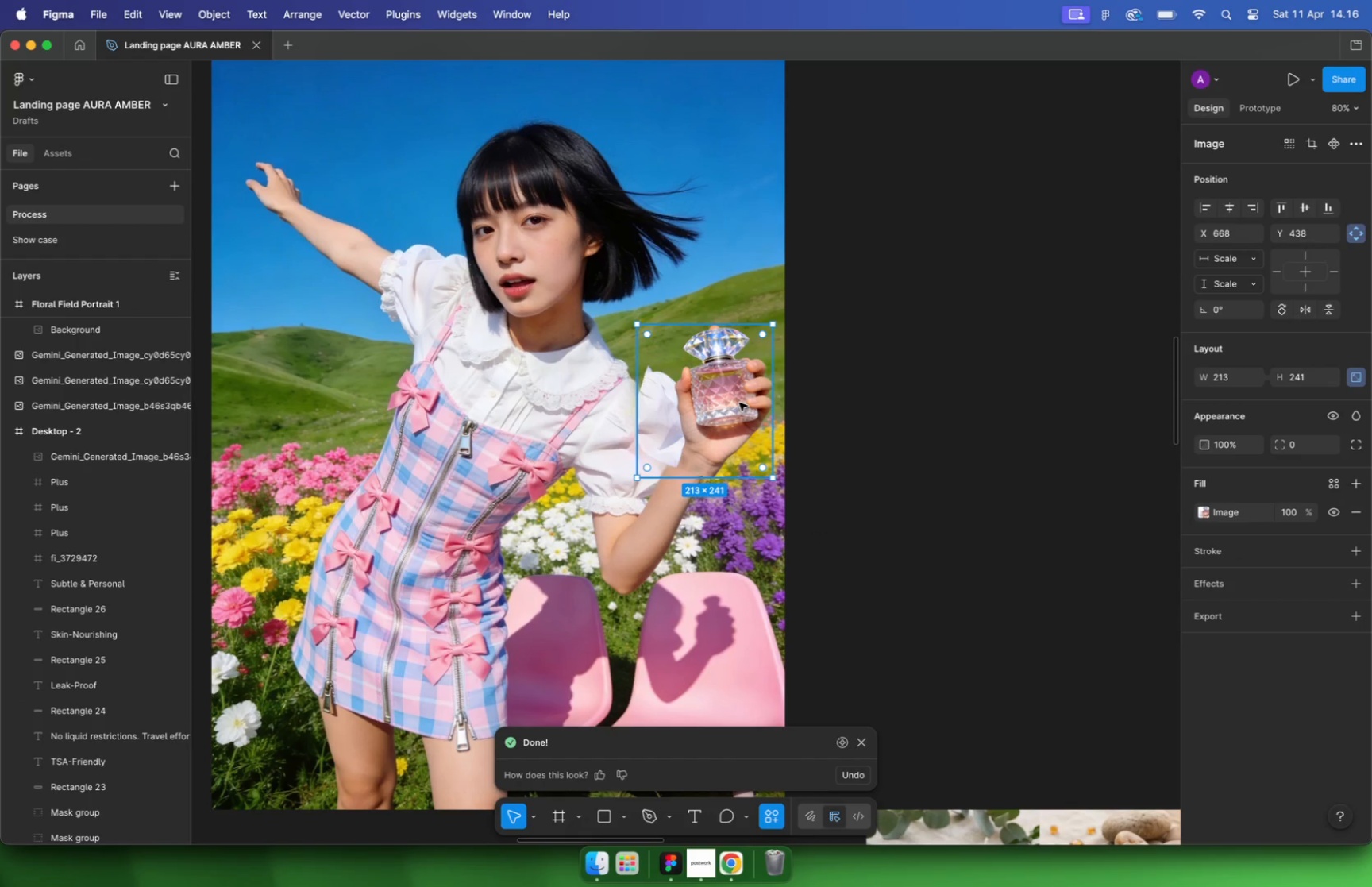 
key(Meta+Z)
 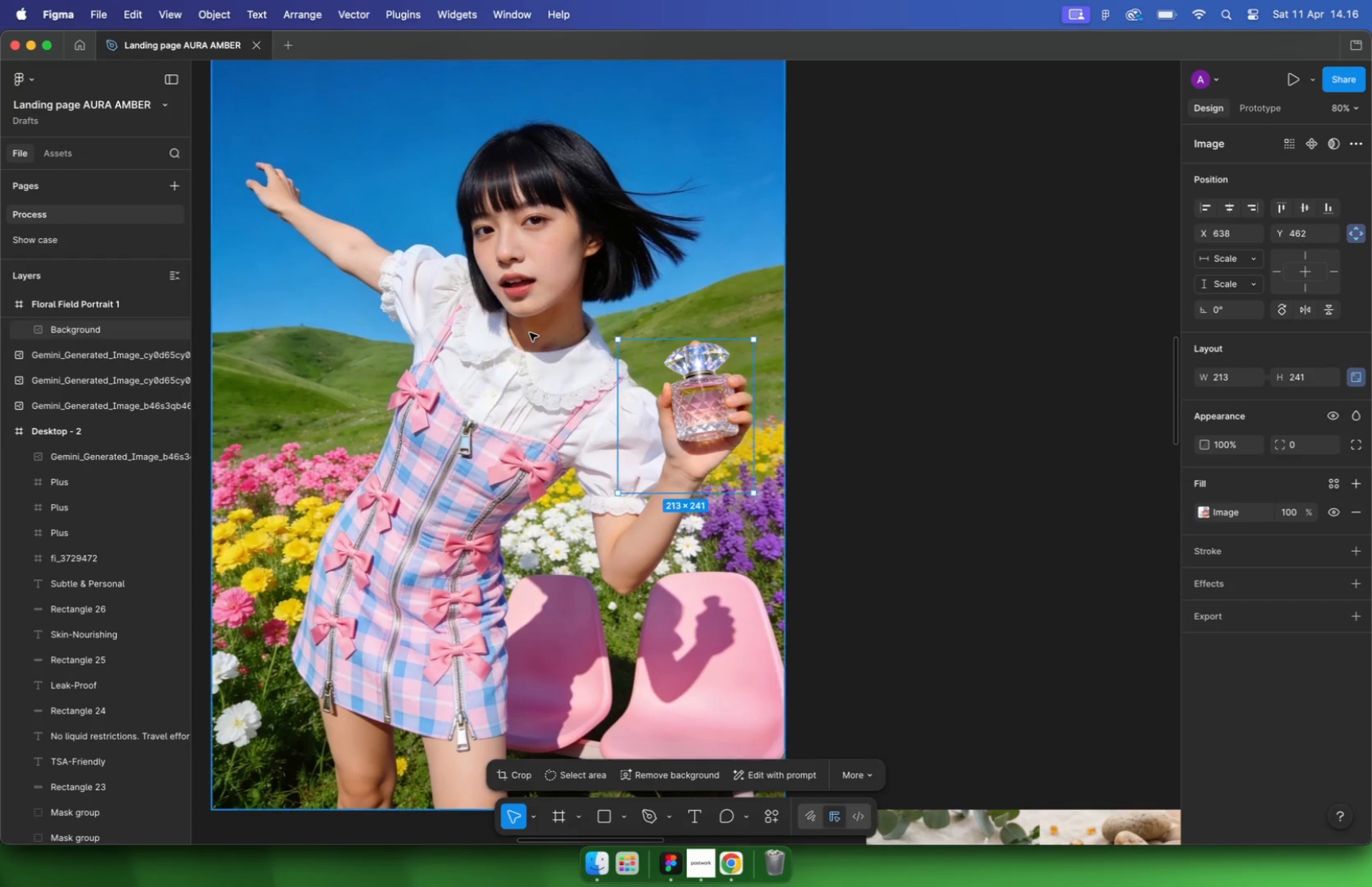 
key(Meta+Z)
 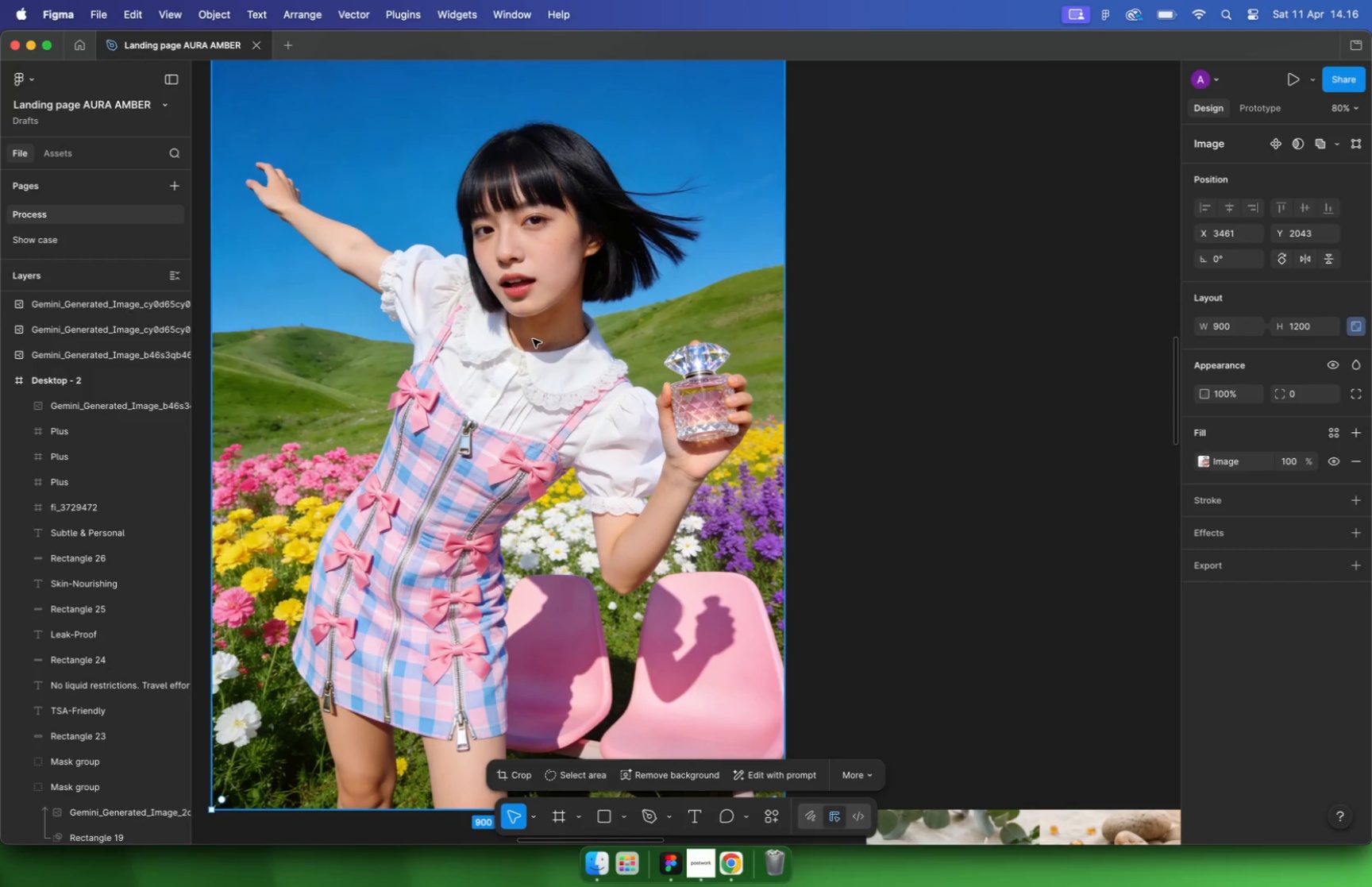 
key(Meta+Z)
 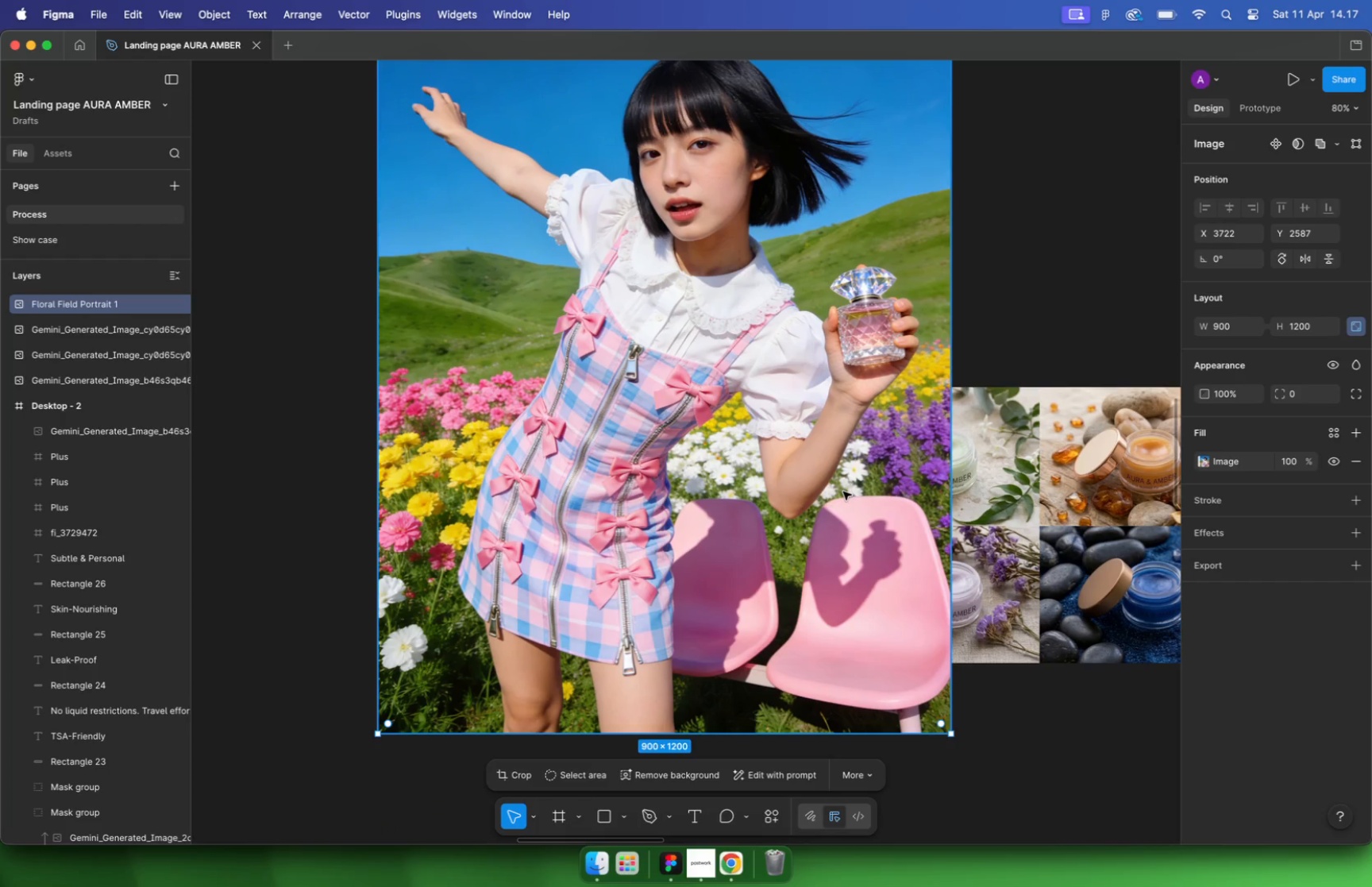 
scroll: coordinate [631, 341], scroll_direction: down, amount: 6.0
 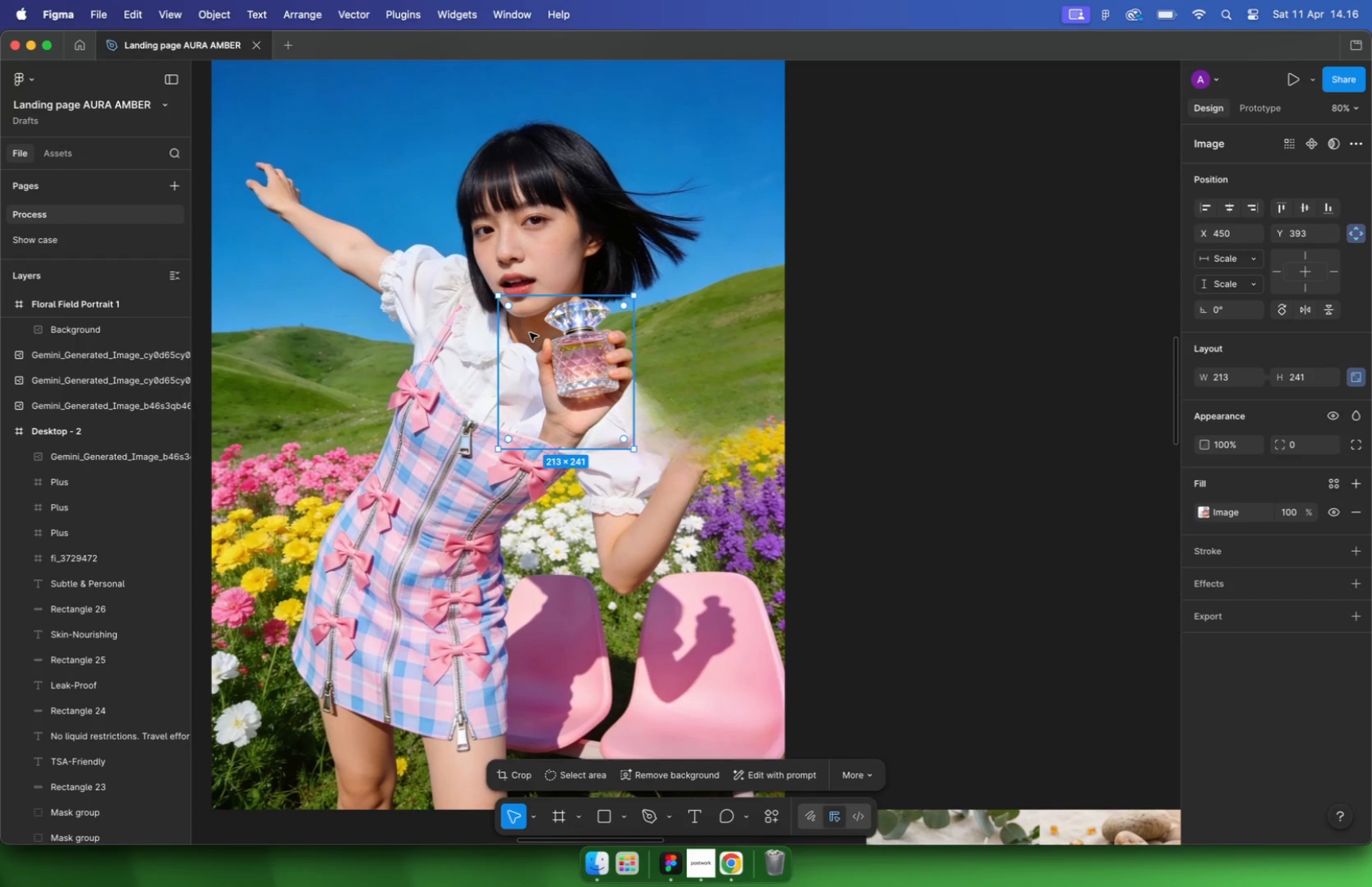 
left_click_drag(start_coordinate=[853, 466], to_coordinate=[657, 461])
 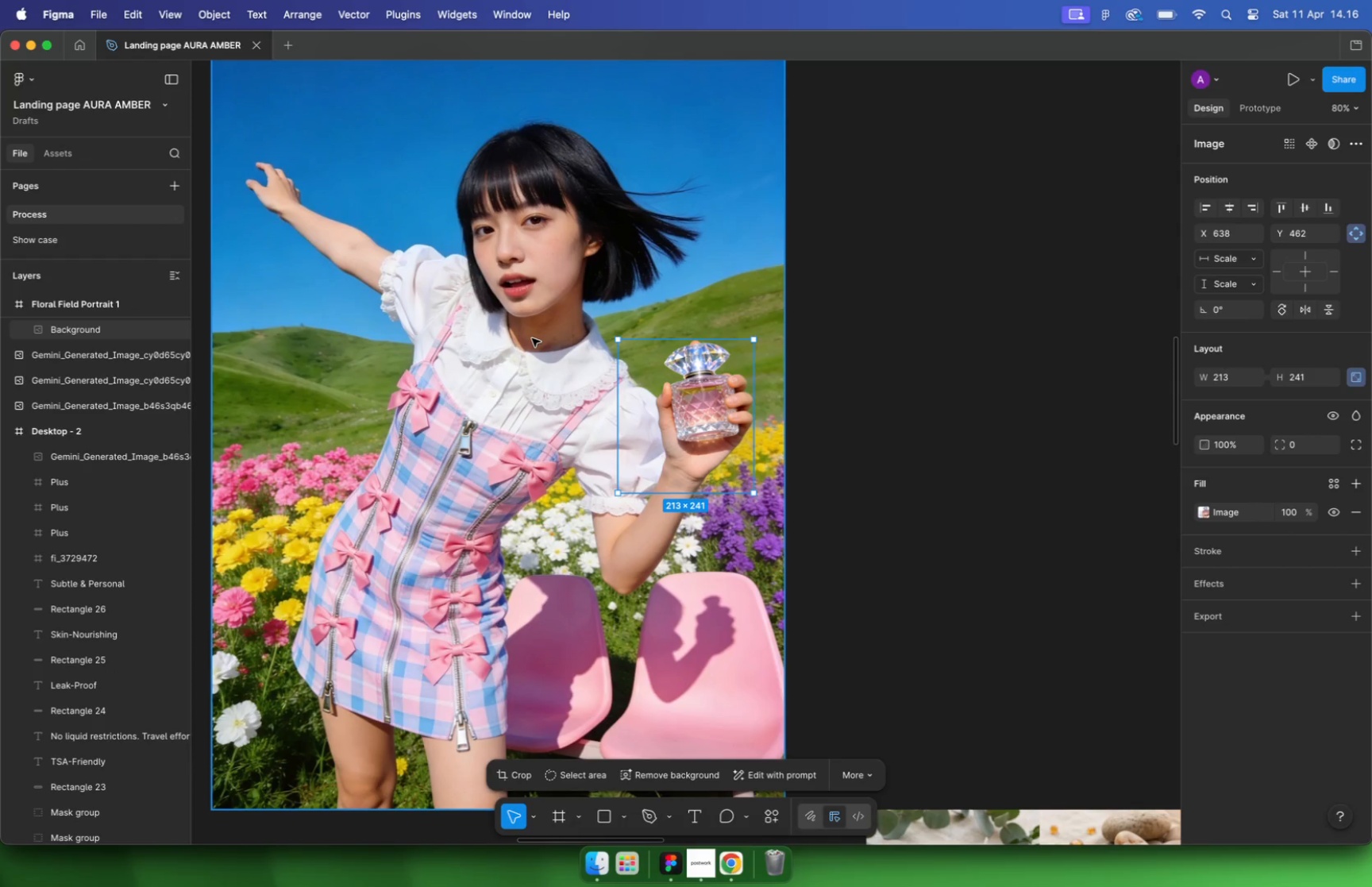 
scroll: coordinate [791, 470], scroll_direction: down, amount: 10.0
 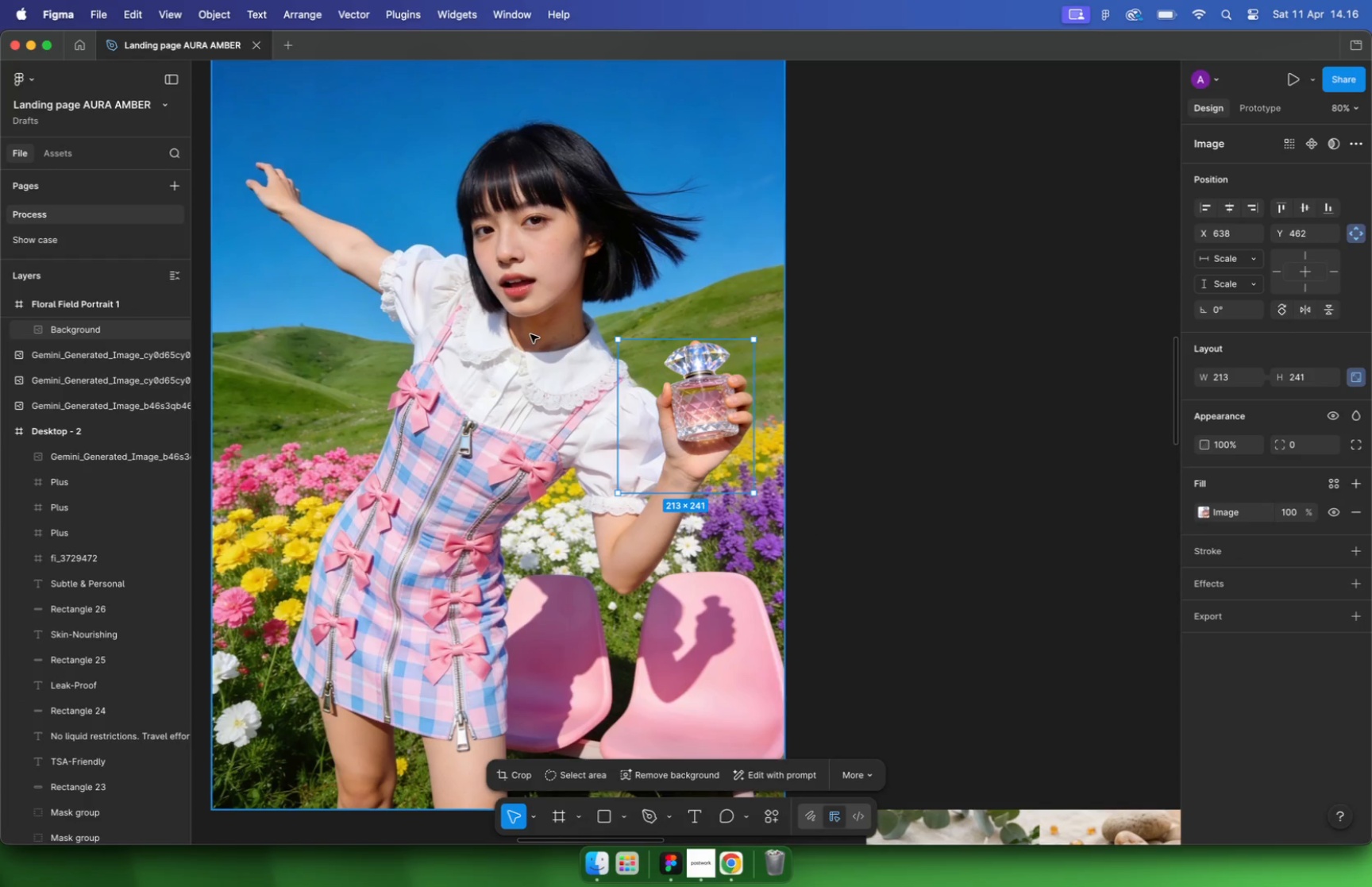 
key(Meta+CommandLeft)
 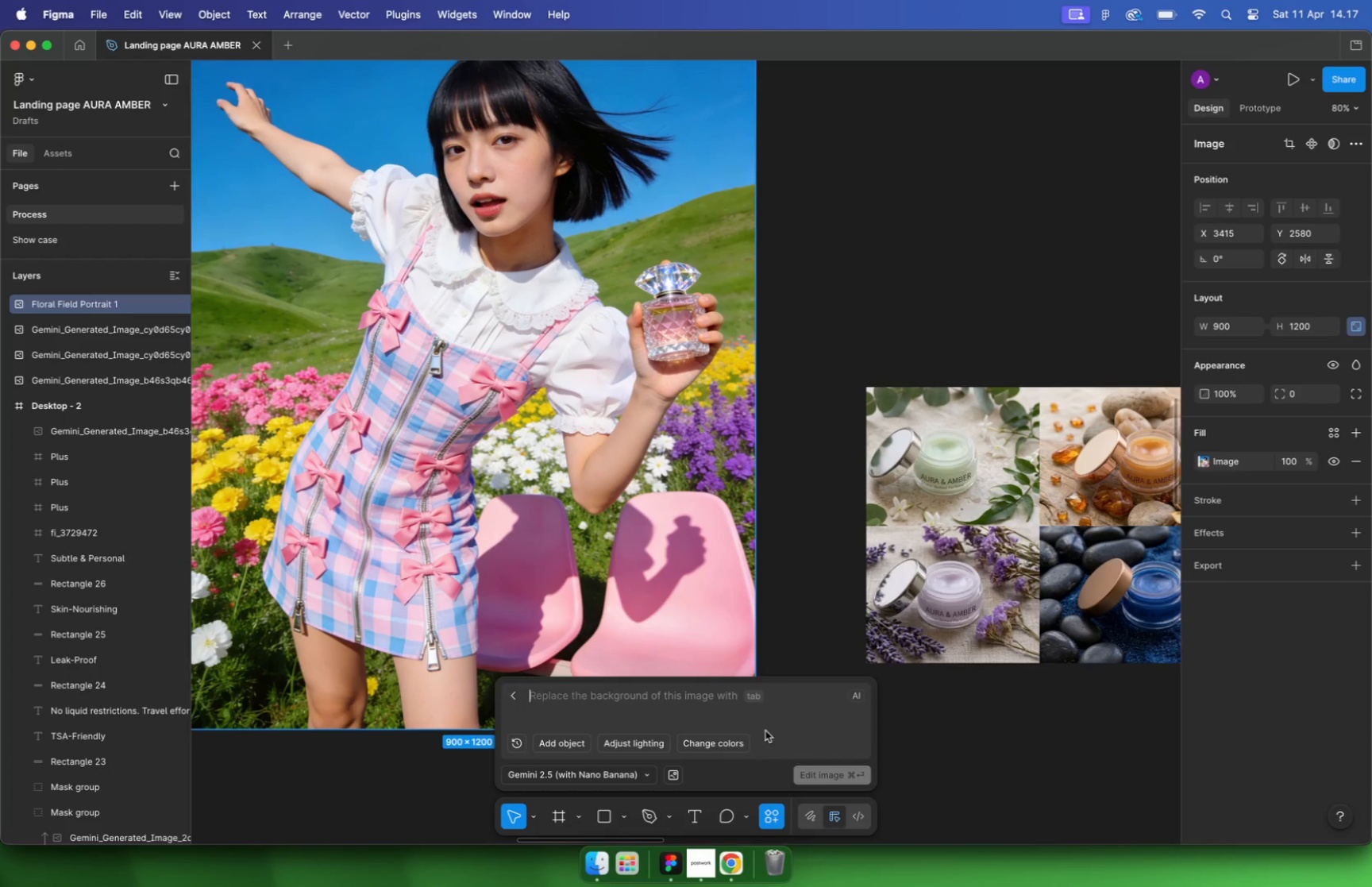 
type(cua)
key(Backspace)
key(Backspace)
key(Backspace)
key(Backspace)
key(Backspace)
 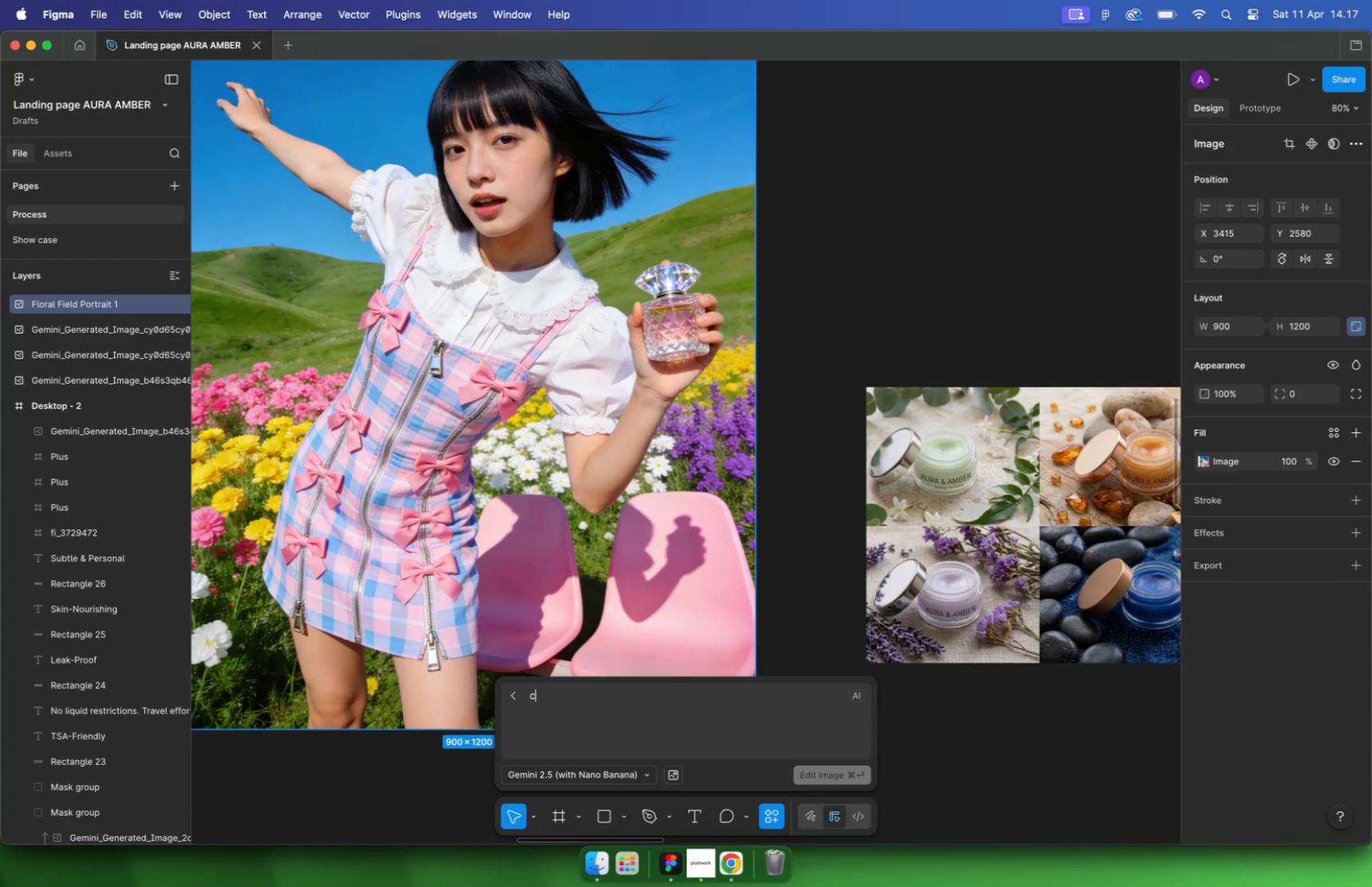 
key(Meta+Z)
 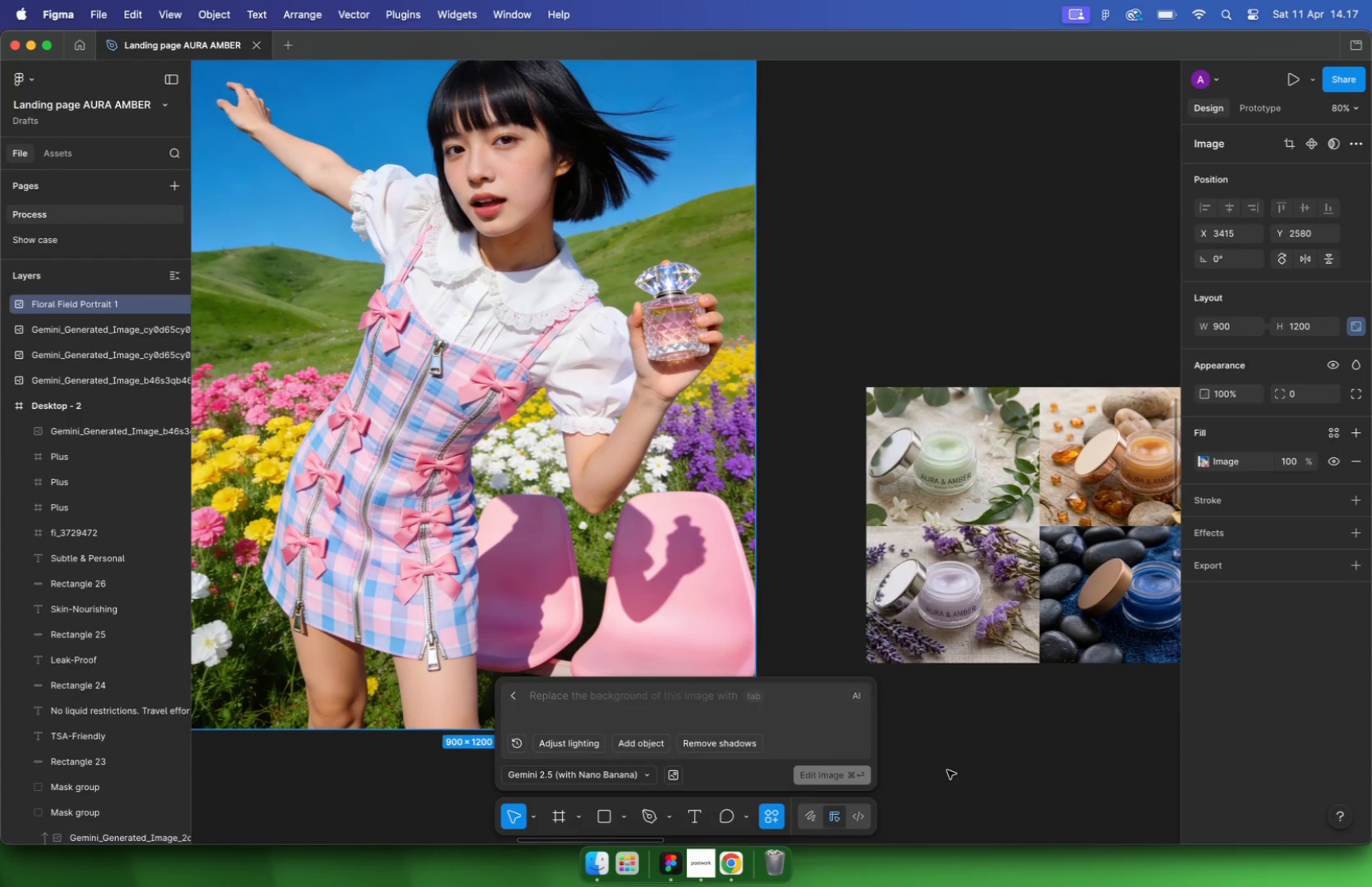 
left_click([608, 609])
 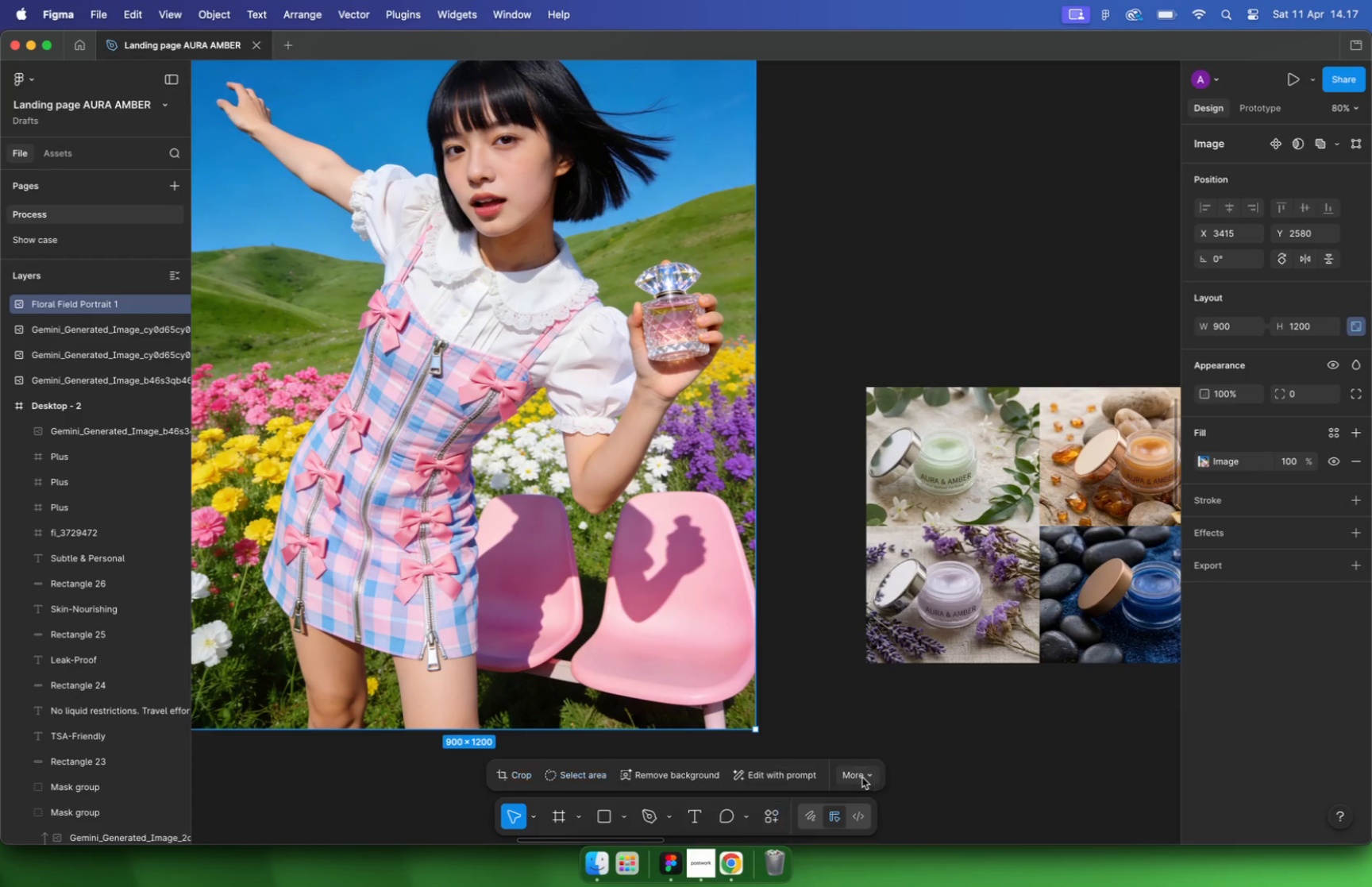 
left_click([859, 784])
 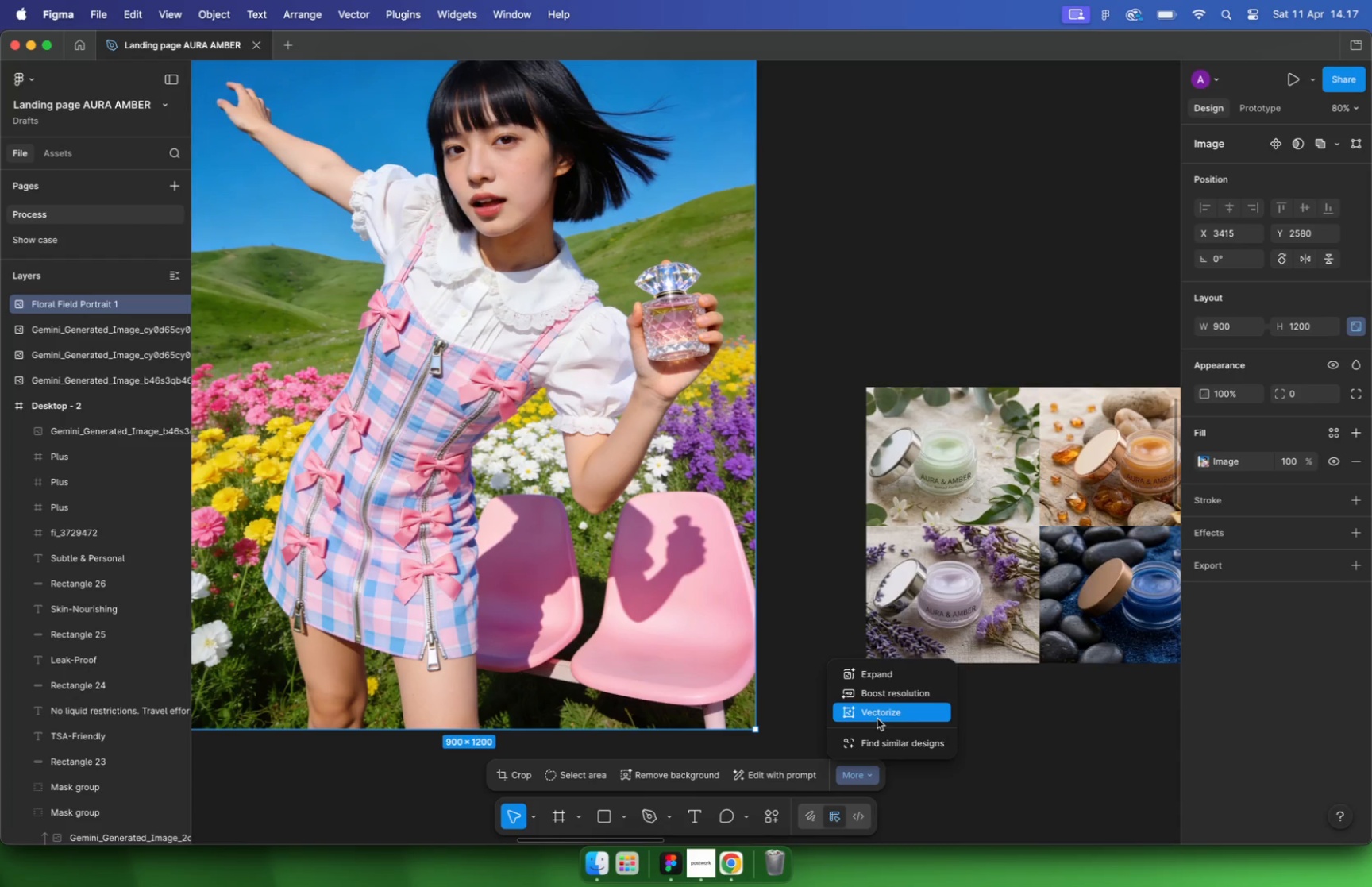 
wait(5.67)
 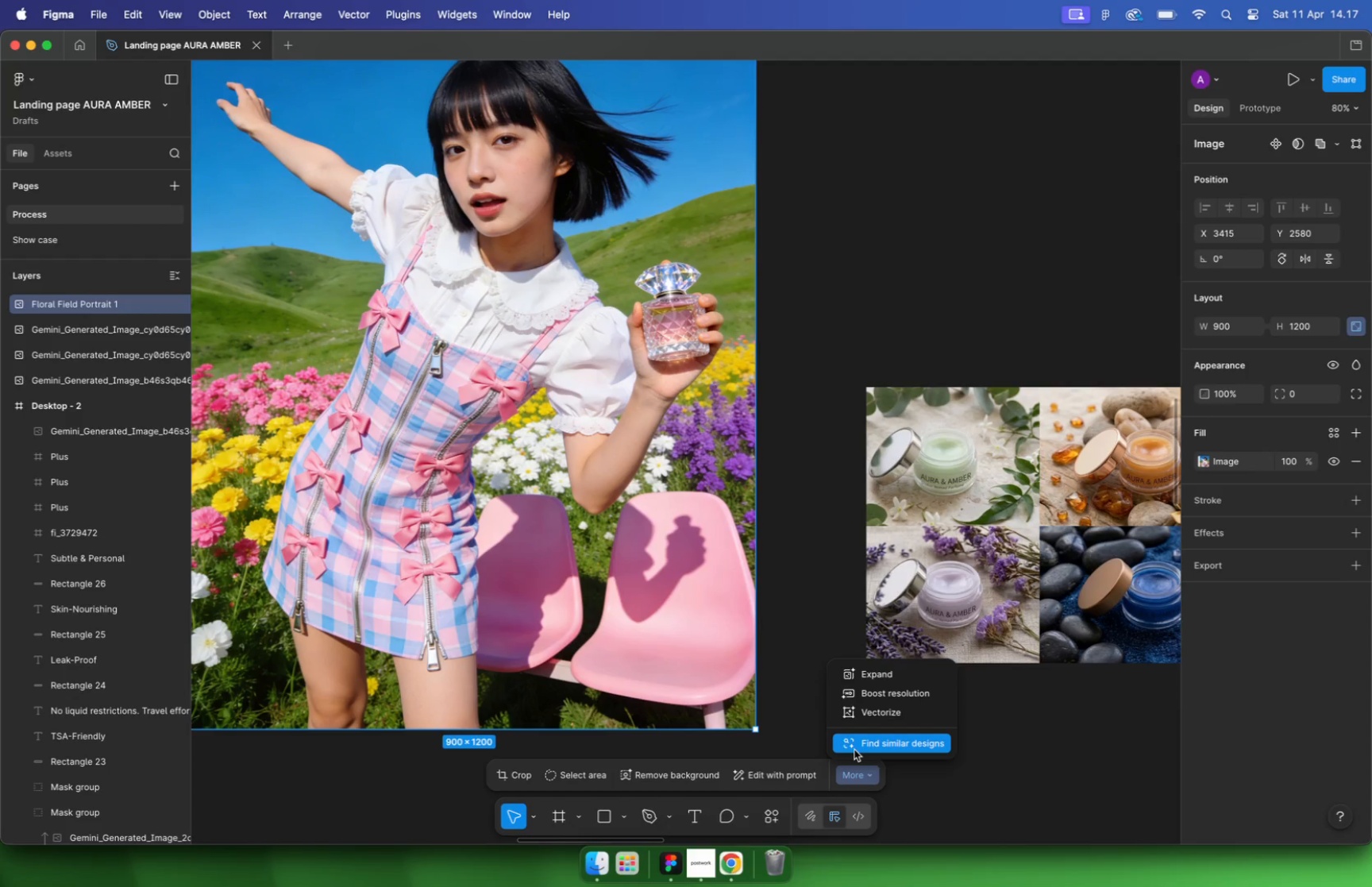 
left_click([780, 774])
 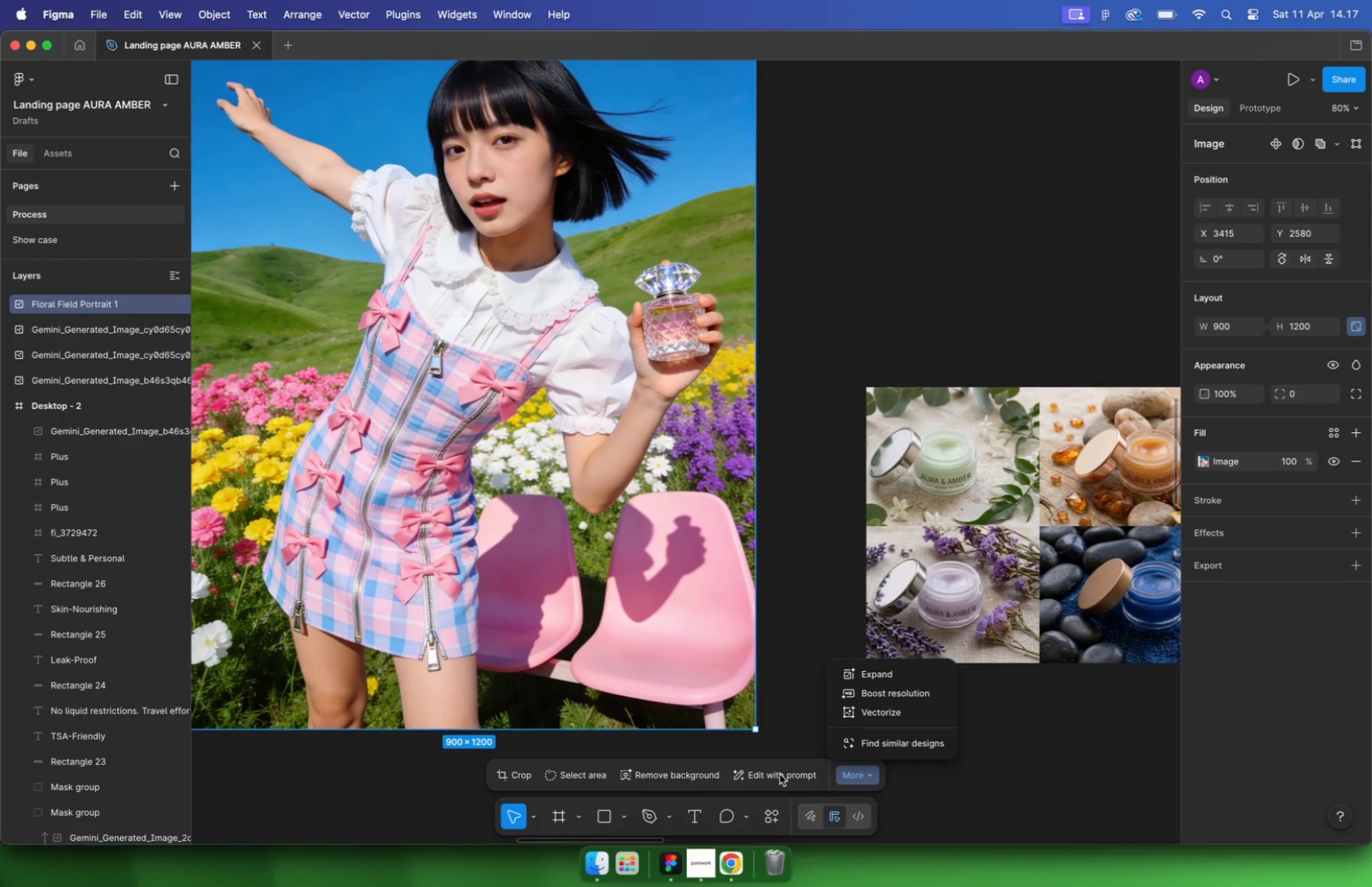 
type(buat )
 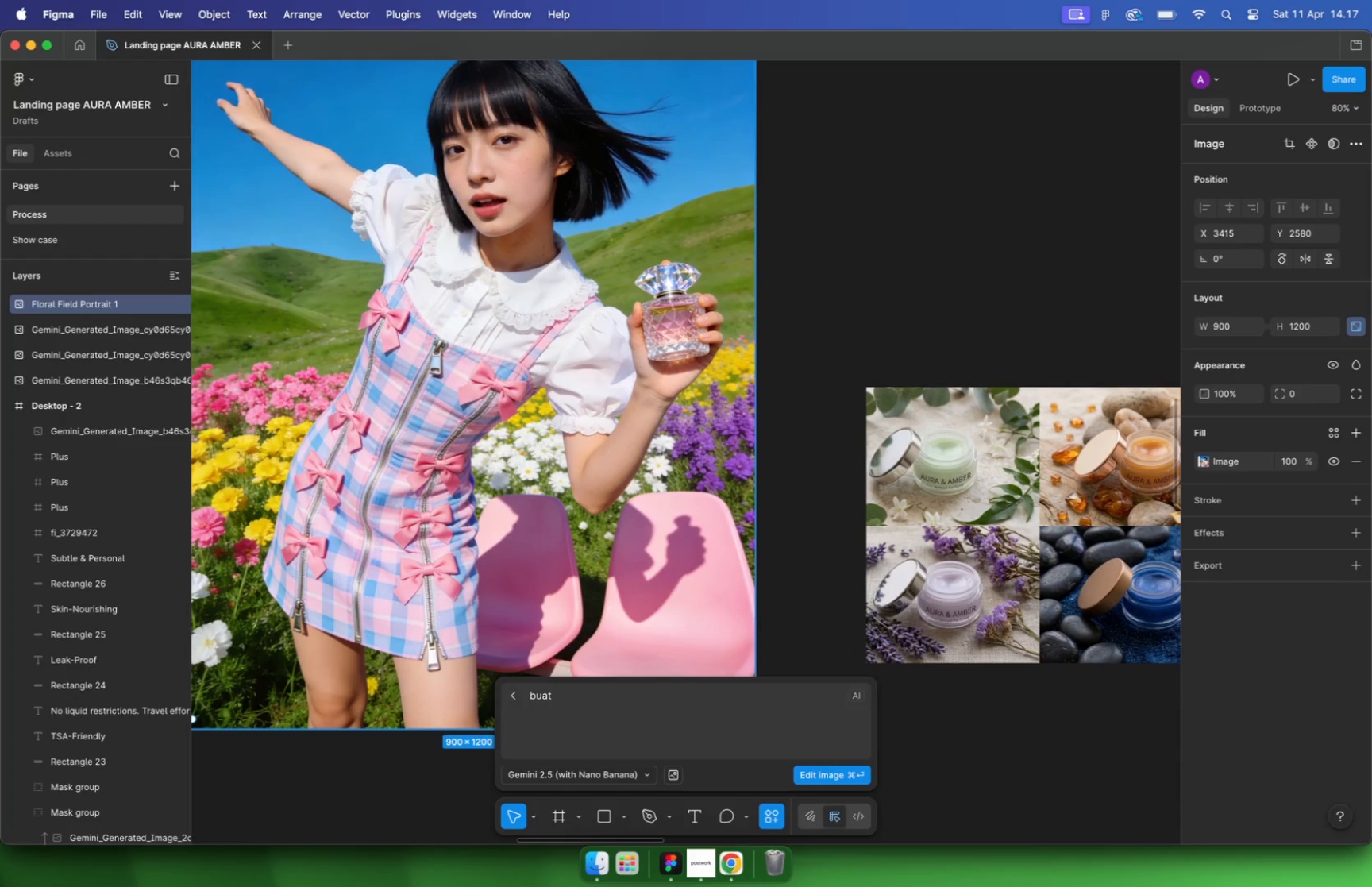 
wait(7.05)
 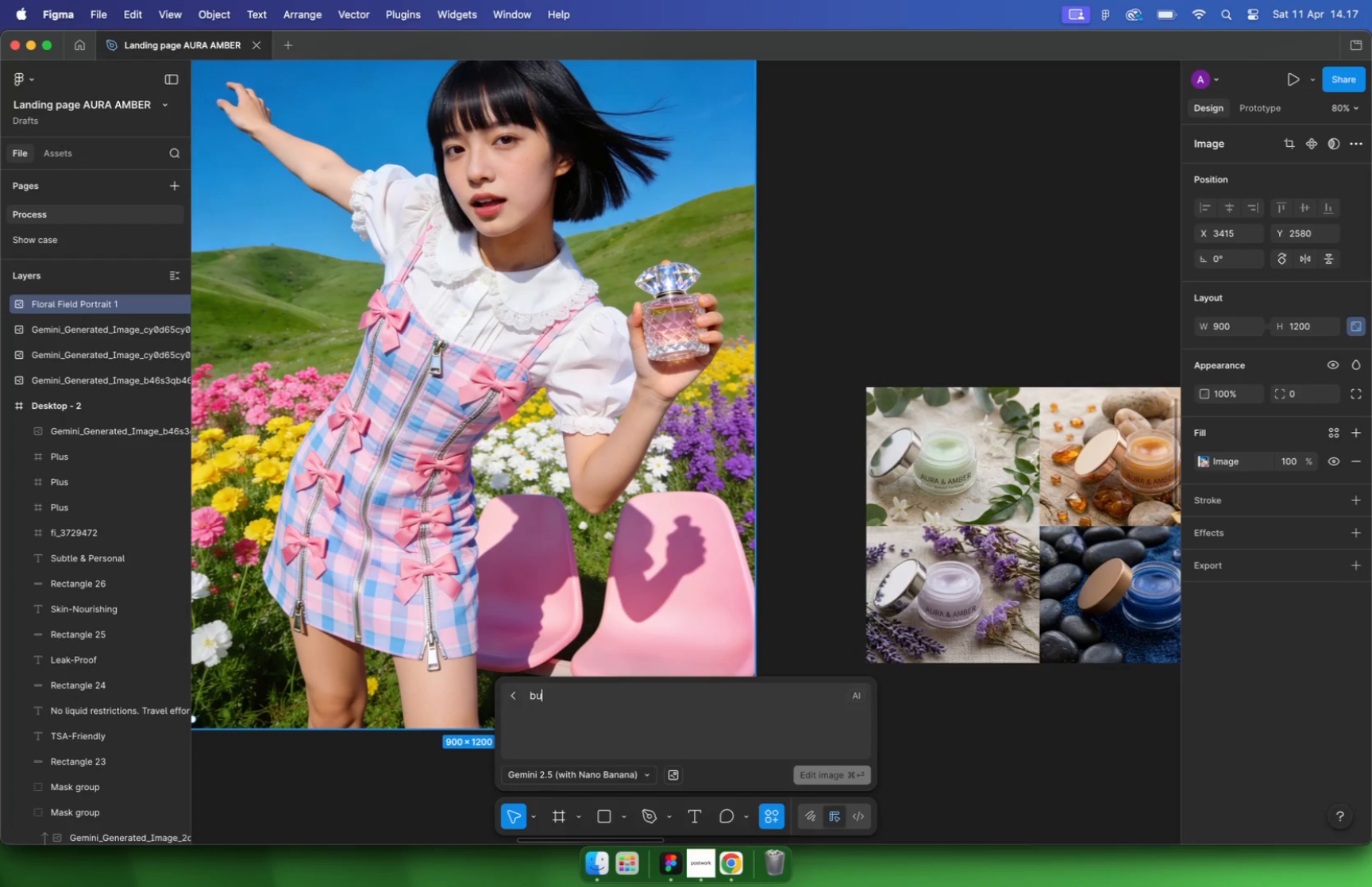 
key(Backspace)
key(Backspace)
key(Backspace)
key(Backspace)
key(Backspace)
type(ganti product di tangan menjadi solid parfume)
 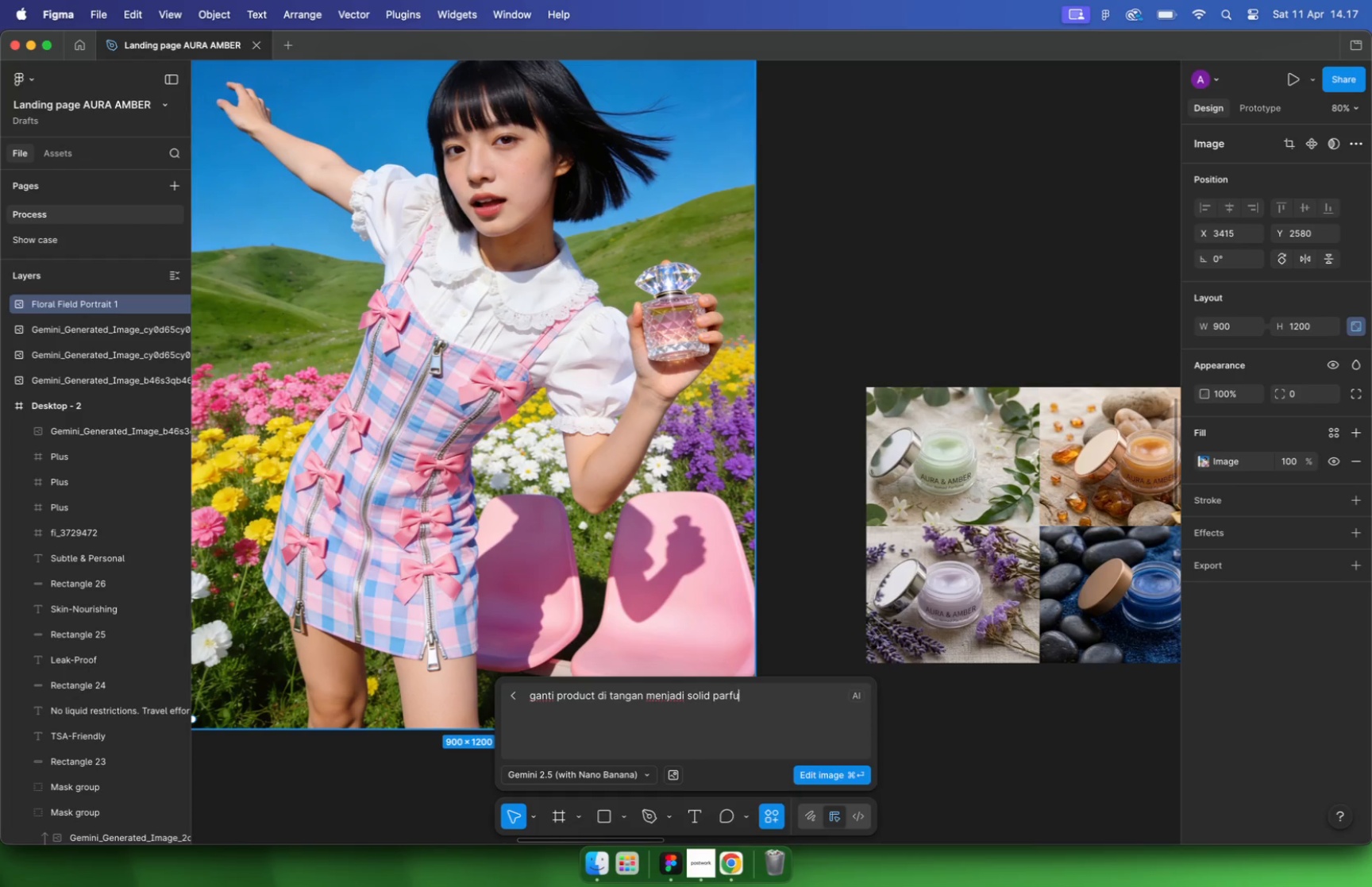 
key(Enter)
 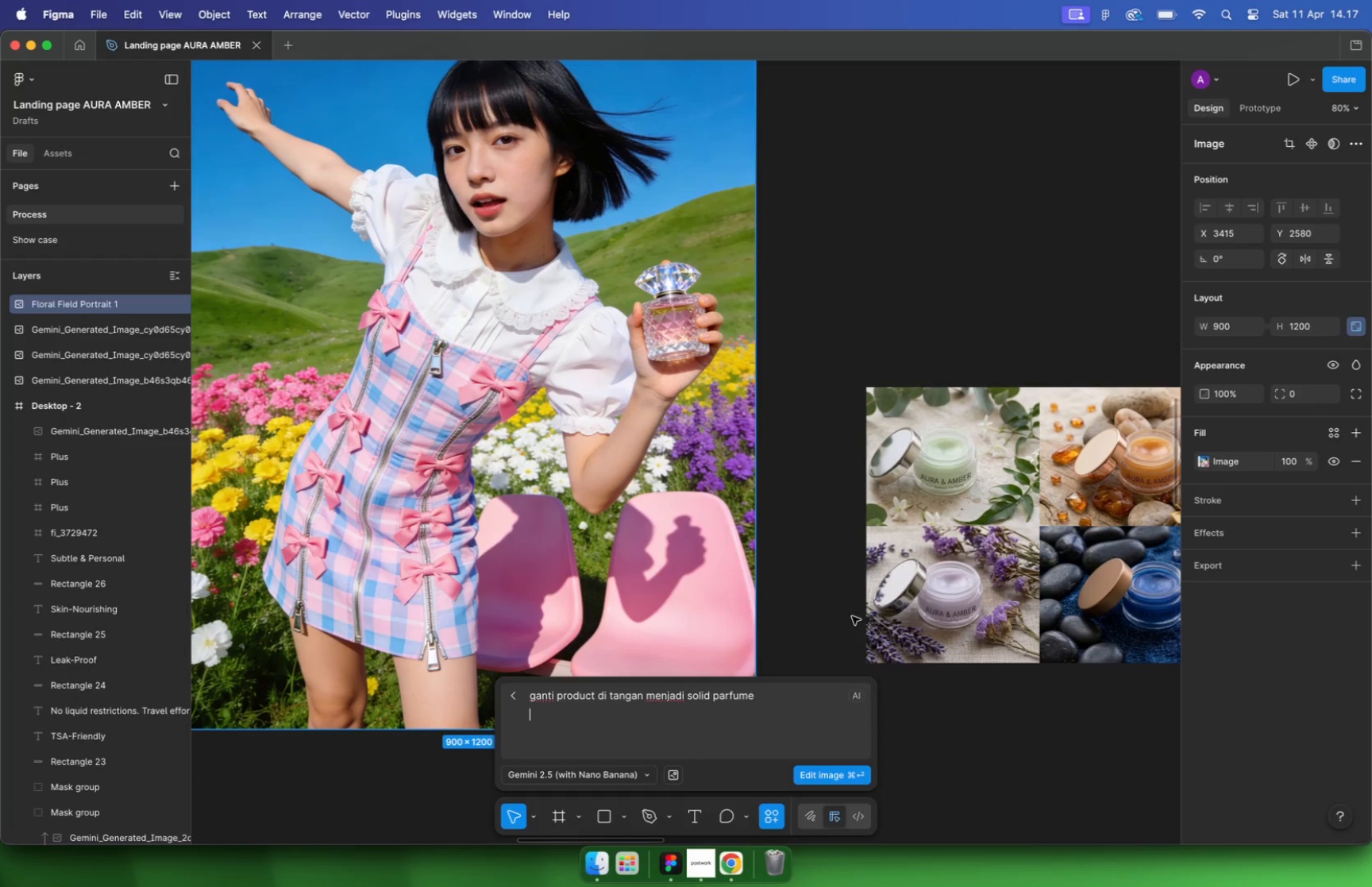 
left_click([834, 771])
 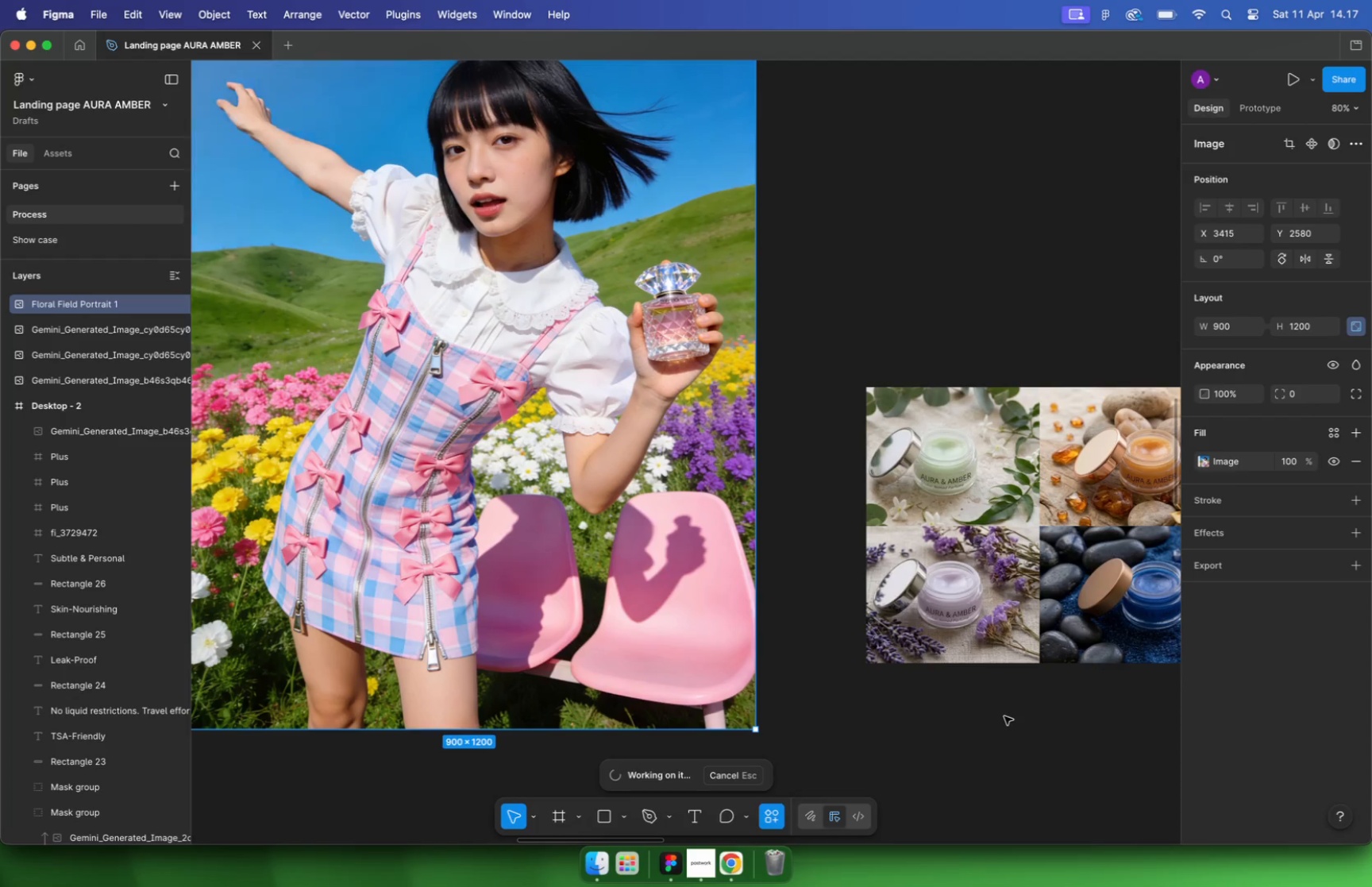 
wait(16.11)
 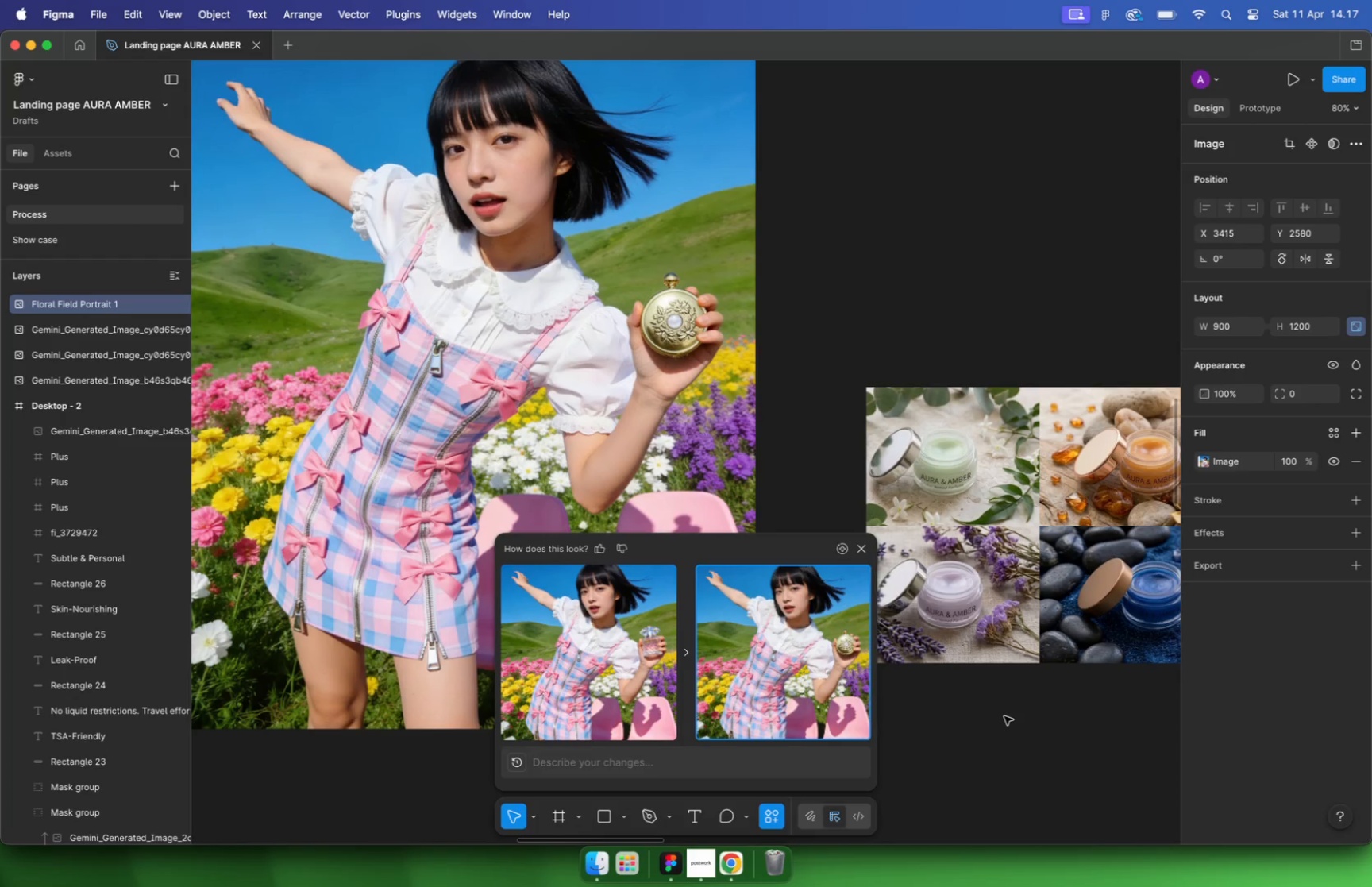 
left_click([846, 669])
 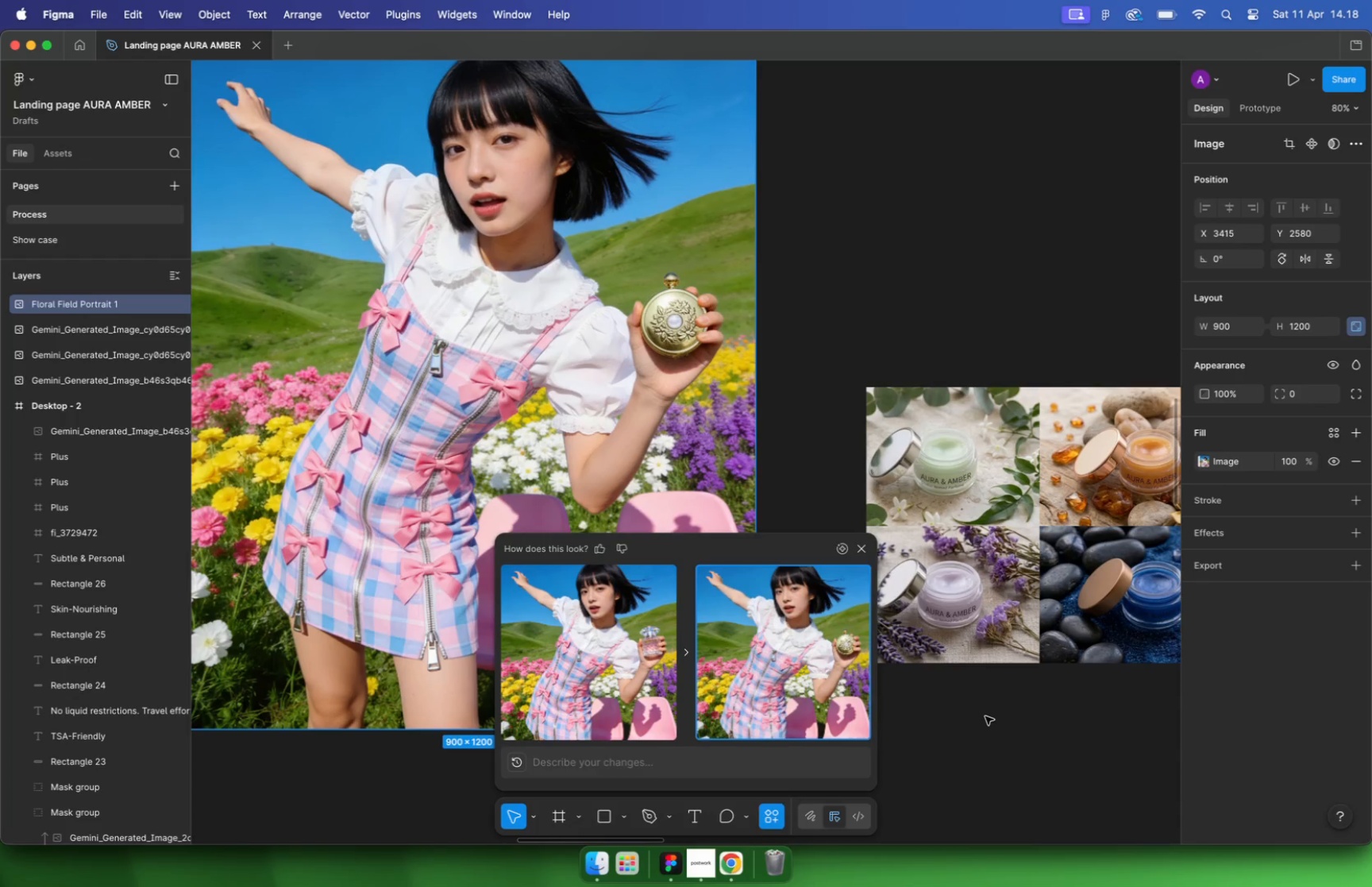 
left_click([987, 739])
 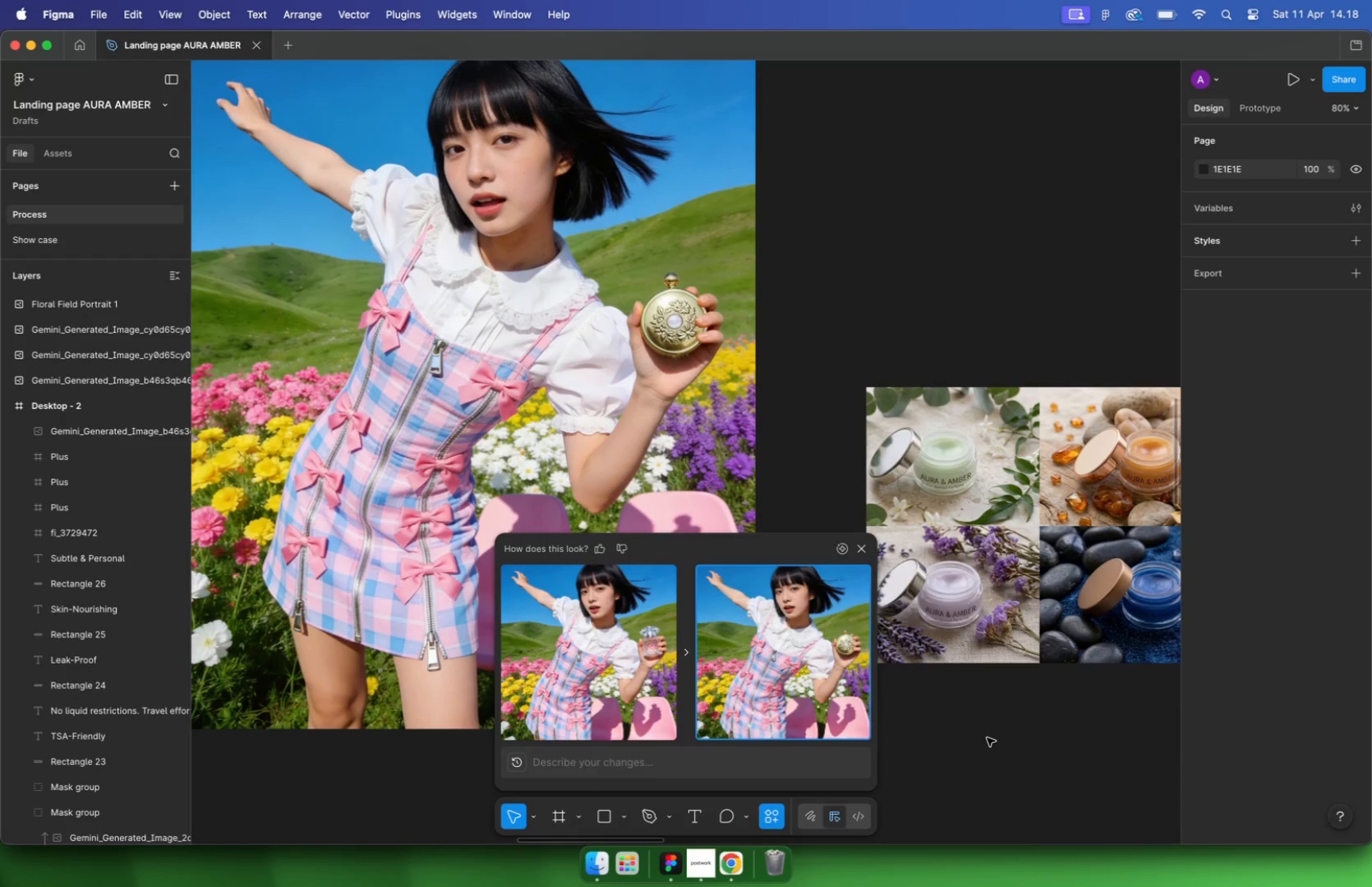 
key(Meta+Z)
 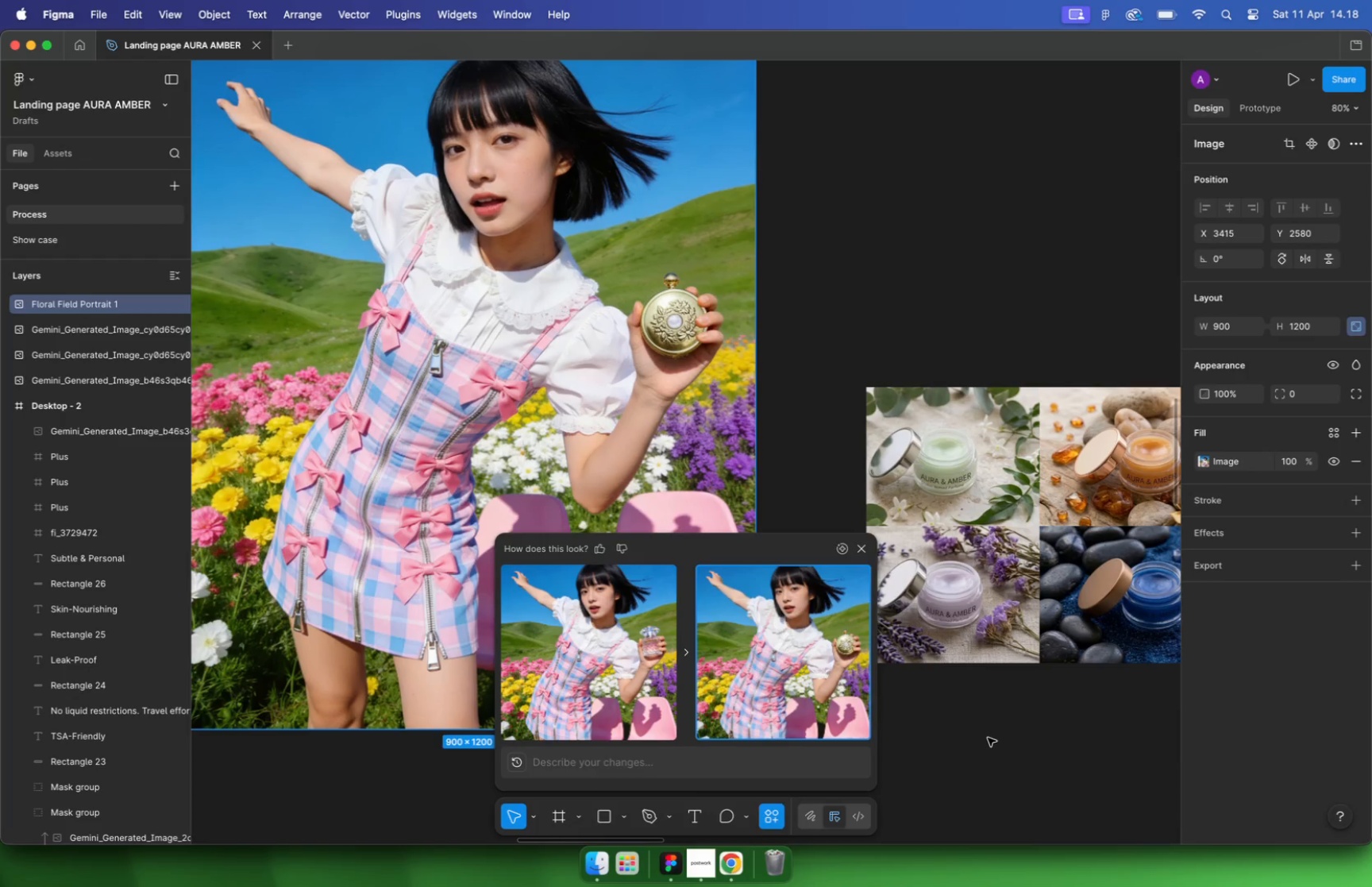 
key(Meta+Z)
 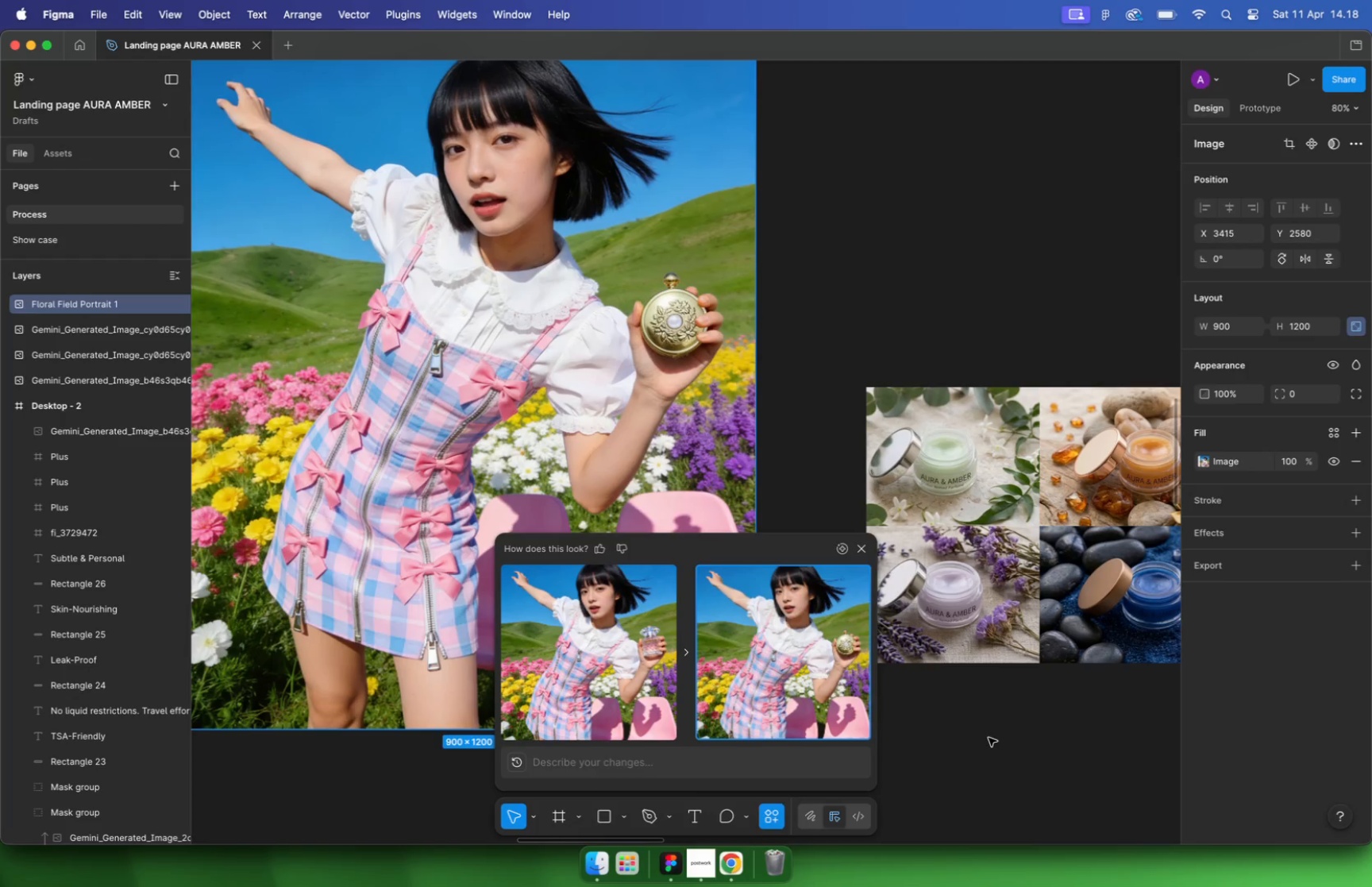 
left_click([865, 550])
 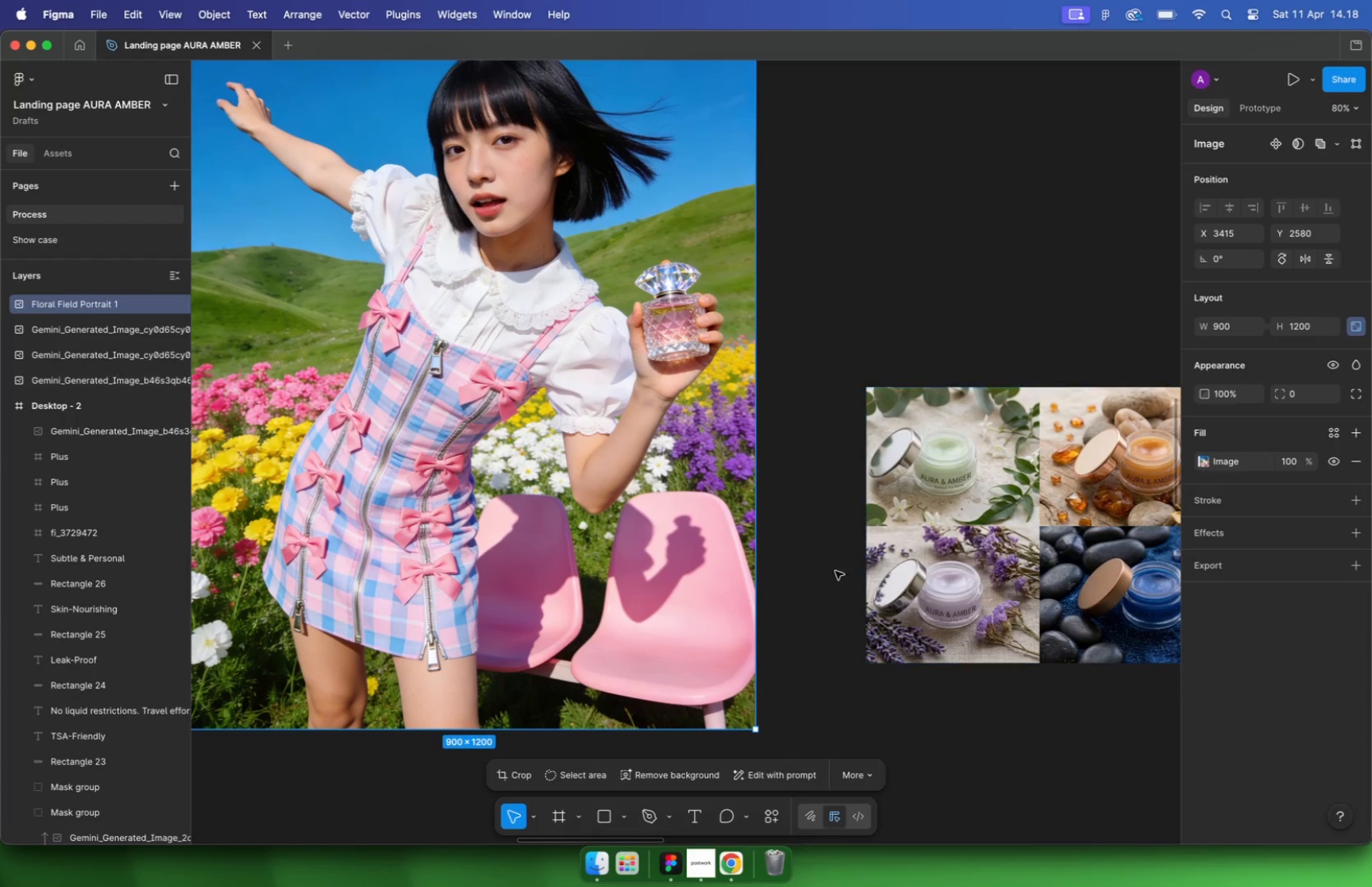 
left_click([811, 565])
 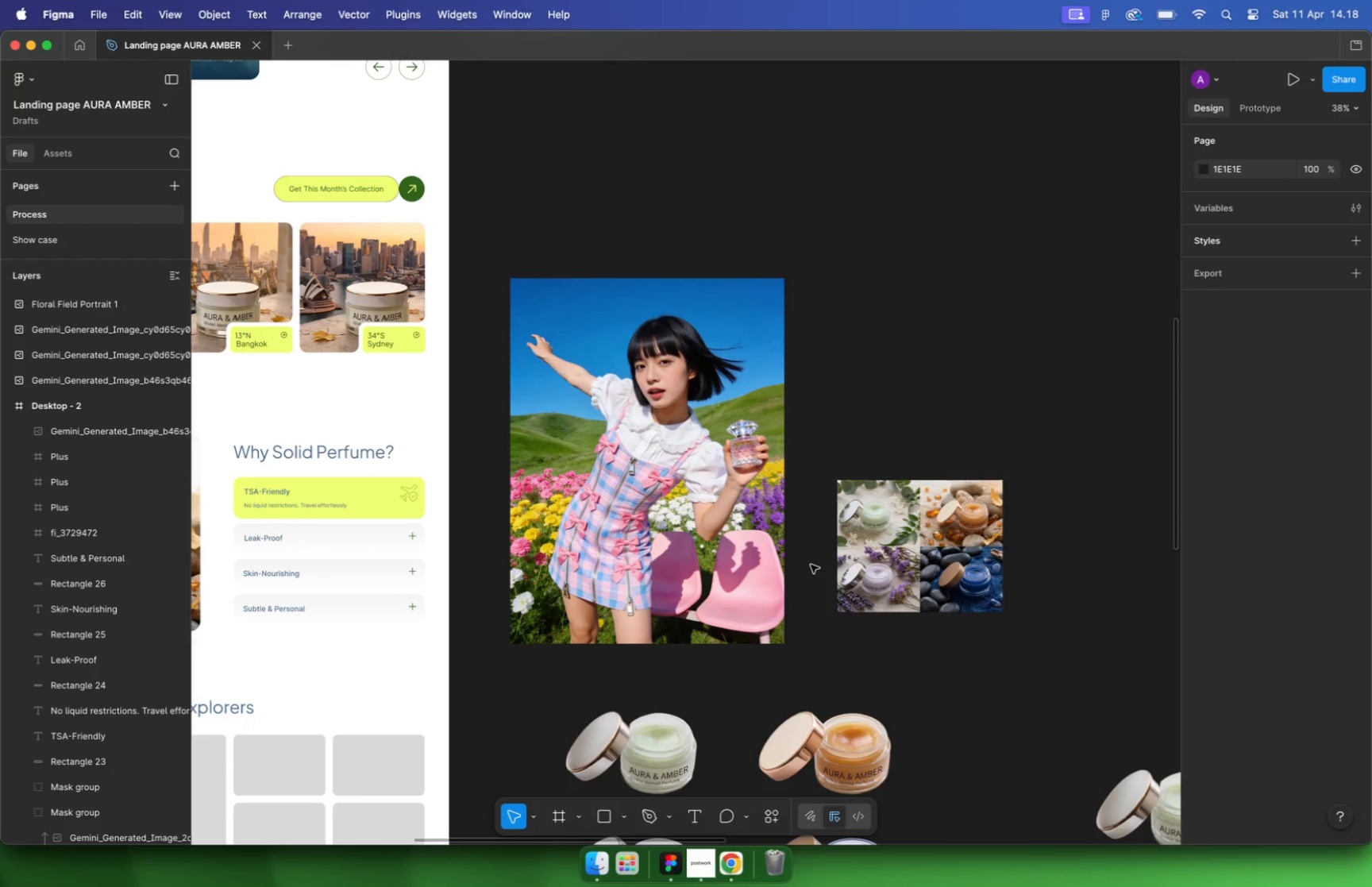 
scroll: coordinate [811, 565], scroll_direction: down, amount: 10.0
 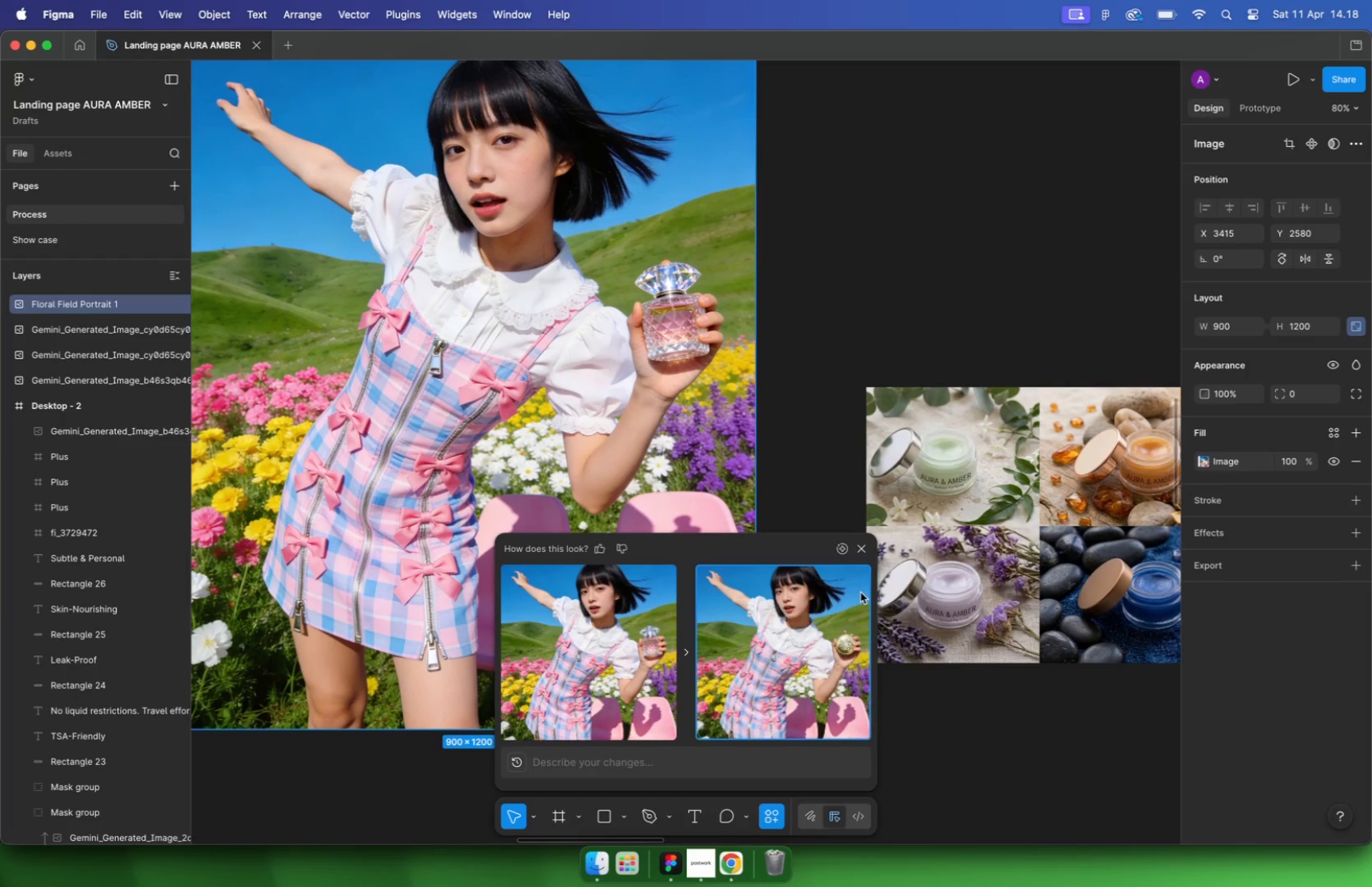 
key(Meta+Z)
 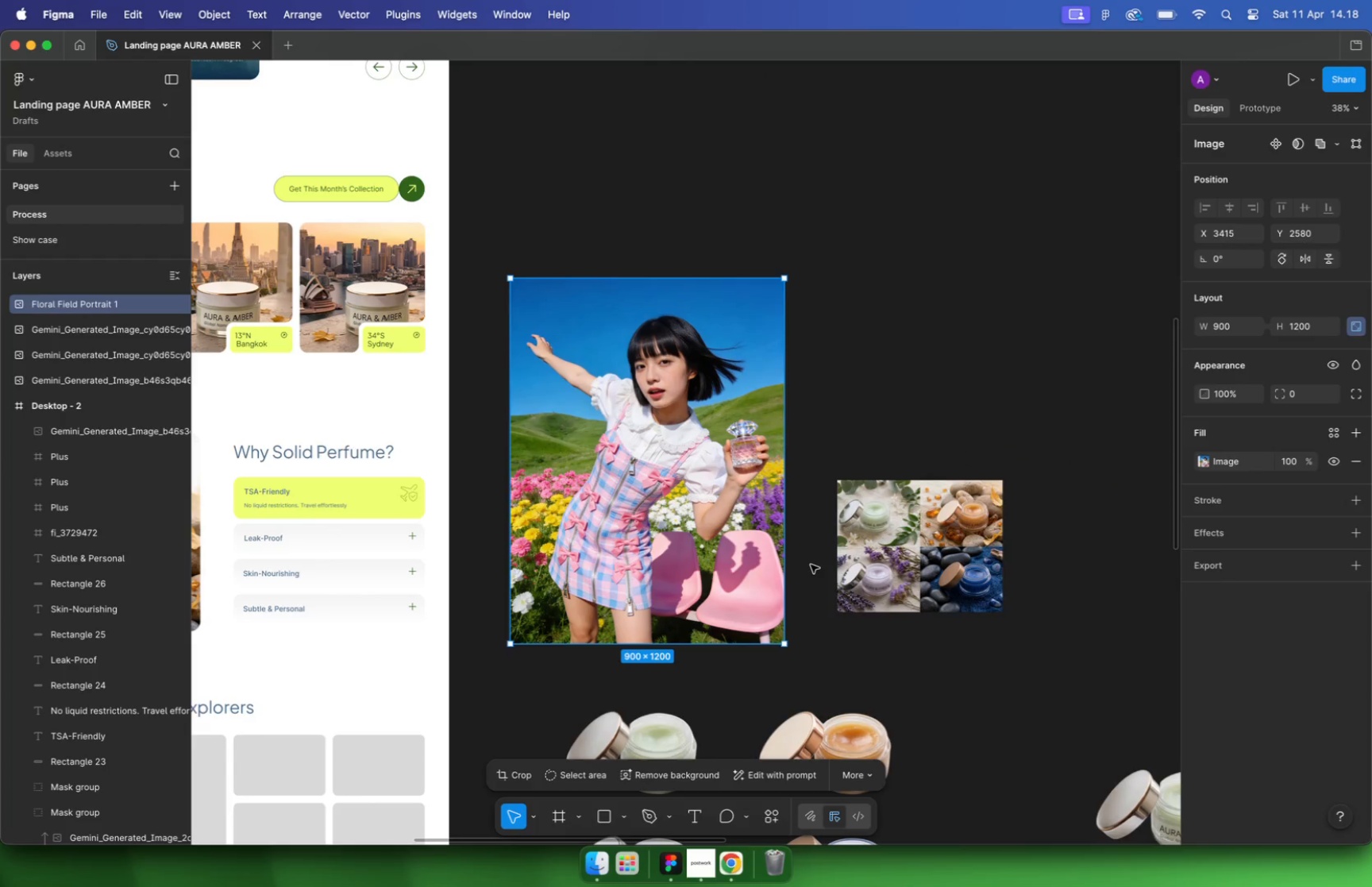 
key(Meta+Z)
 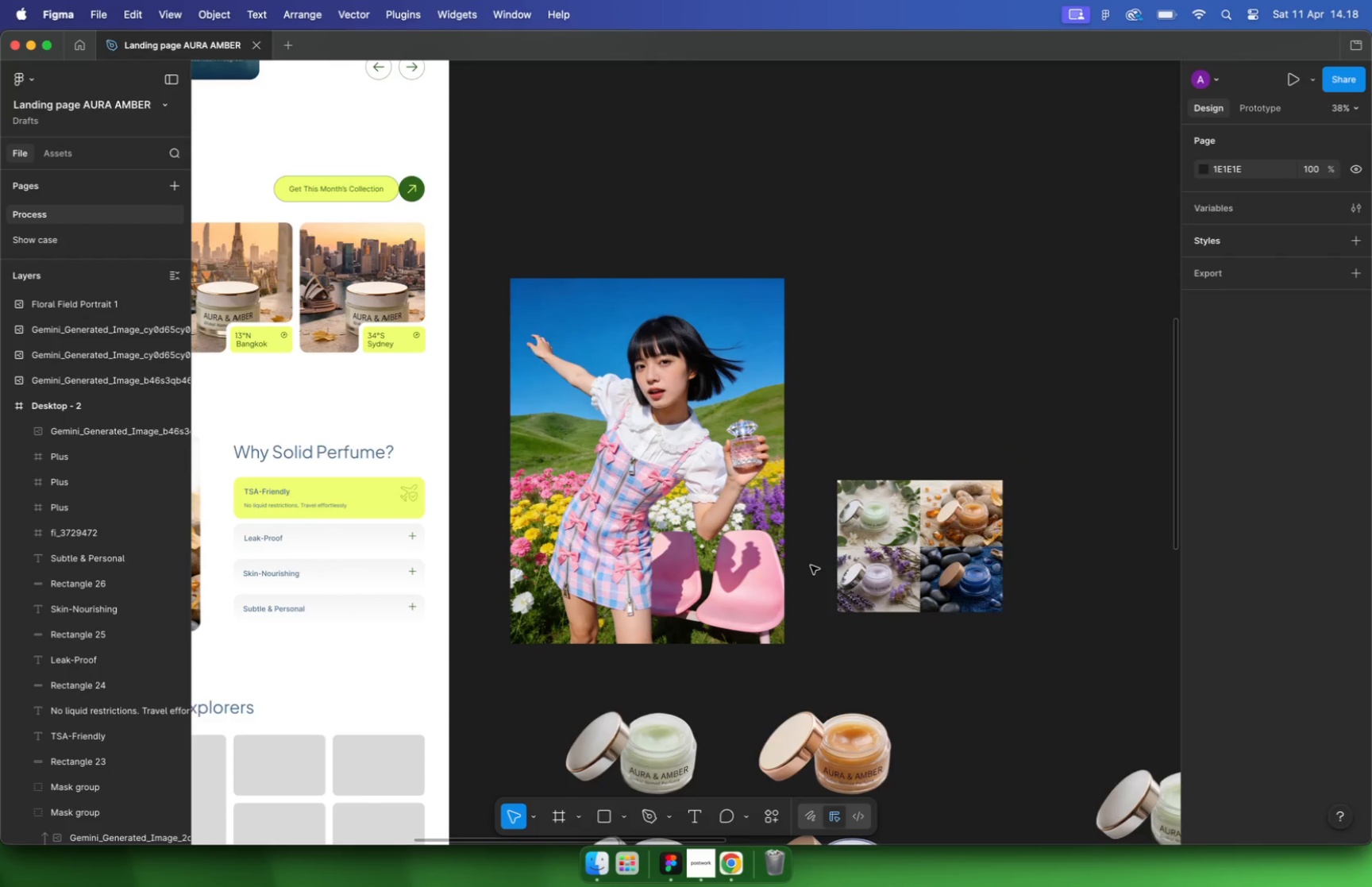 
key(Meta+Z)
 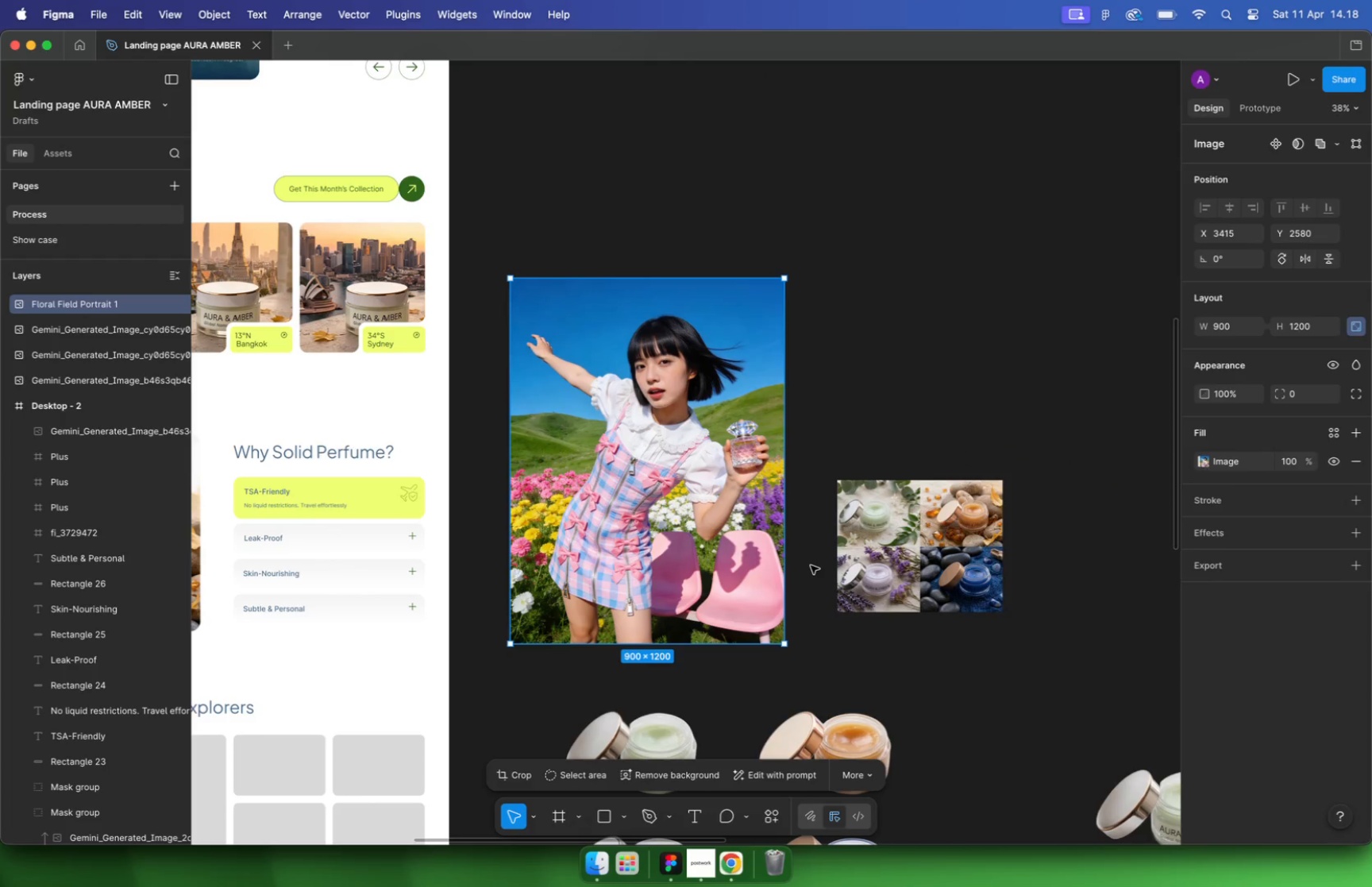 
key(Meta+Z)
 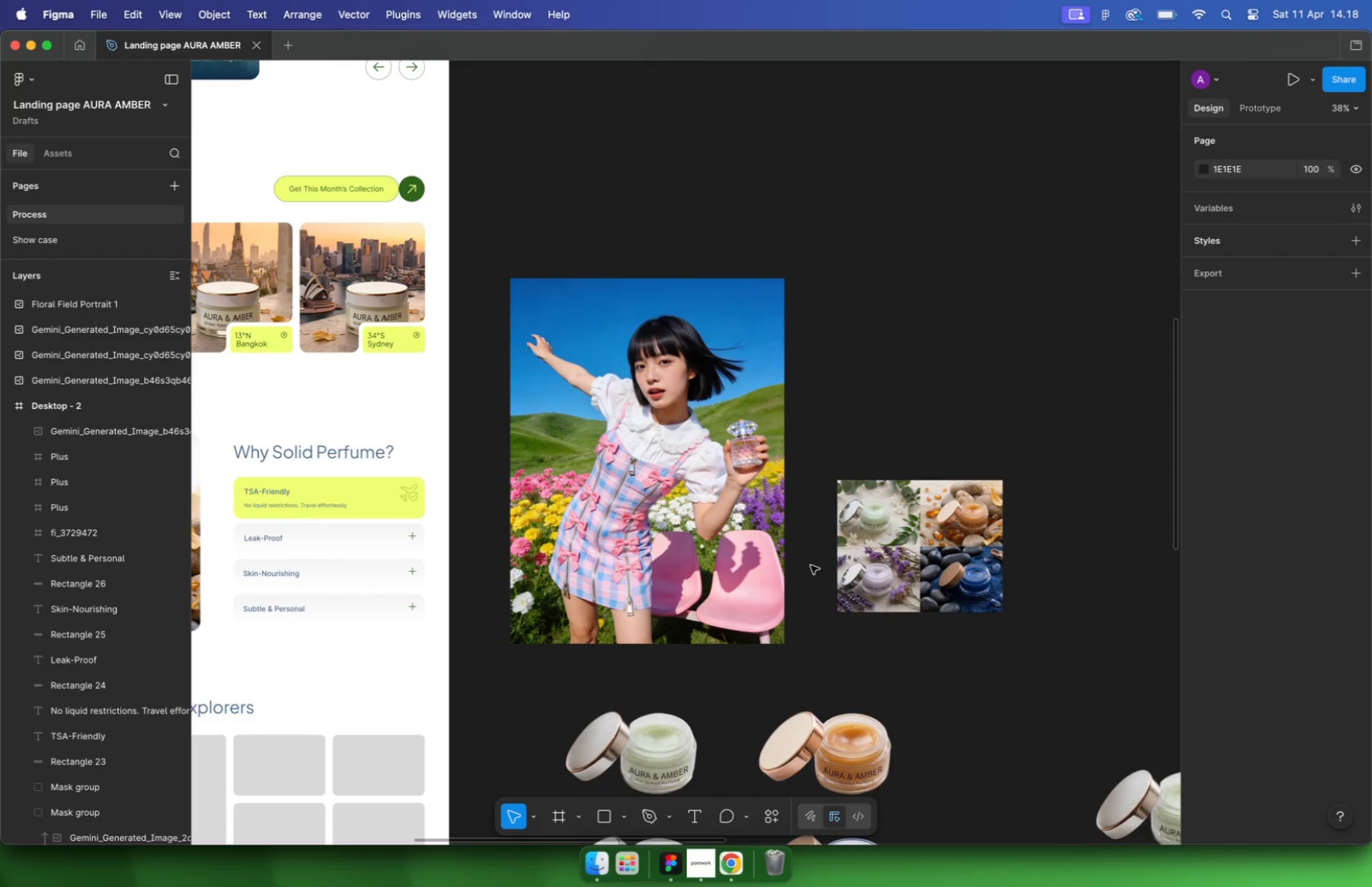 
key(Meta+Z)
 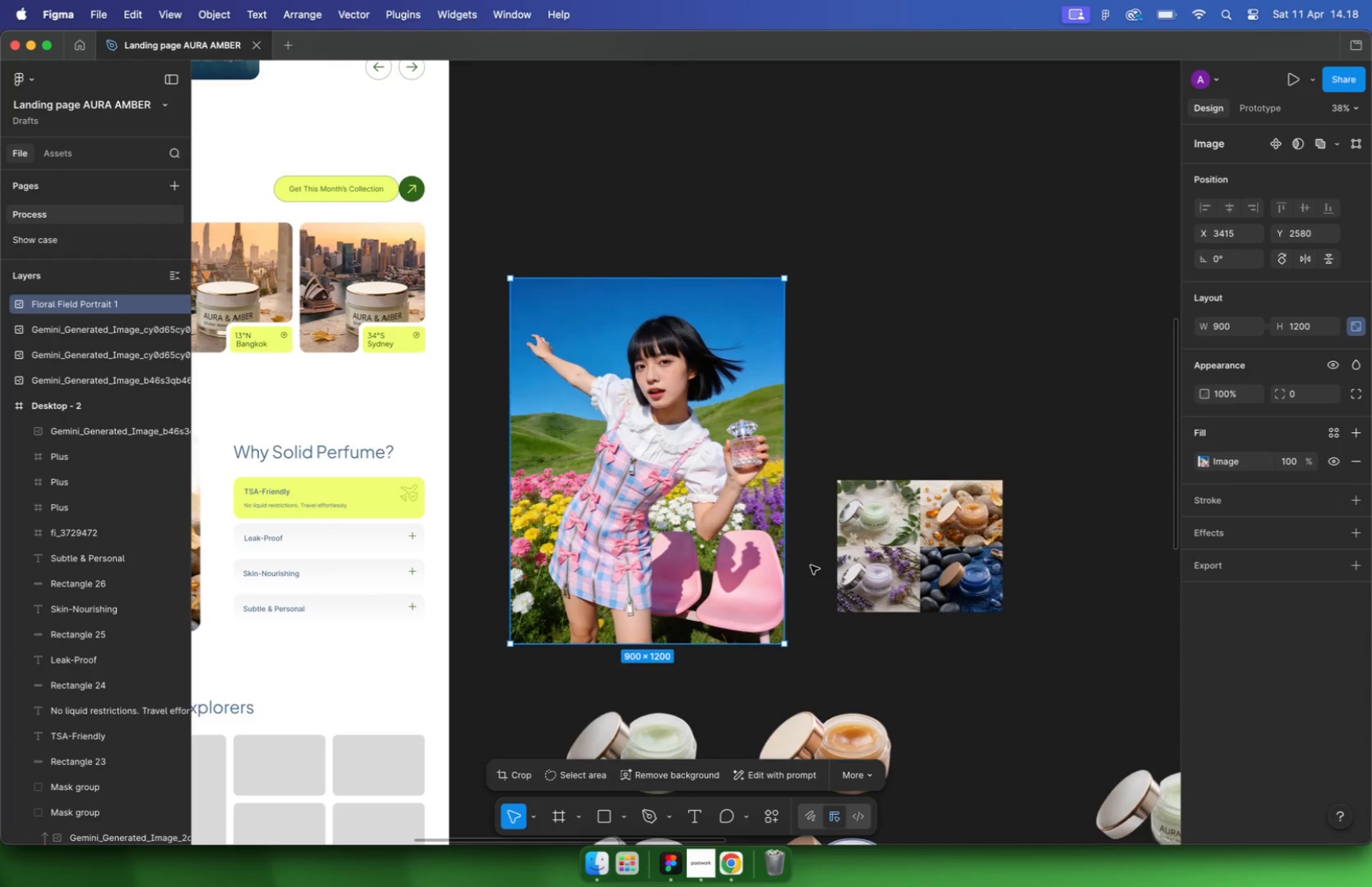 
key(Meta+Z)
 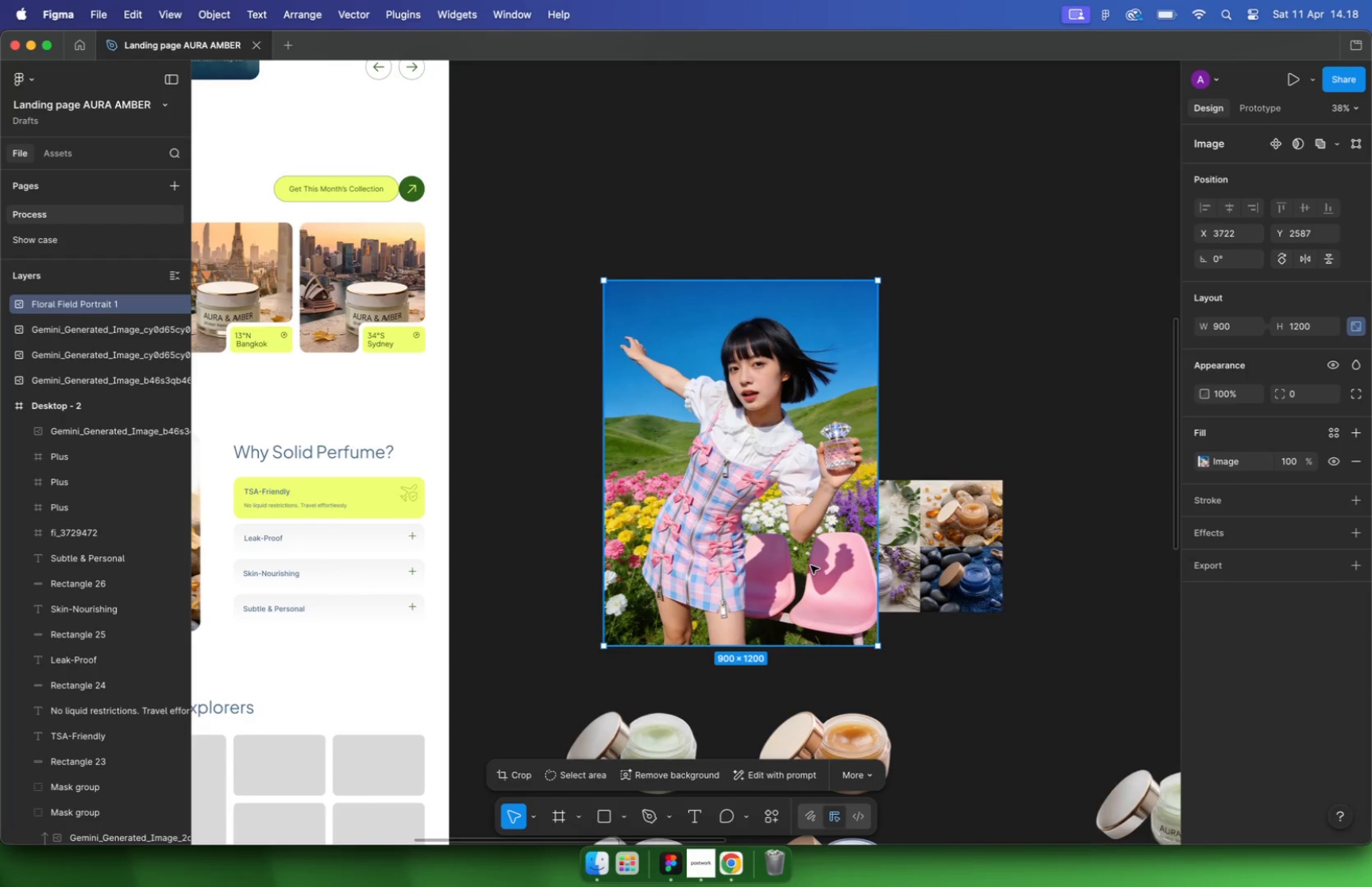 
key(Meta+Z)
 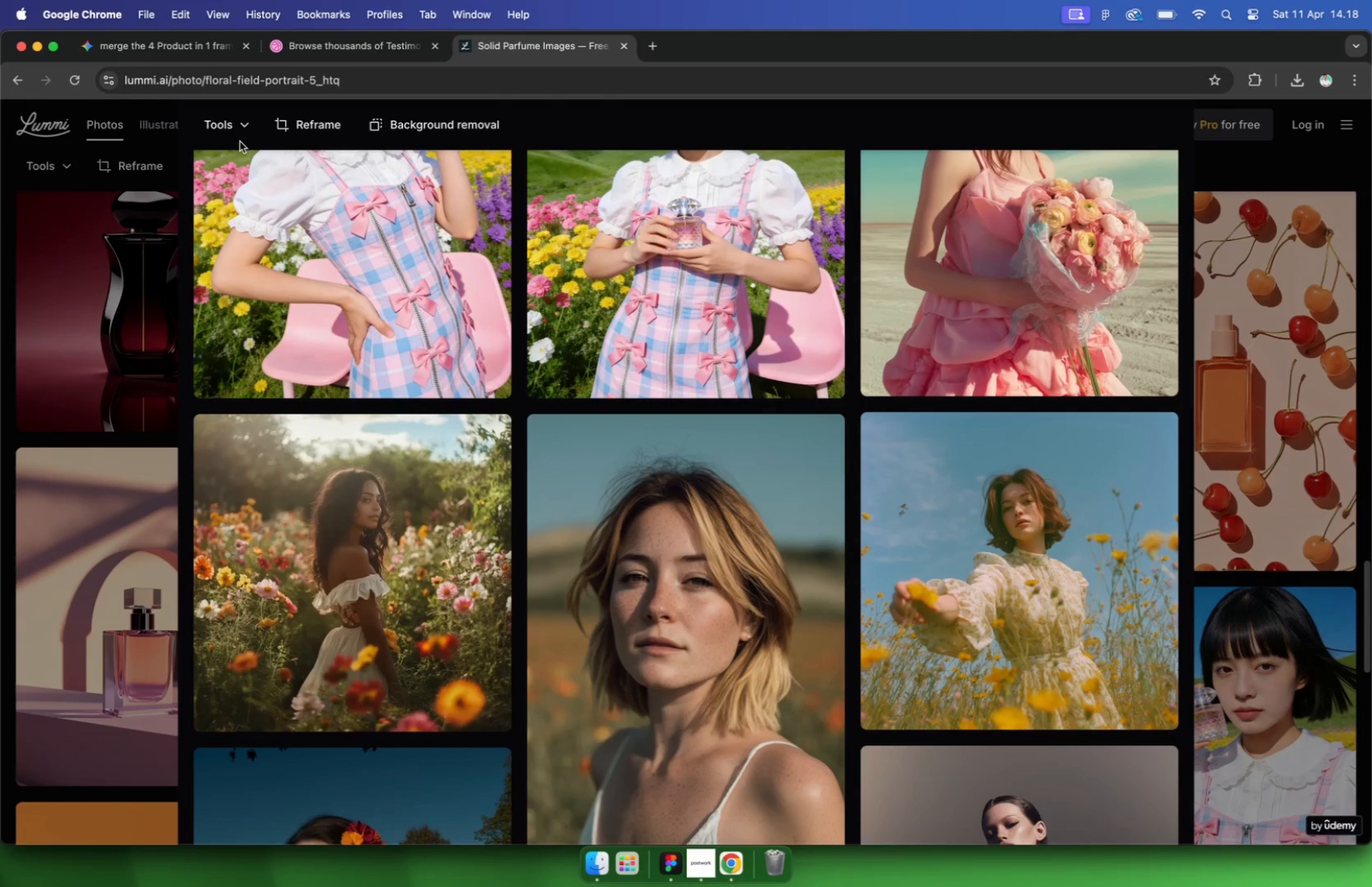 
left_click([164, 56])
 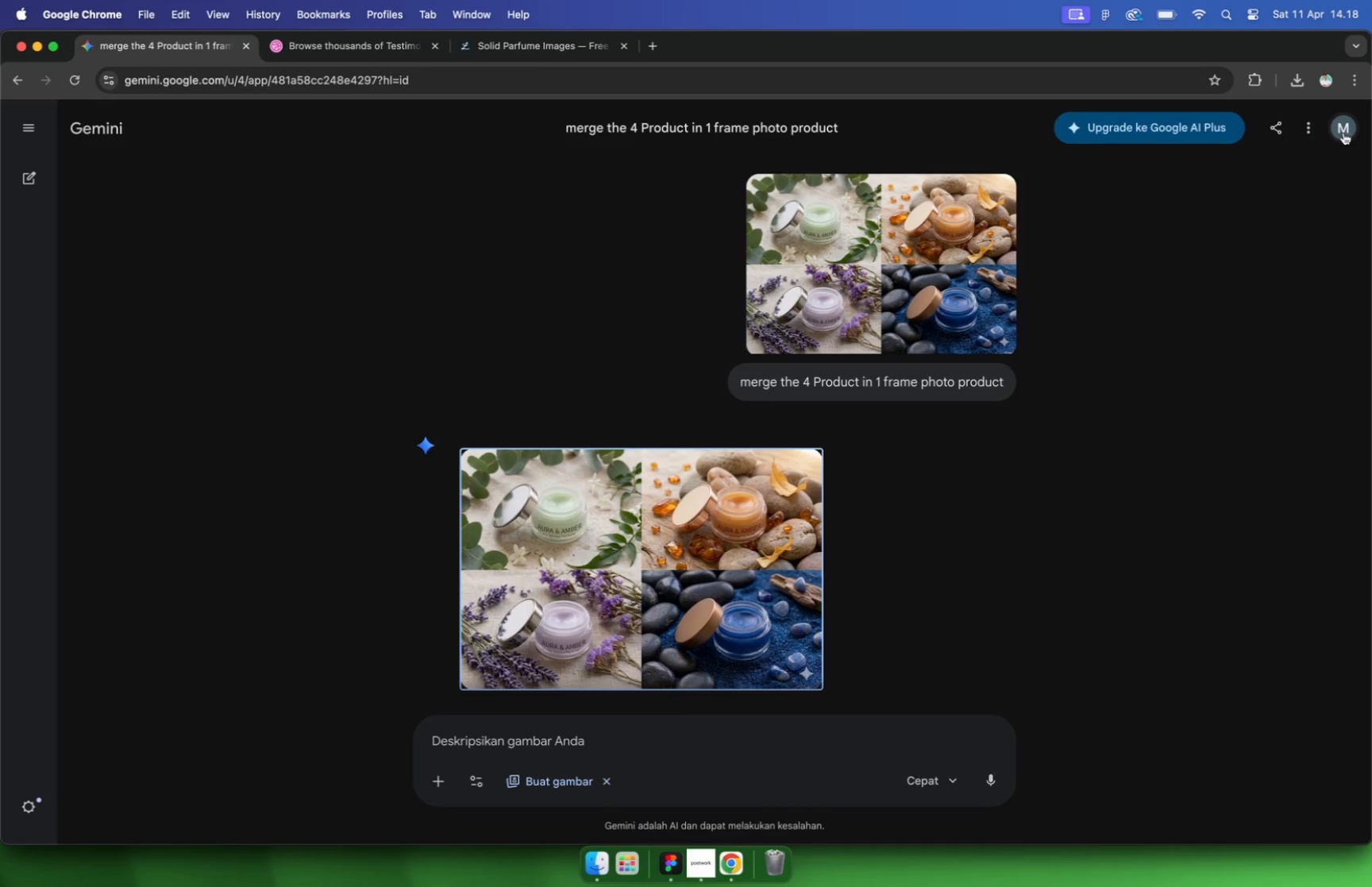 
left_click([1339, 133])
 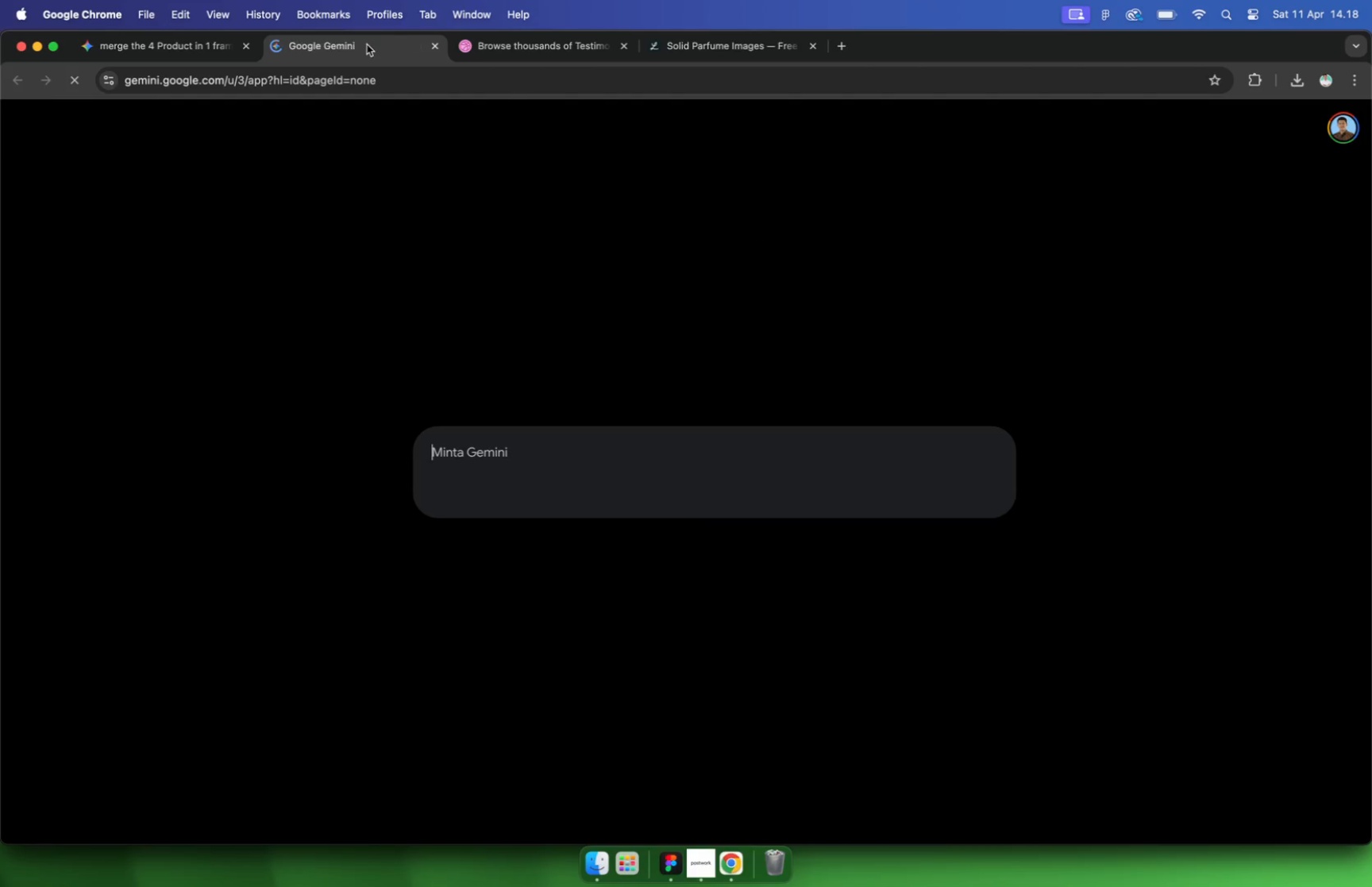 
left_click([245, 51])
 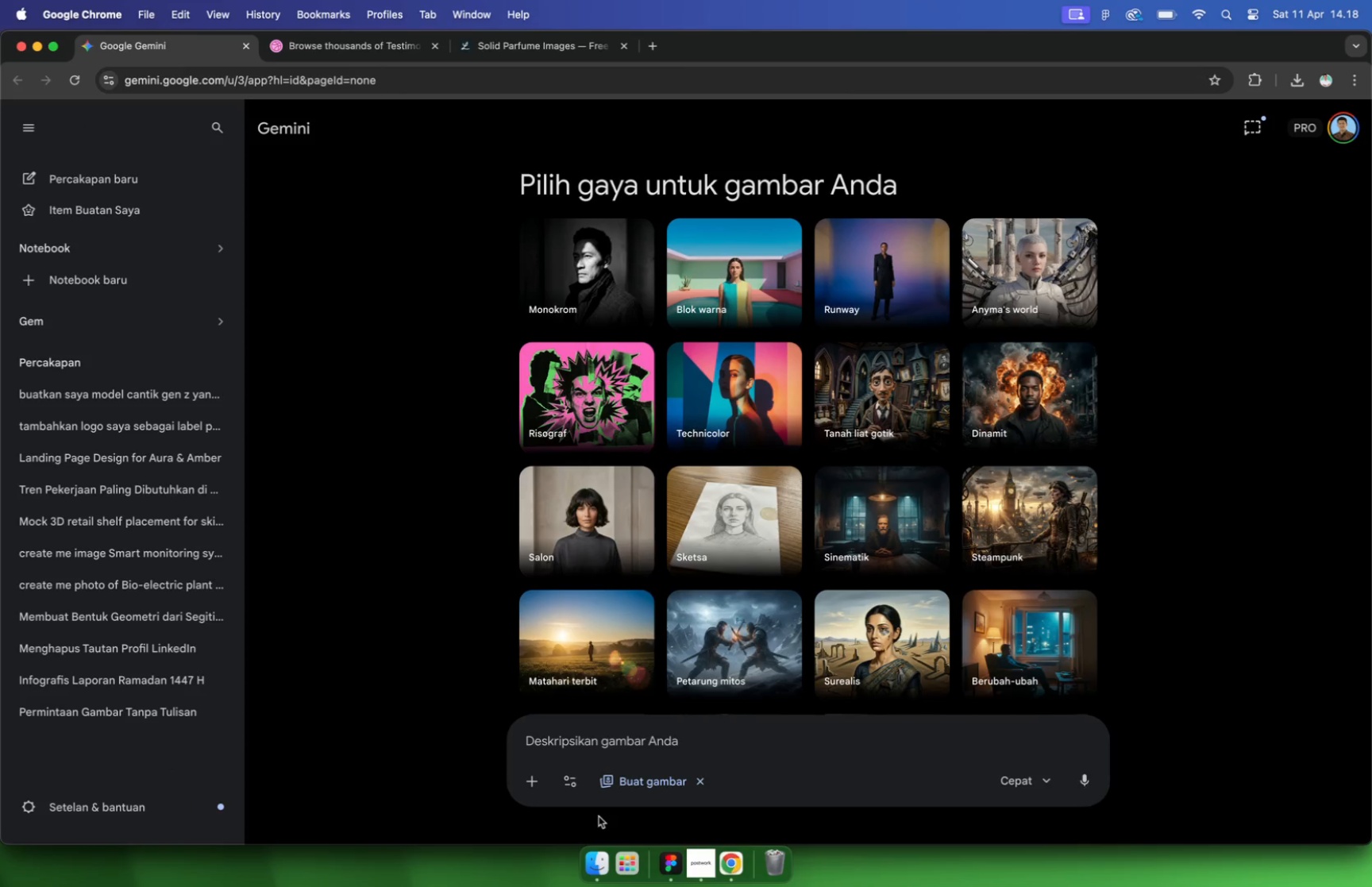 
left_click([537, 785])
 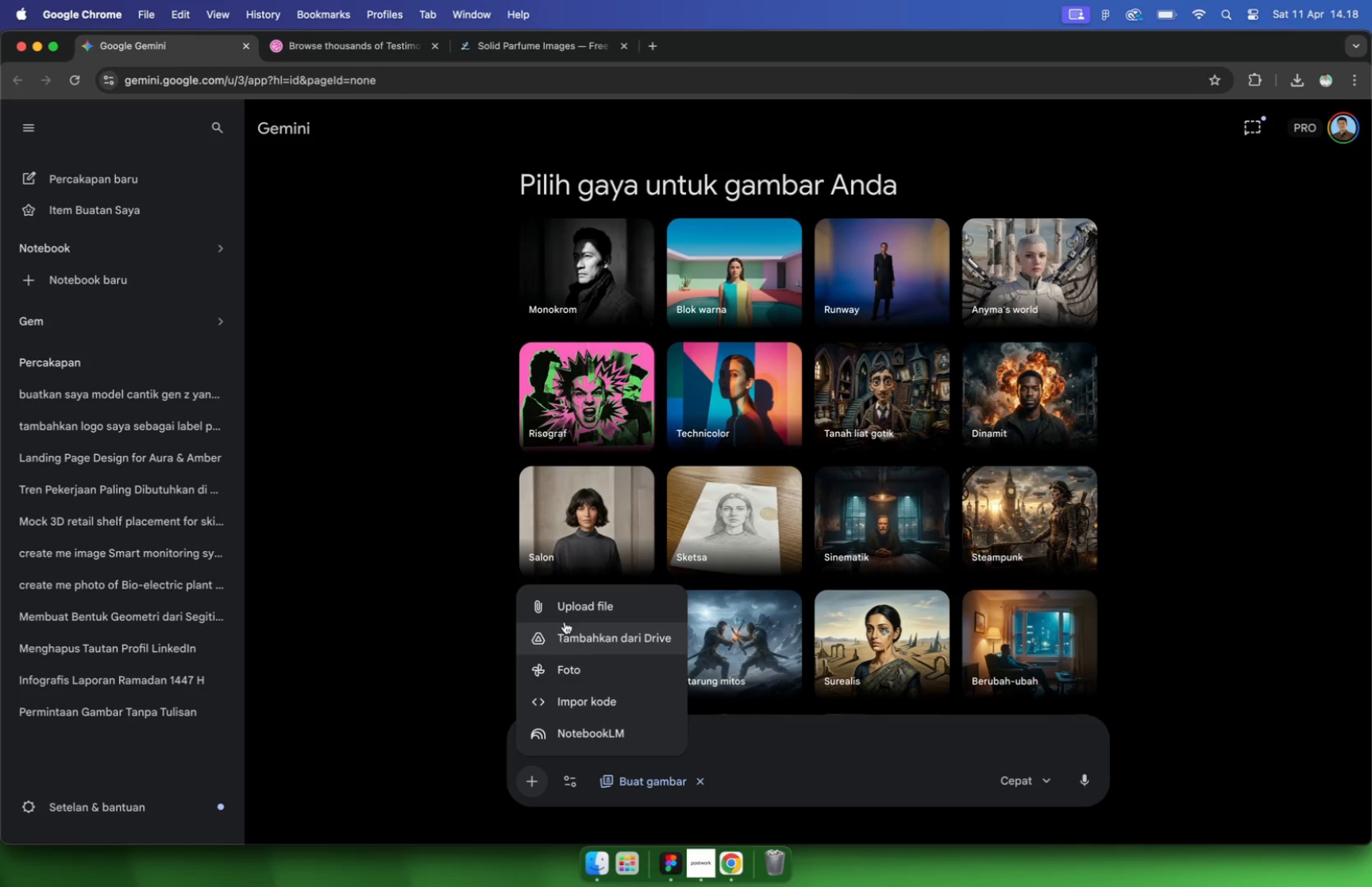 
left_click([565, 611])
 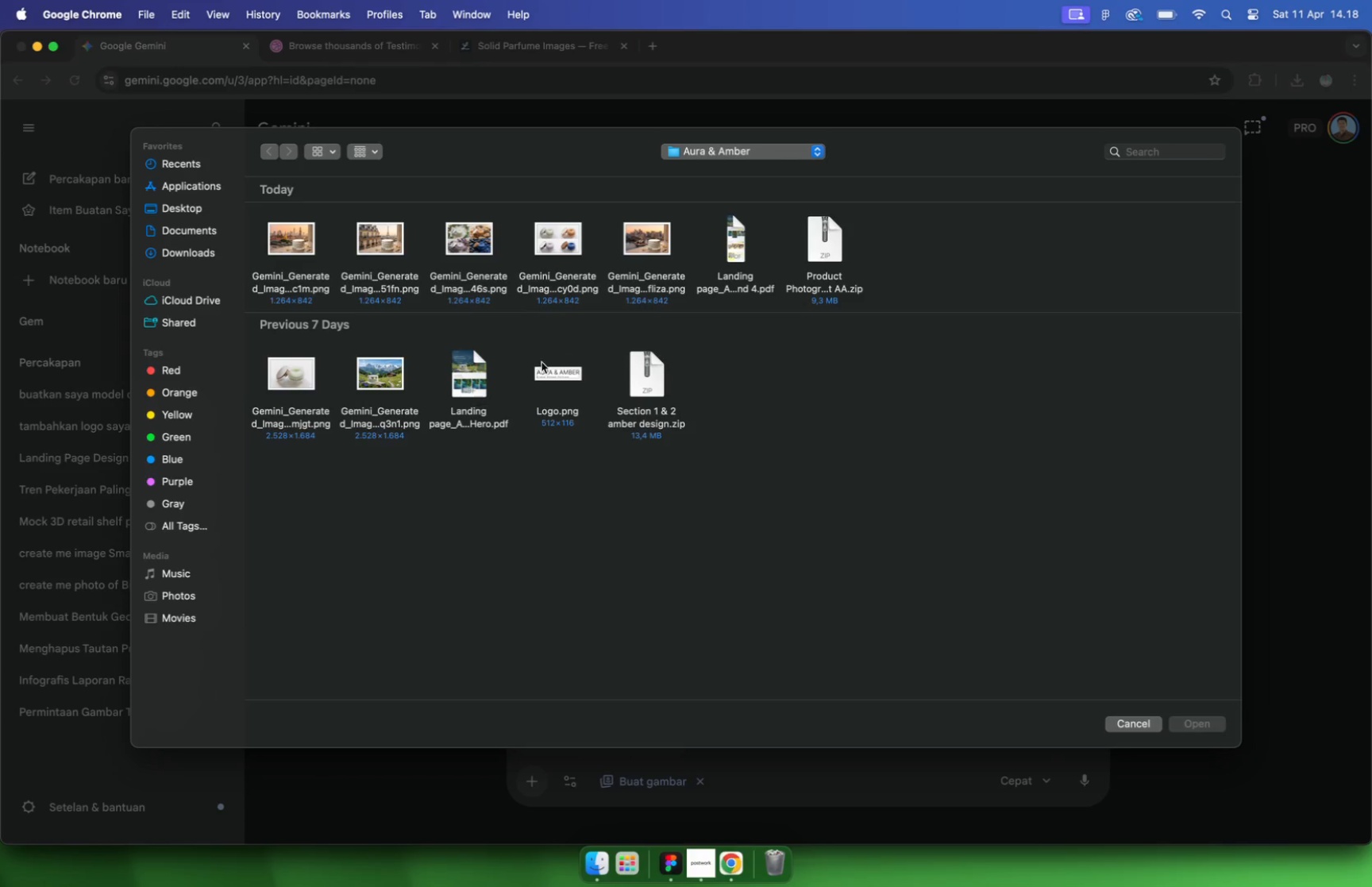 
left_click([561, 245])
 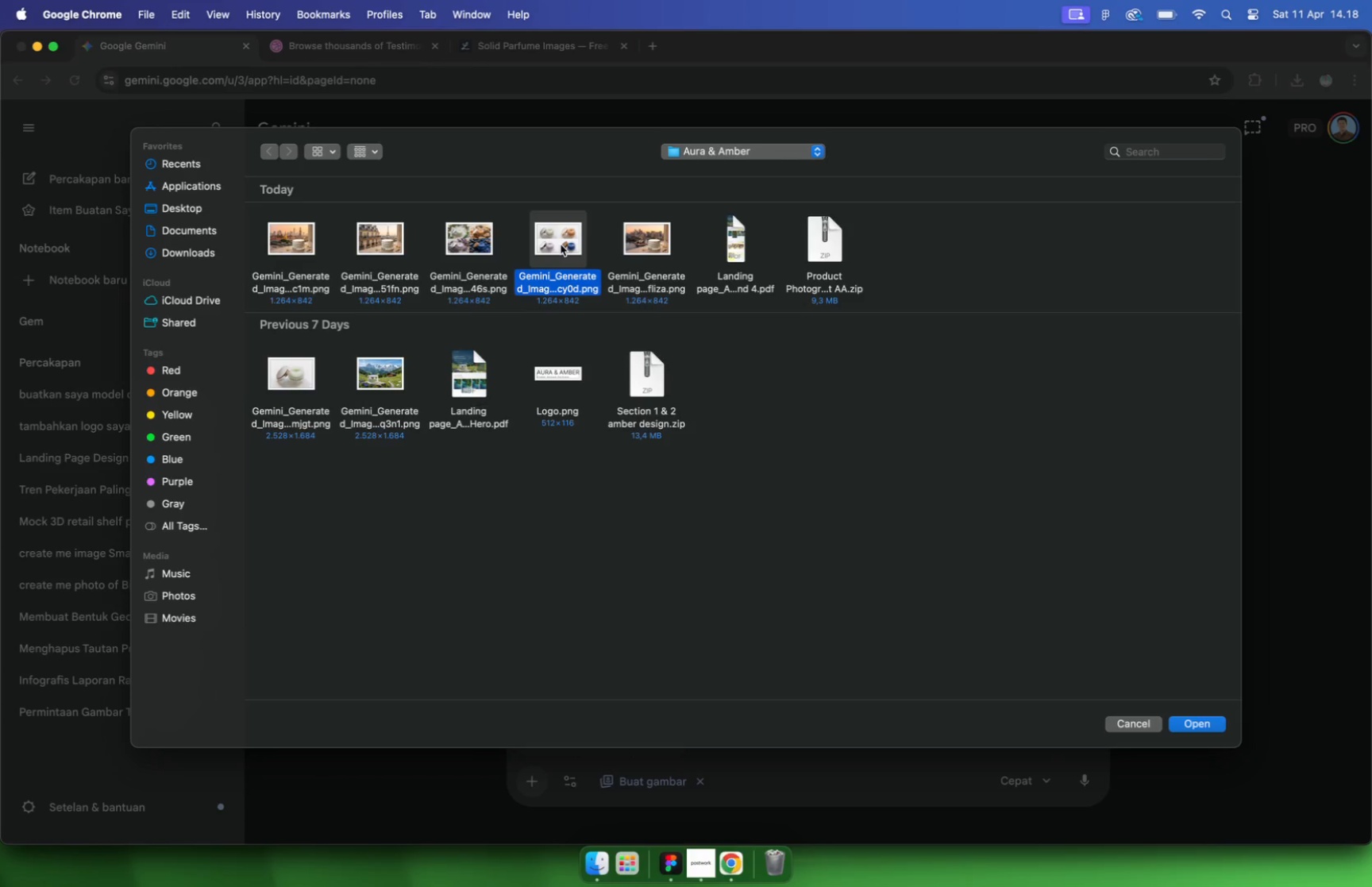 
key(Meta+D)
 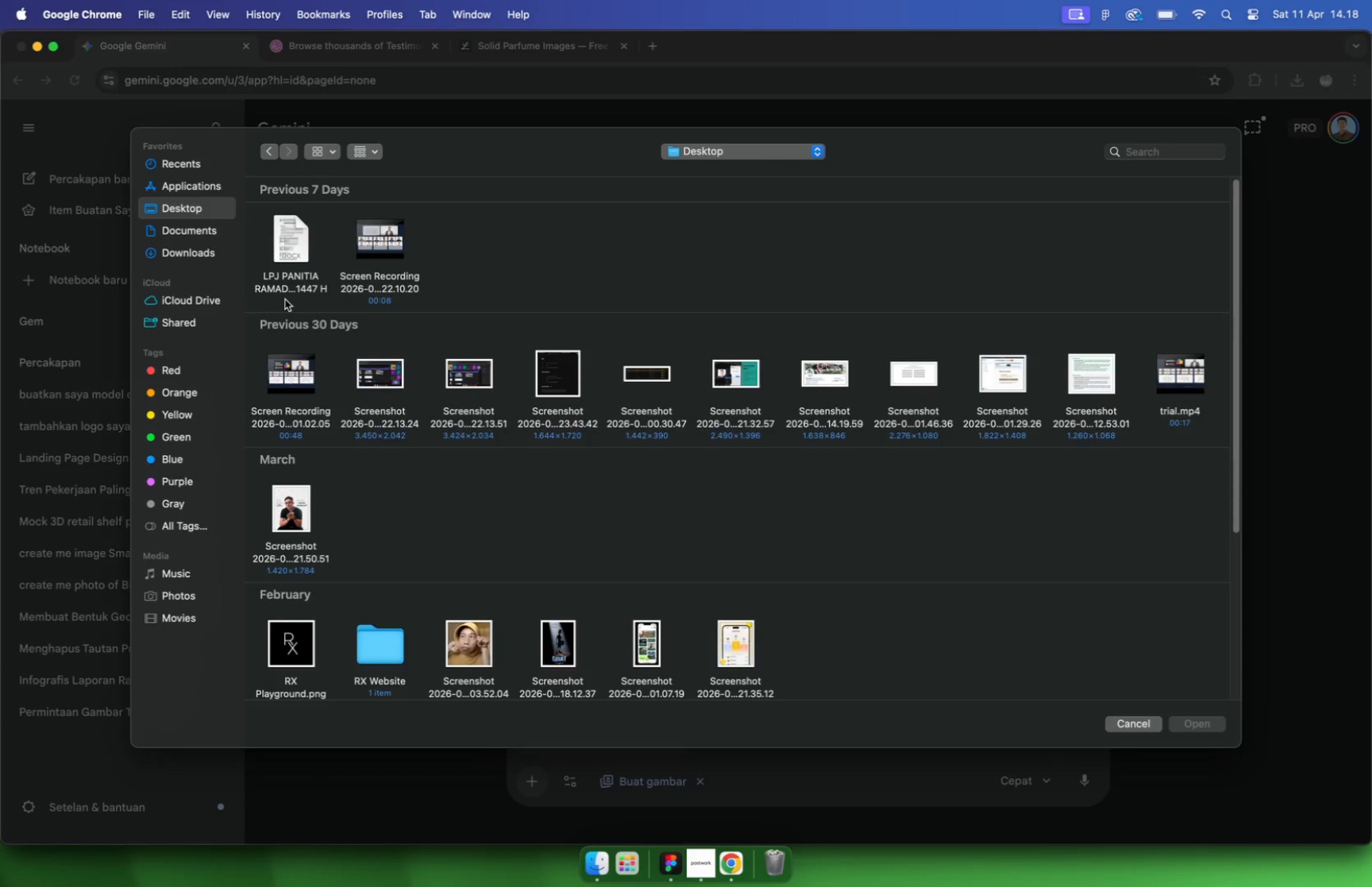 
scroll: coordinate [709, 345], scroll_direction: up, amount: 17.0
 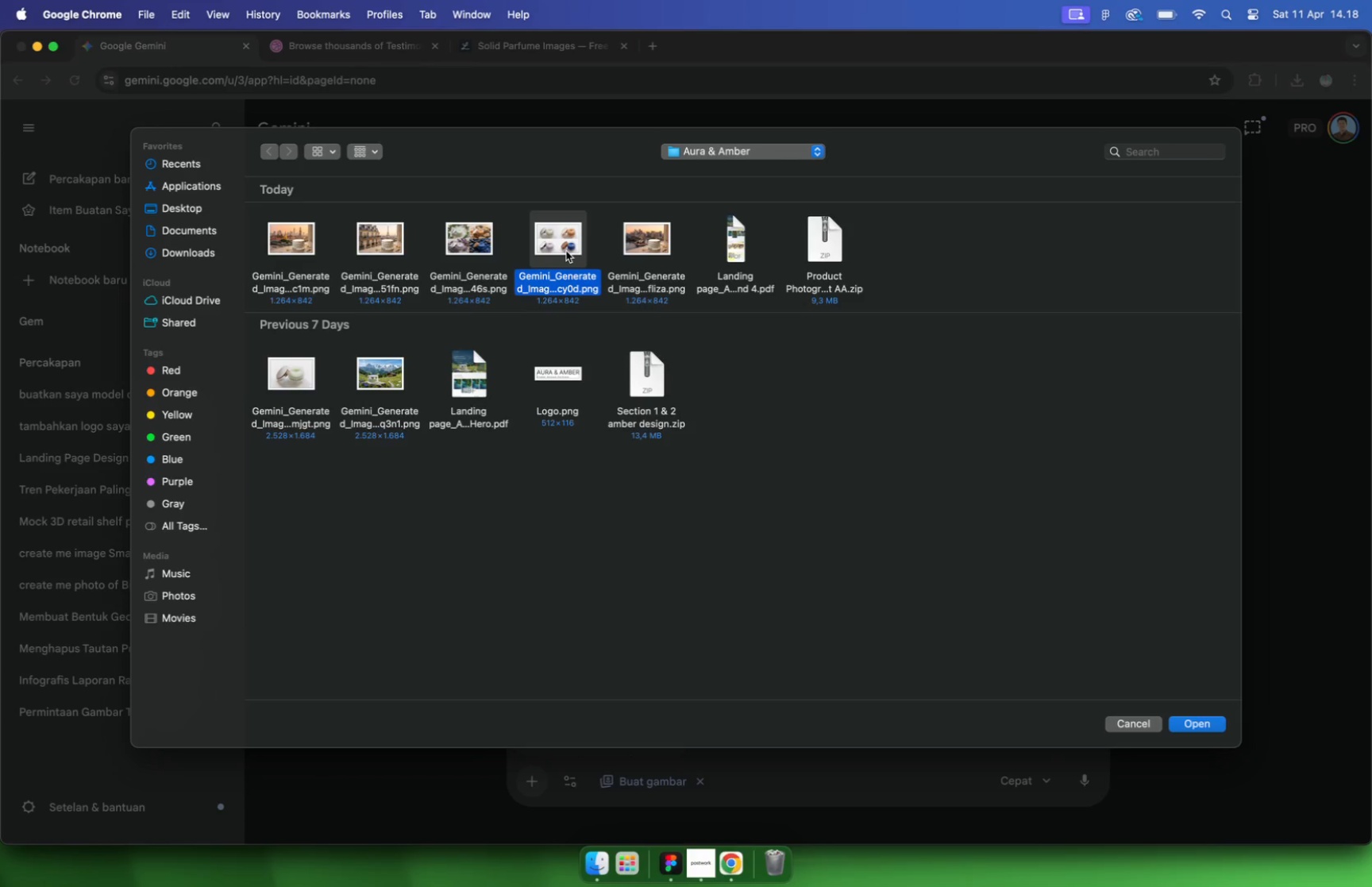 
left_click([181, 239])
 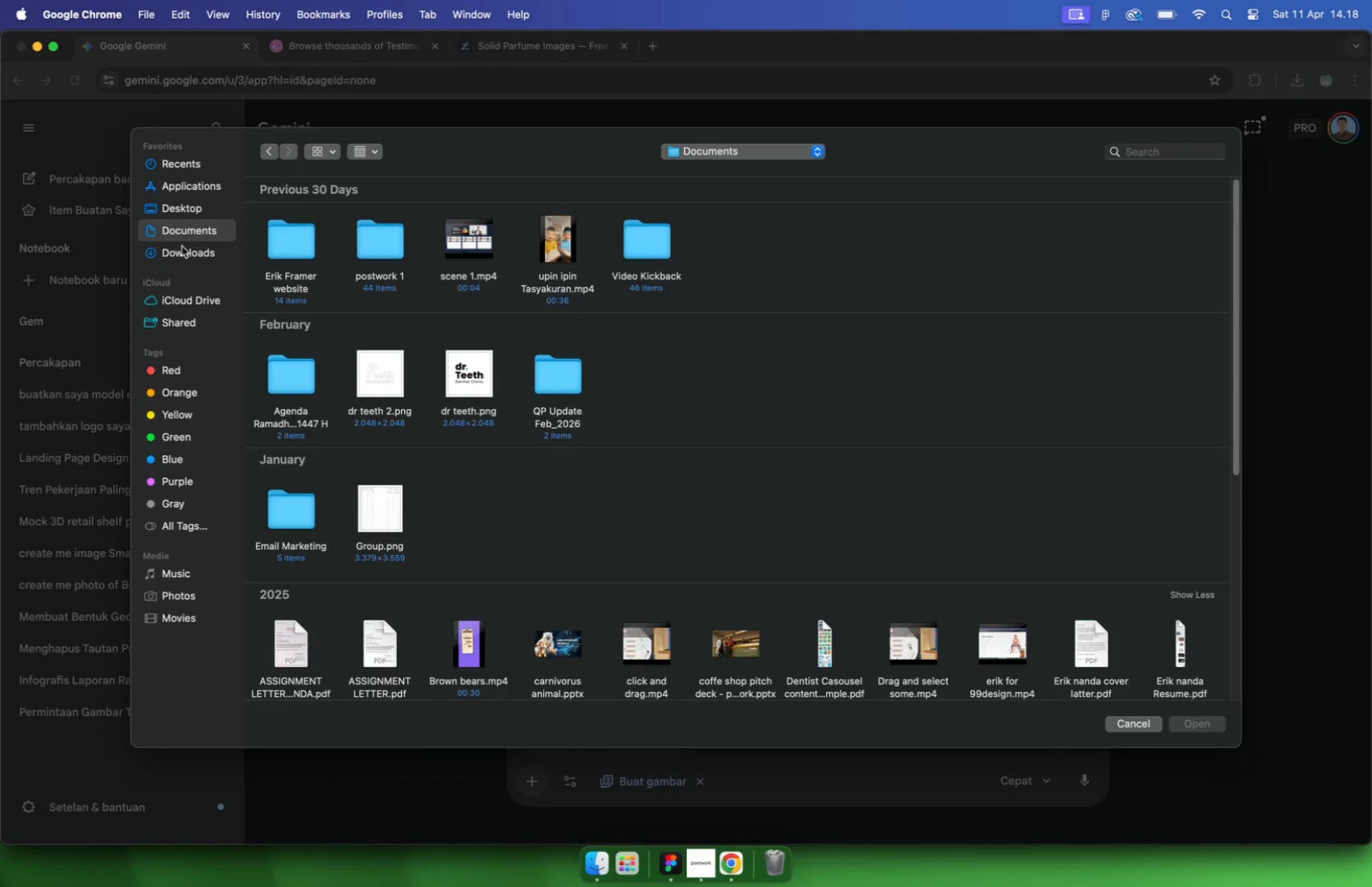 
left_click([186, 256])
 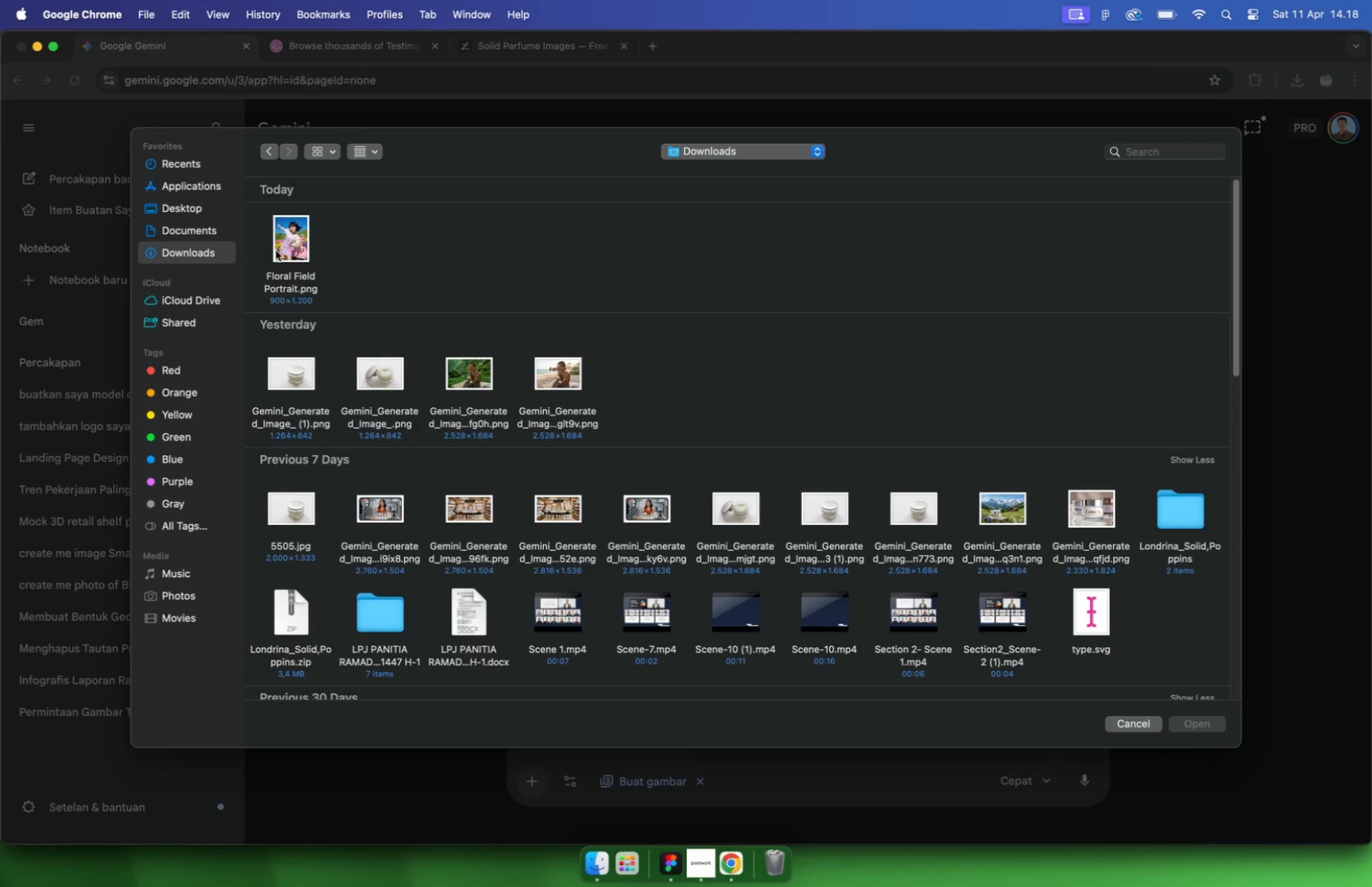 
left_click([286, 249])
 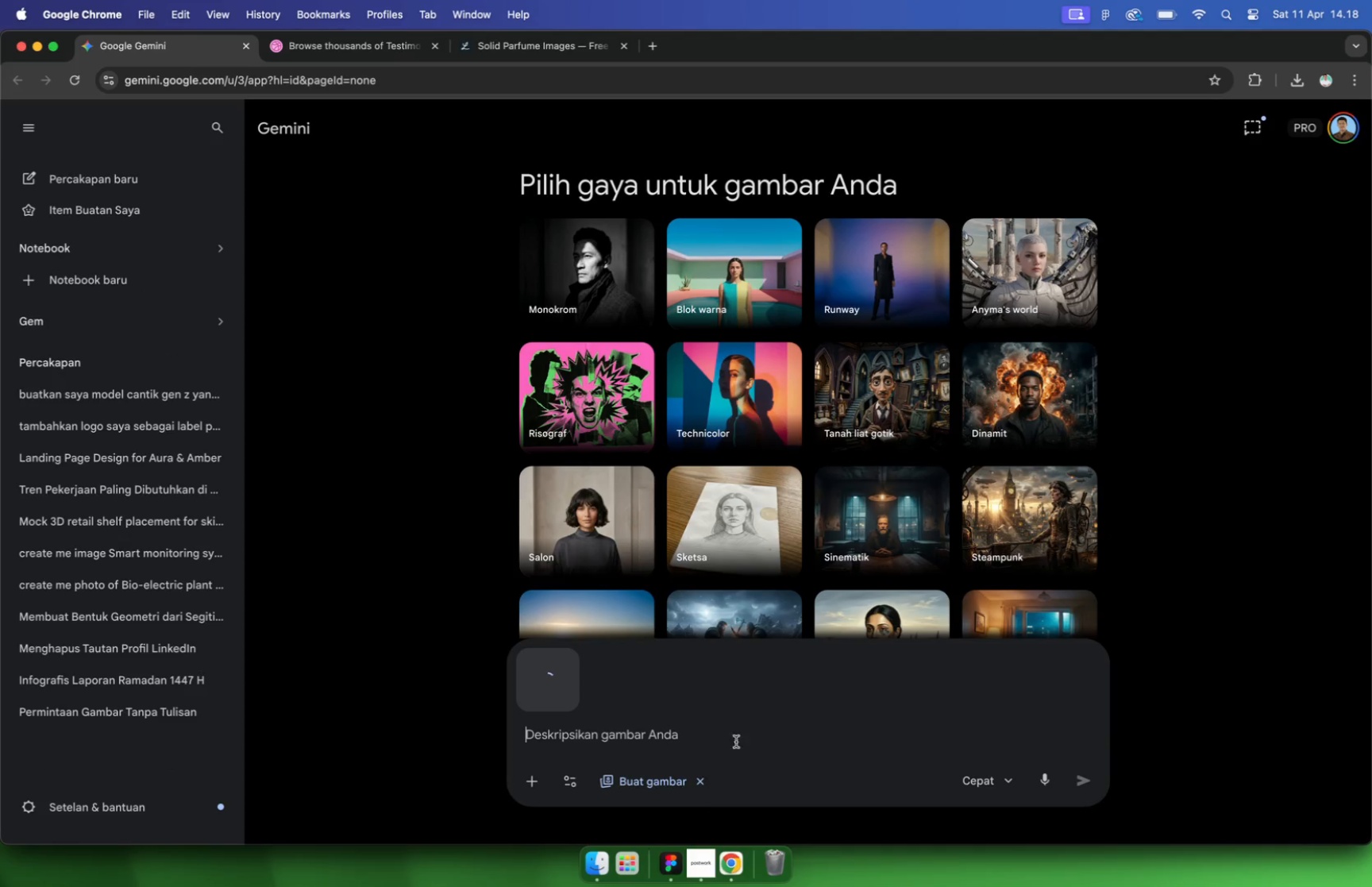 
wait(10.31)
 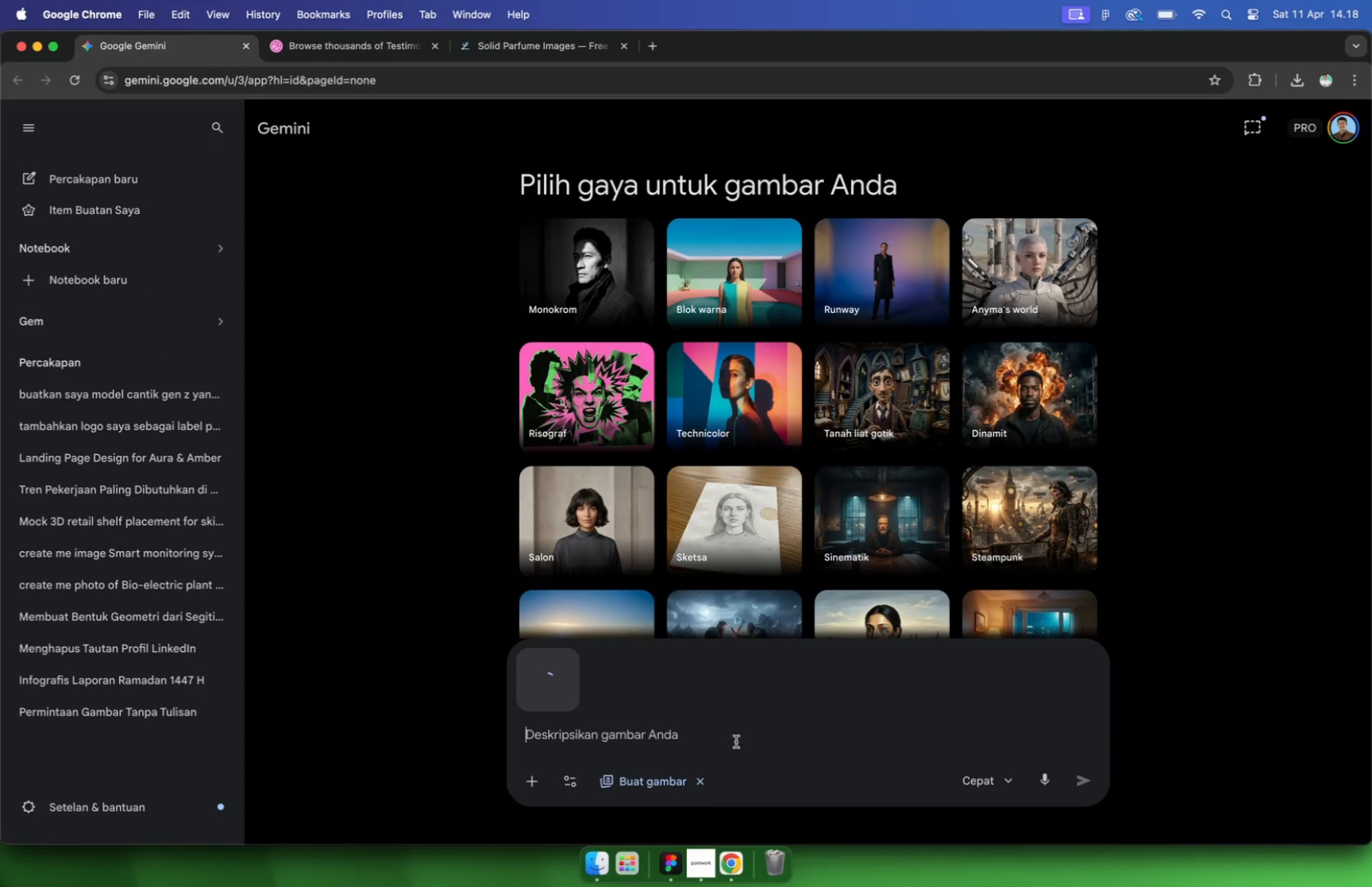 
left_click([530, 783])
 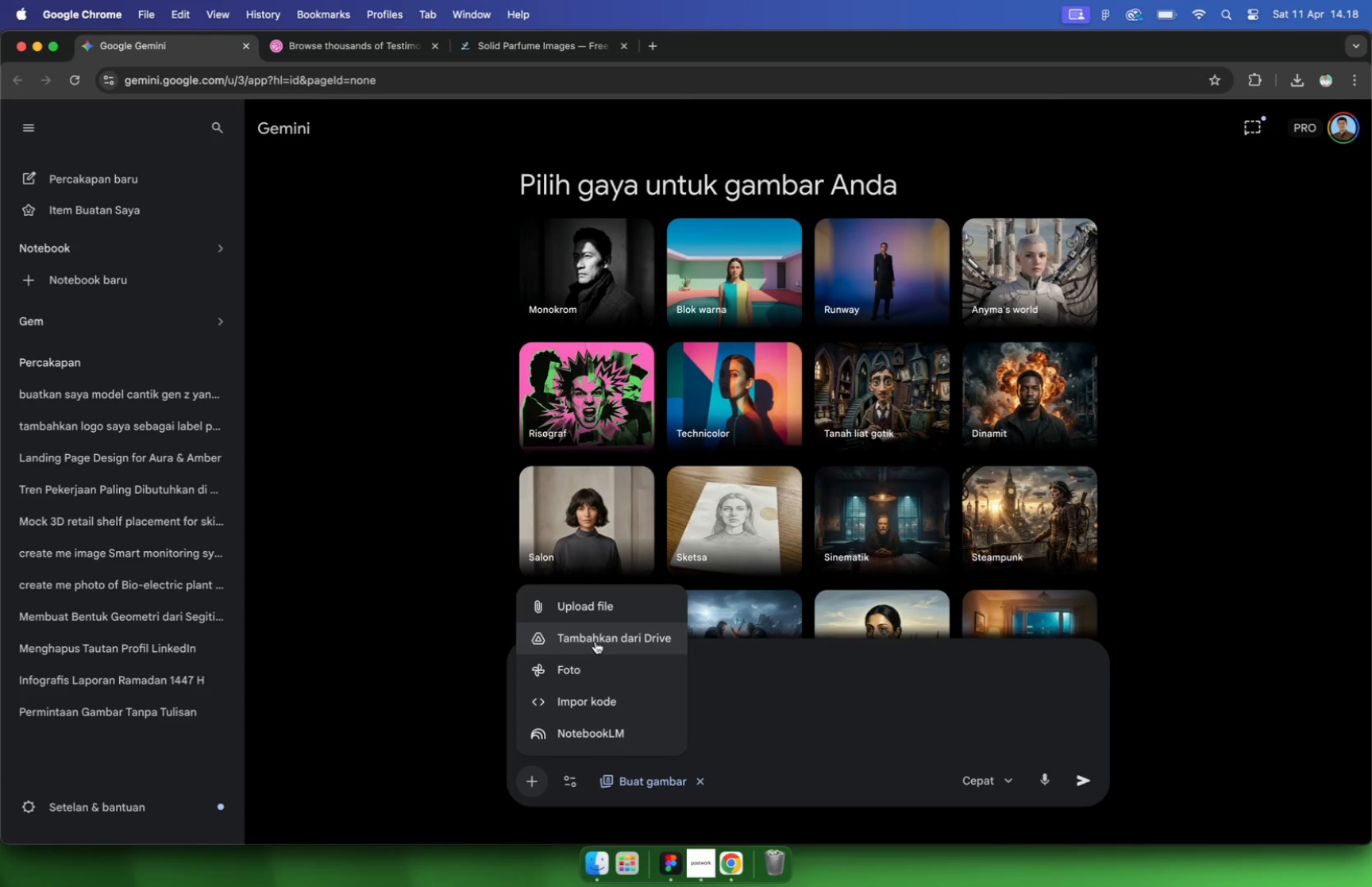 
left_click([597, 617])
 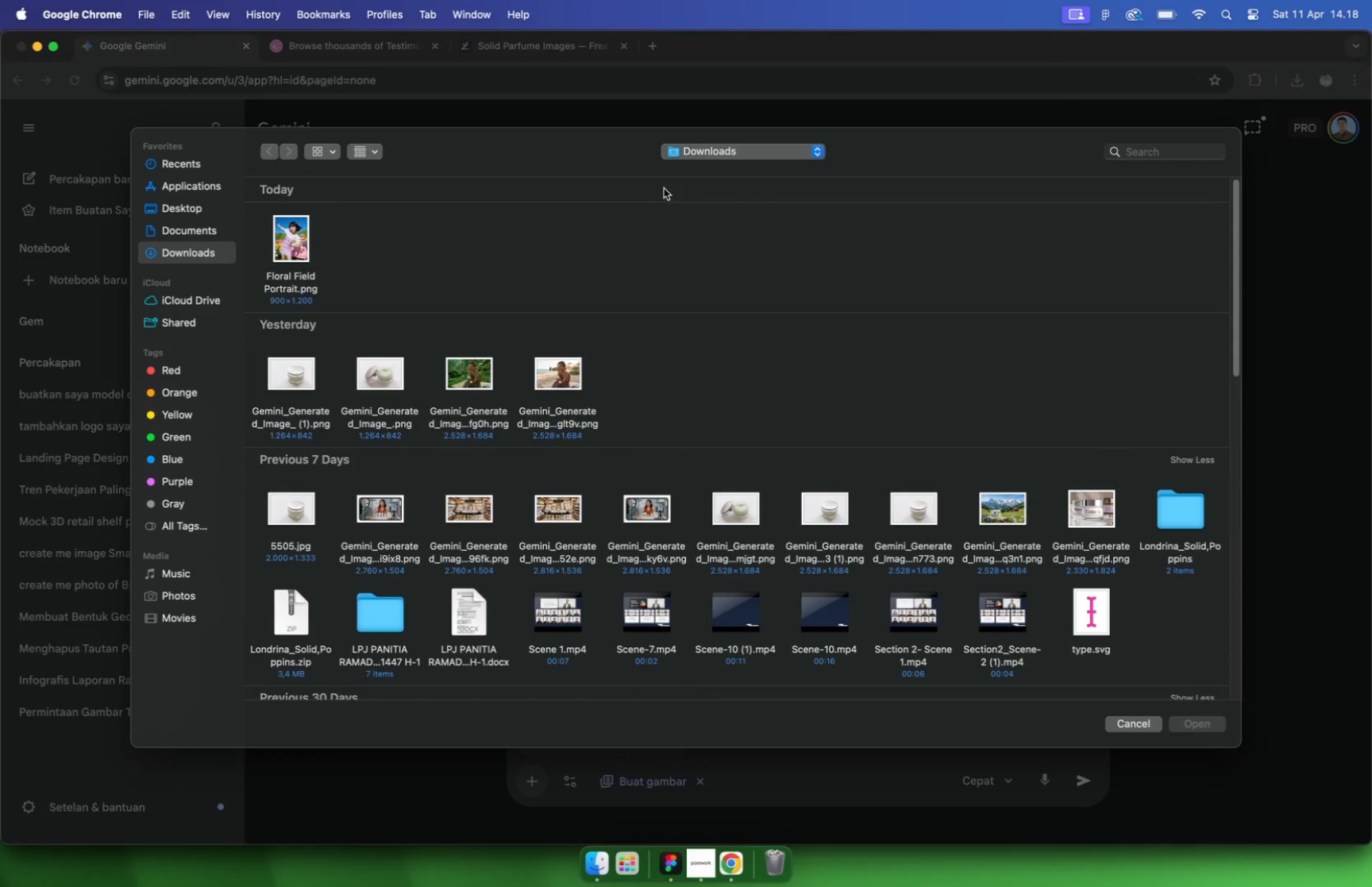 
left_click([687, 159])
 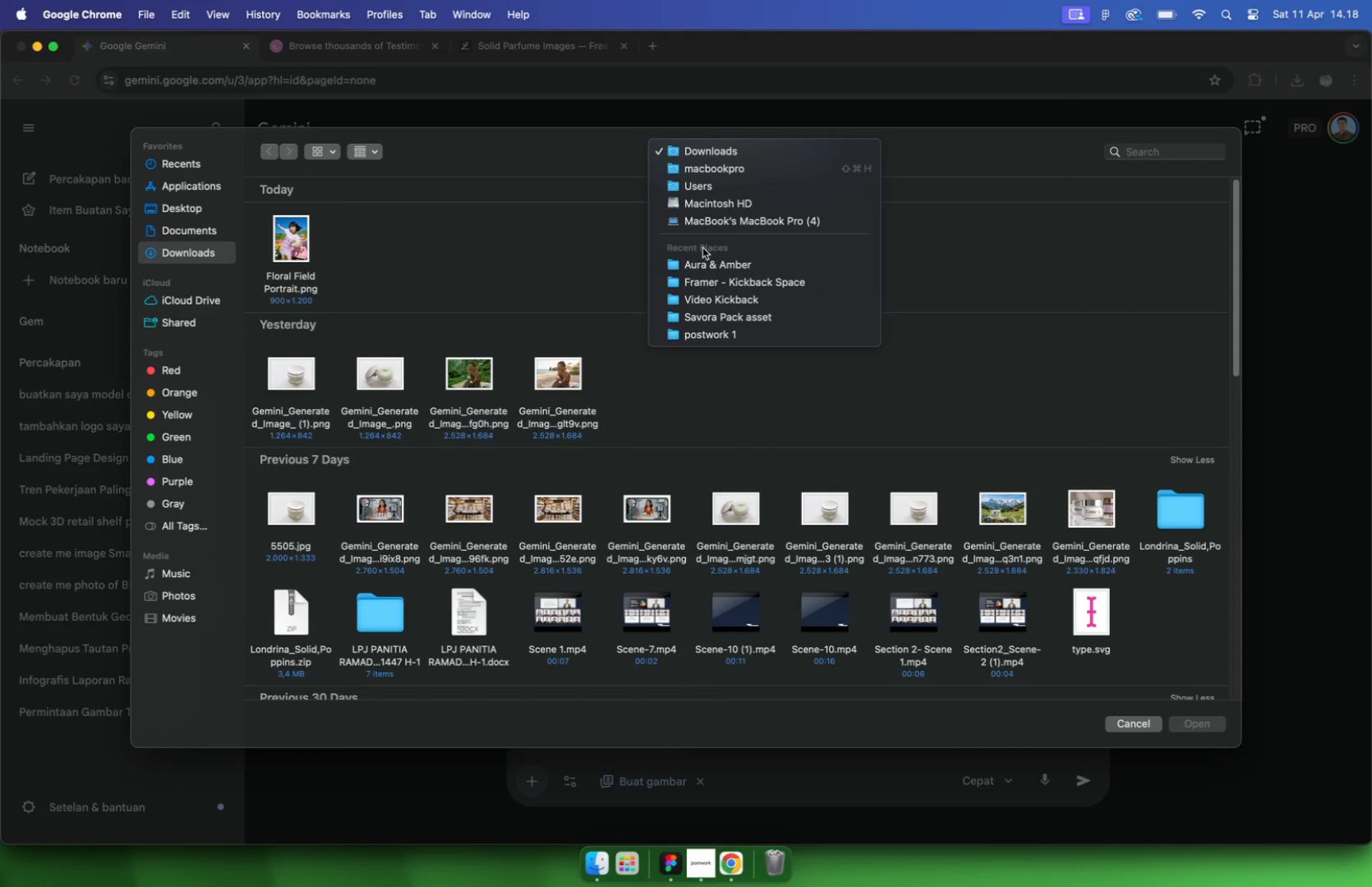 
left_click([707, 266])
 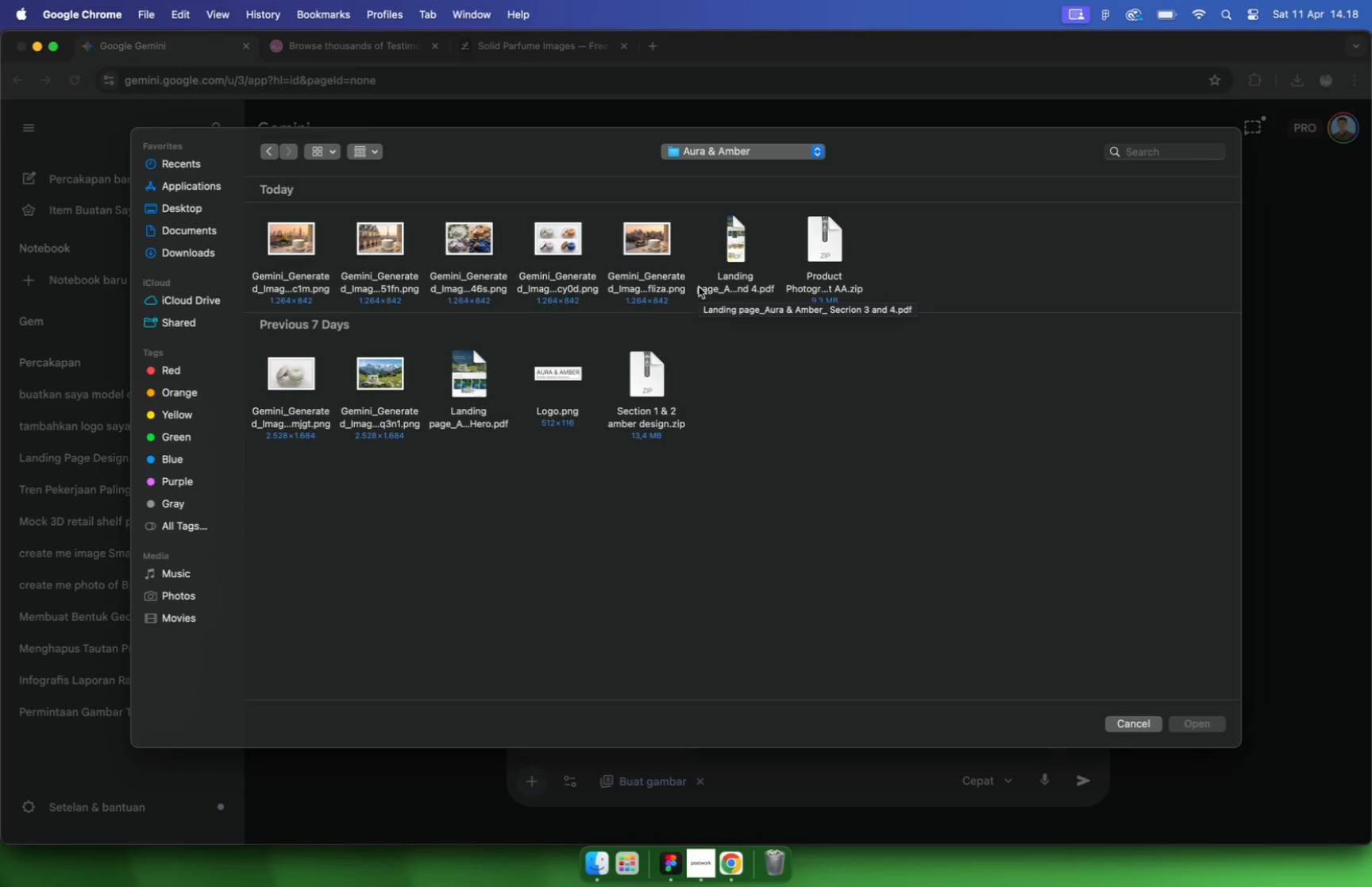 
wait(10.56)
 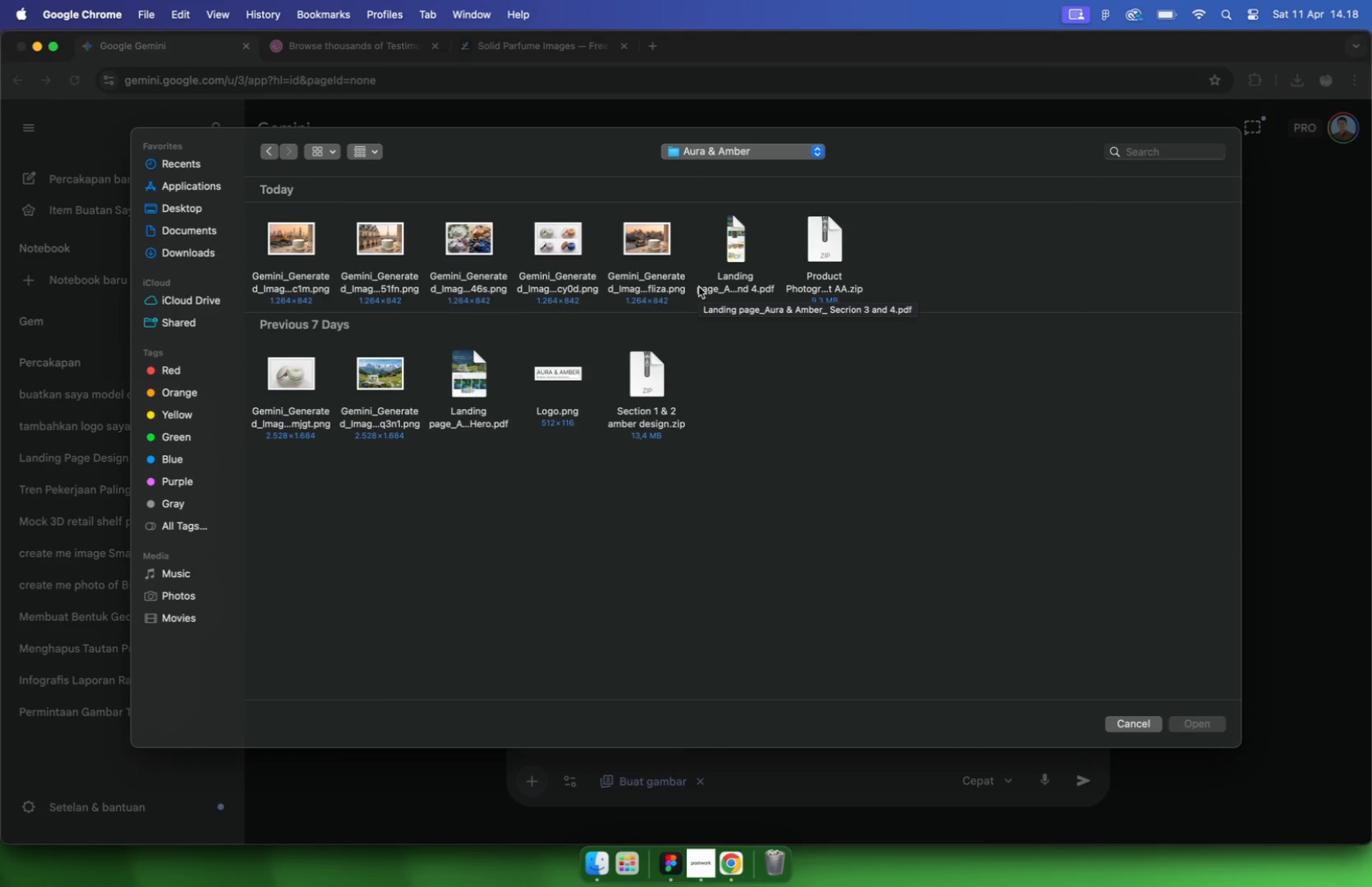 
left_click_drag(start_coordinate=[191, 241], to_coordinate=[192, 245])
 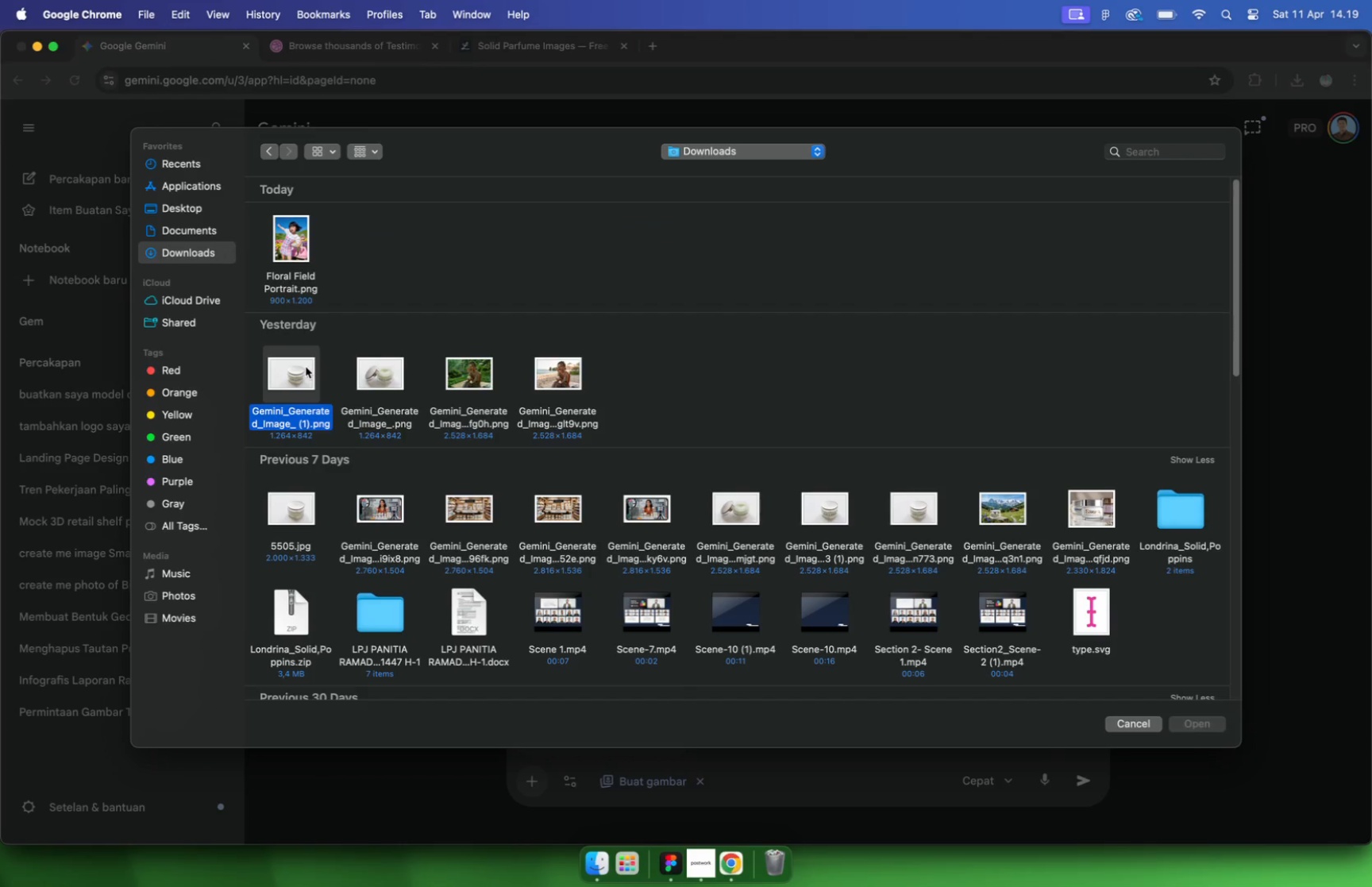 
left_click([635, 736])
 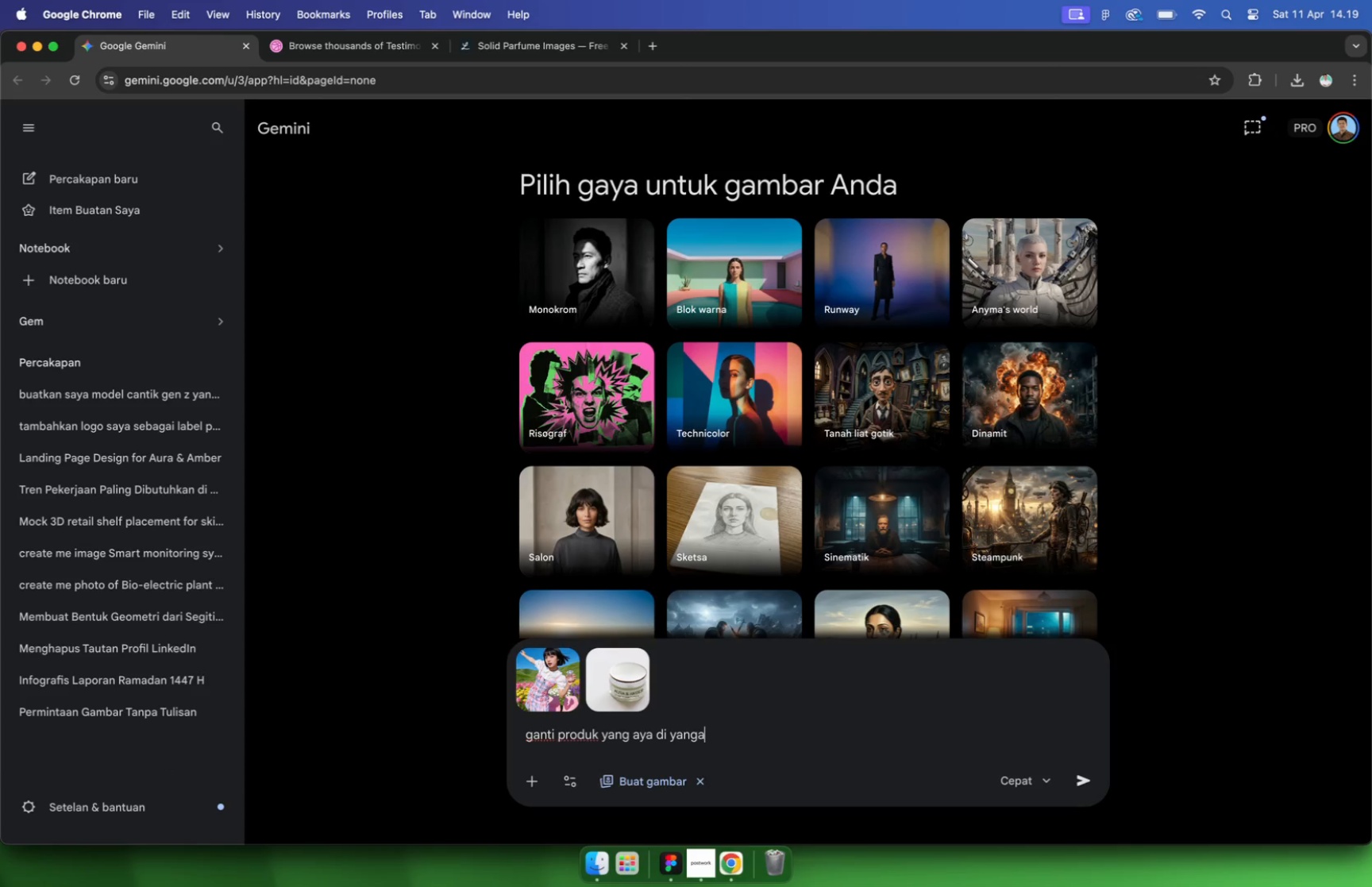 
type(gra)
key(Backspace)
key(Backspace)
type(anti pri)
key(Backspace)
type(oduk yang aya di yangan menjadi produk saya)
 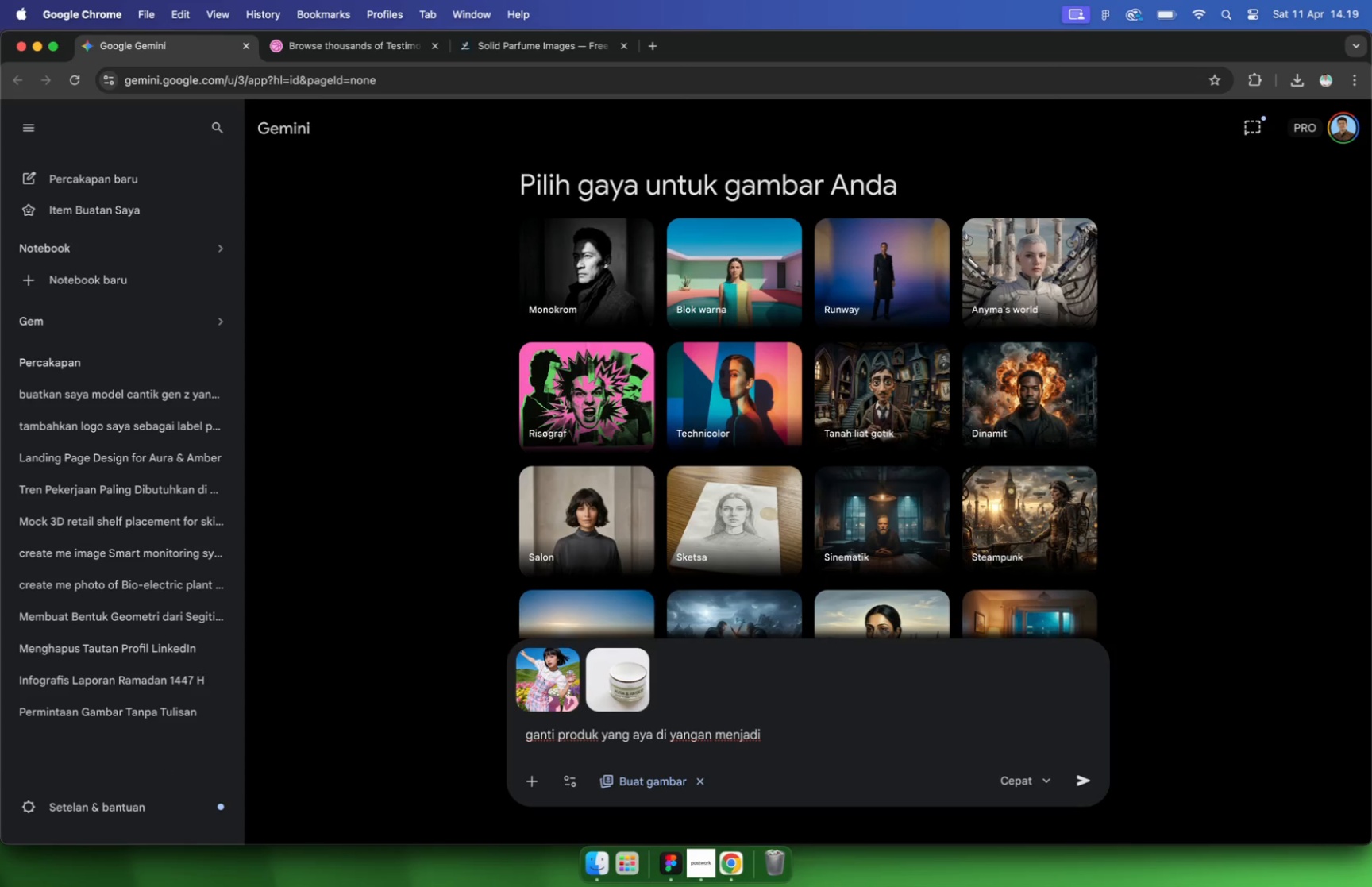 
key(Enter)
 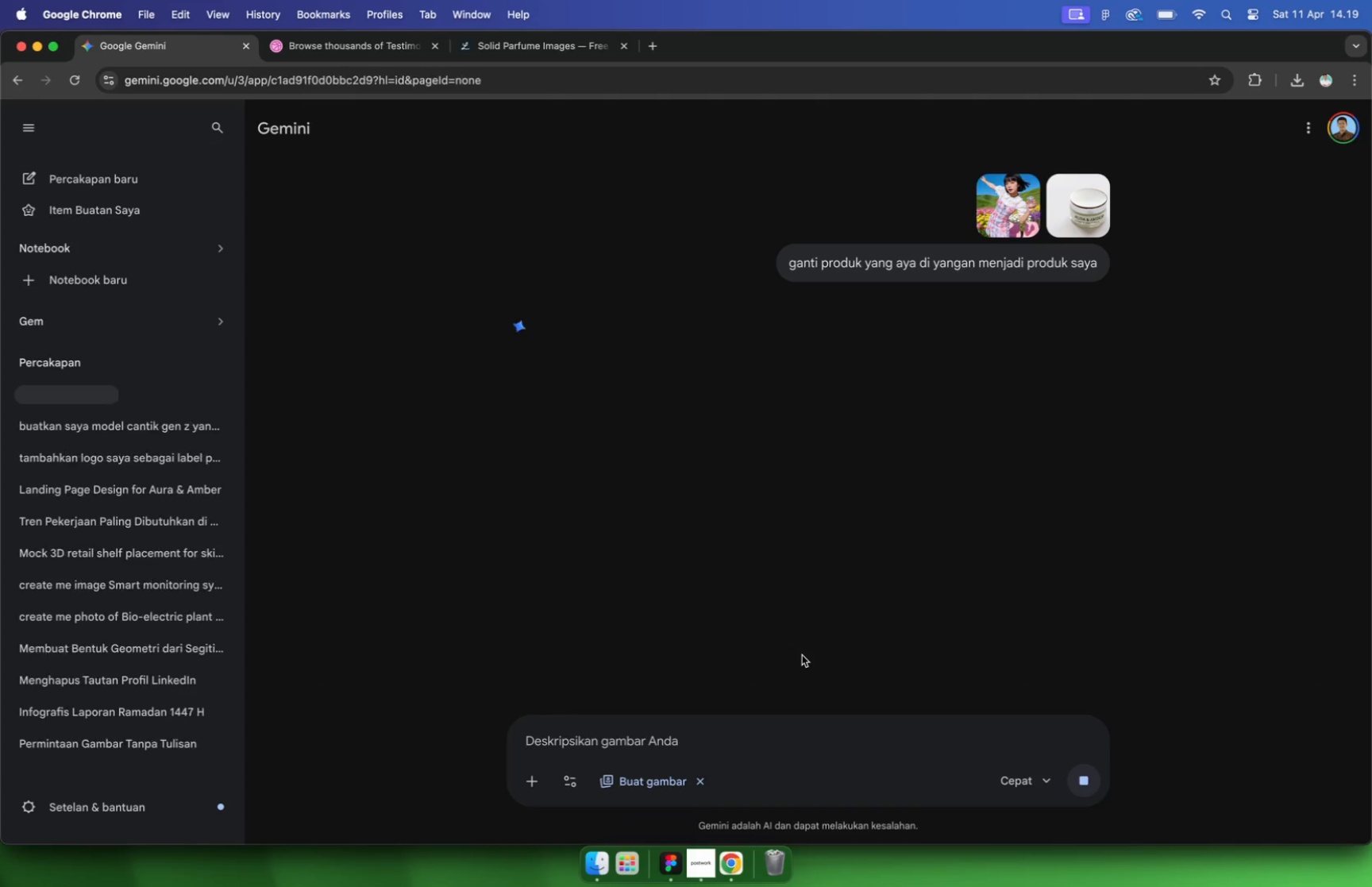 
wait(7.68)
 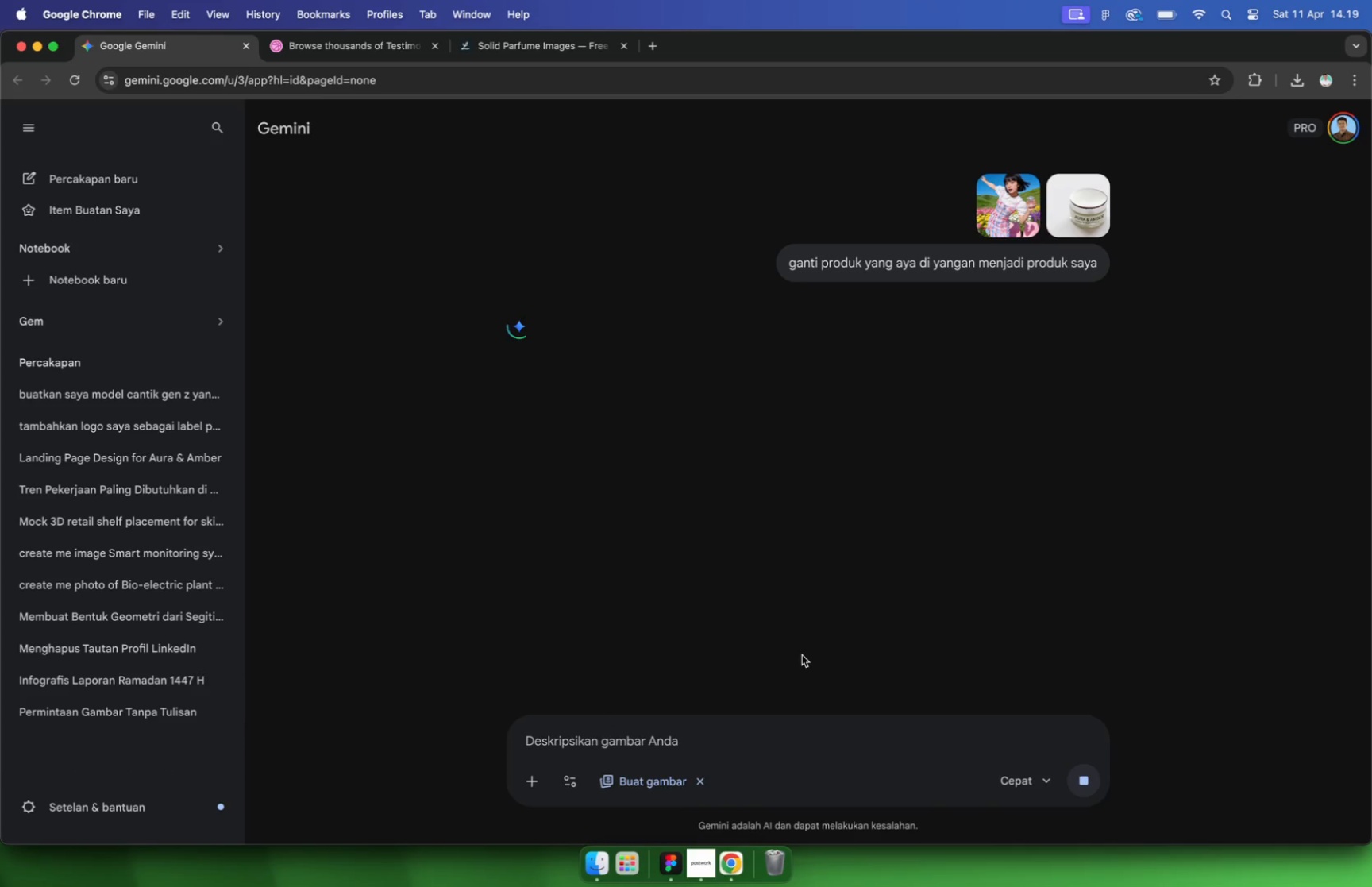 
left_click([702, 875])